 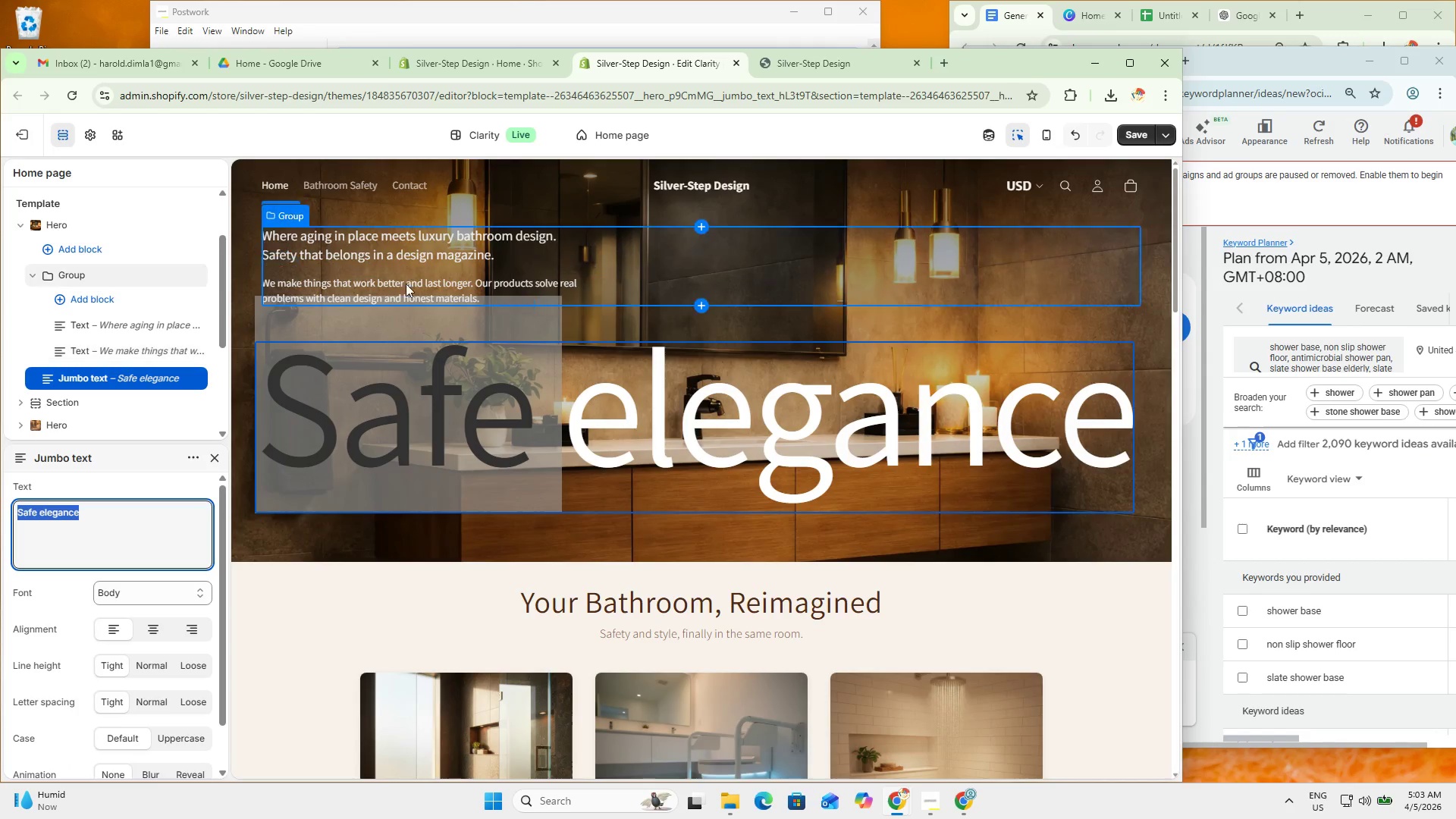 
left_click([405, 287])
 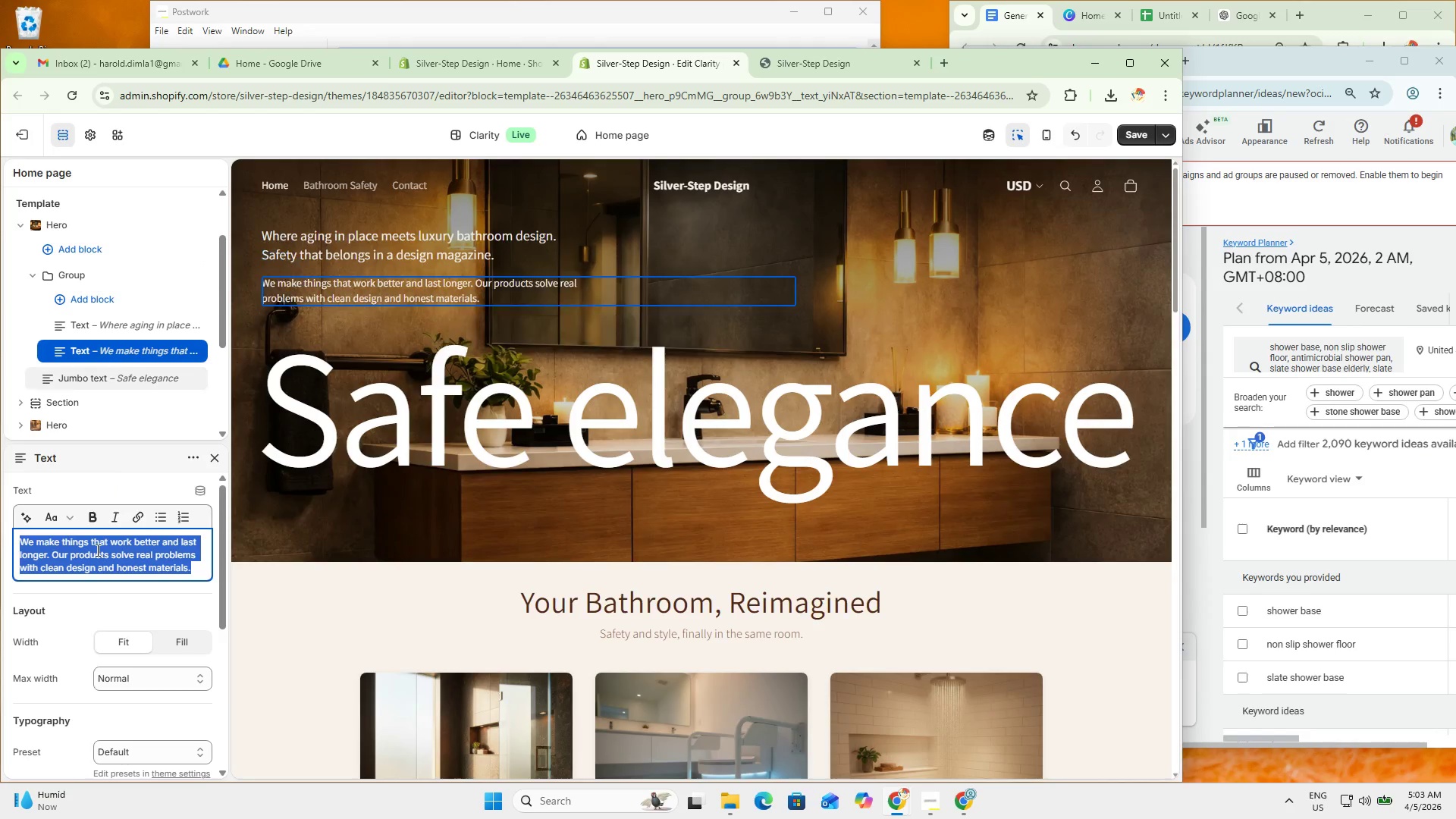 
left_click([114, 557])
 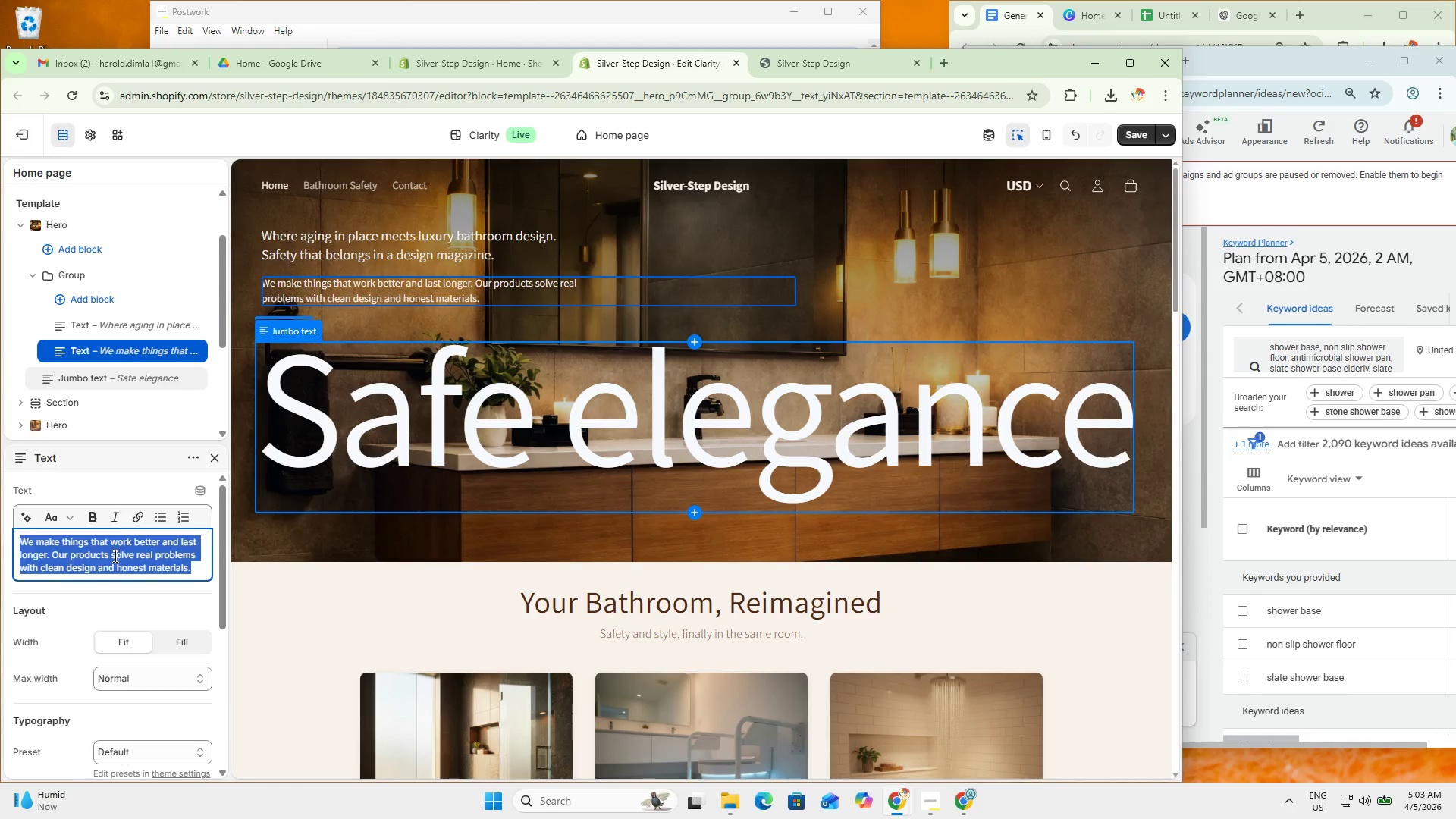 
key(Control+A)
 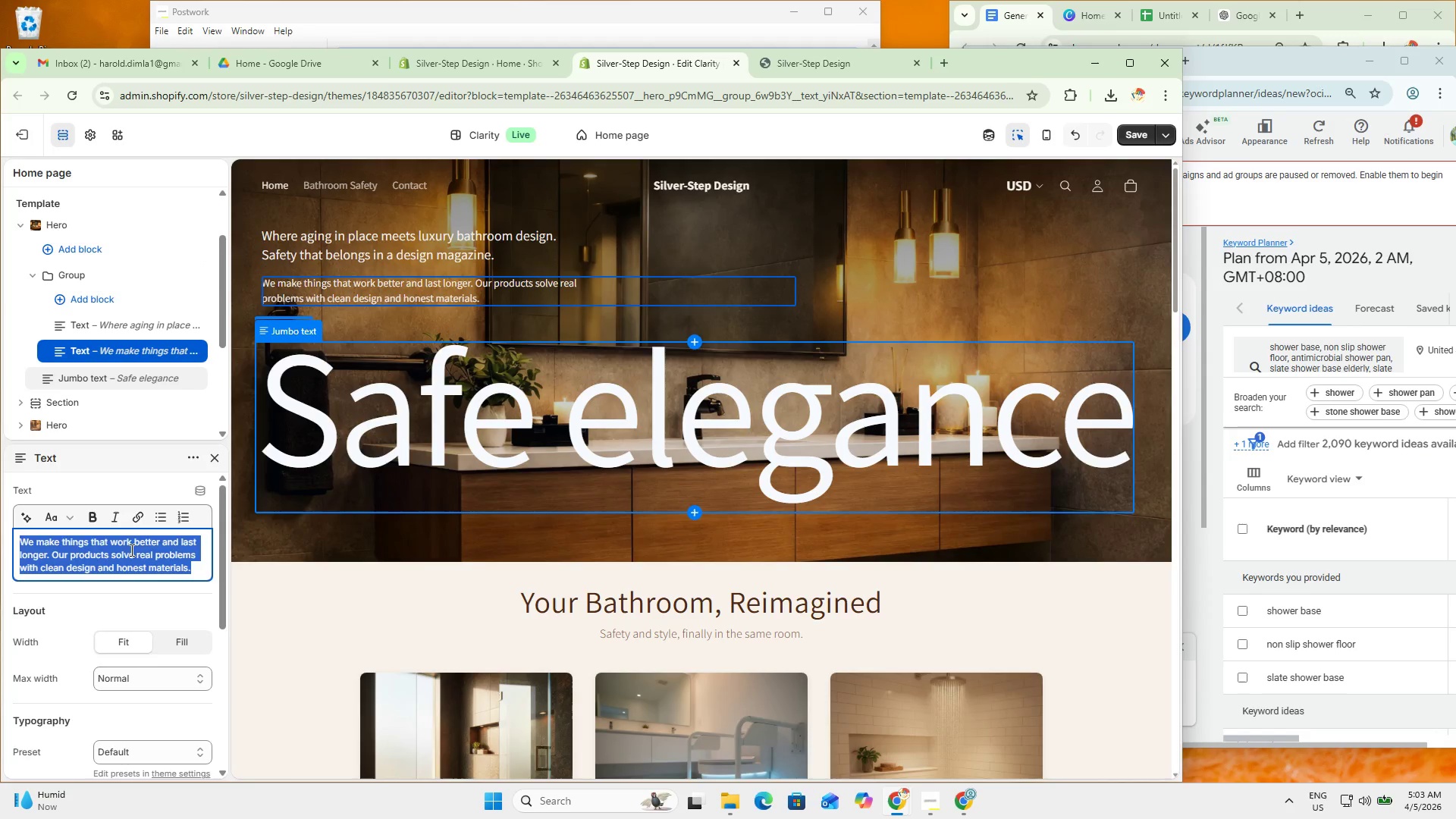 
key(Control+V)
 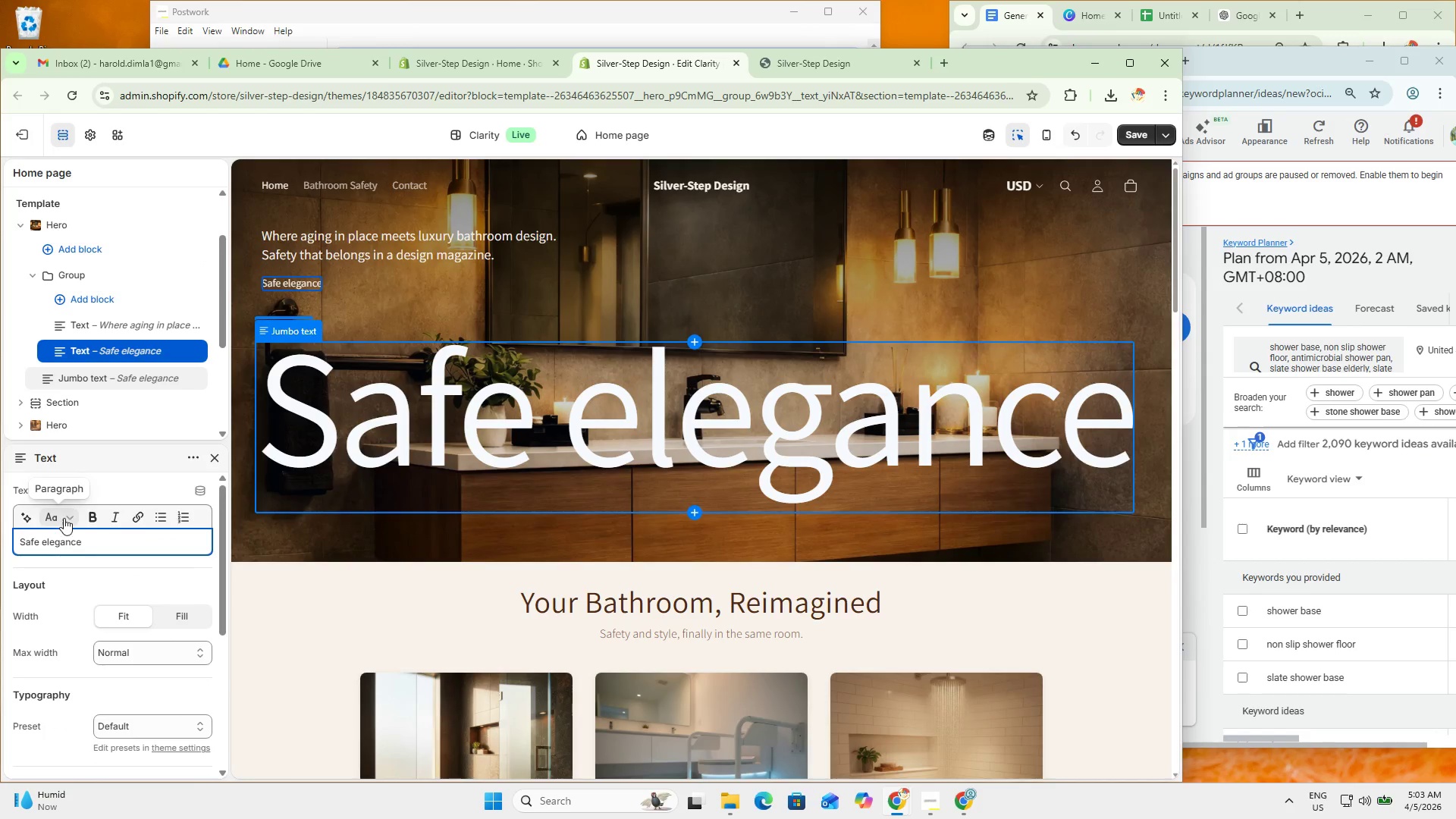 
key(Control+ControlLeft)
 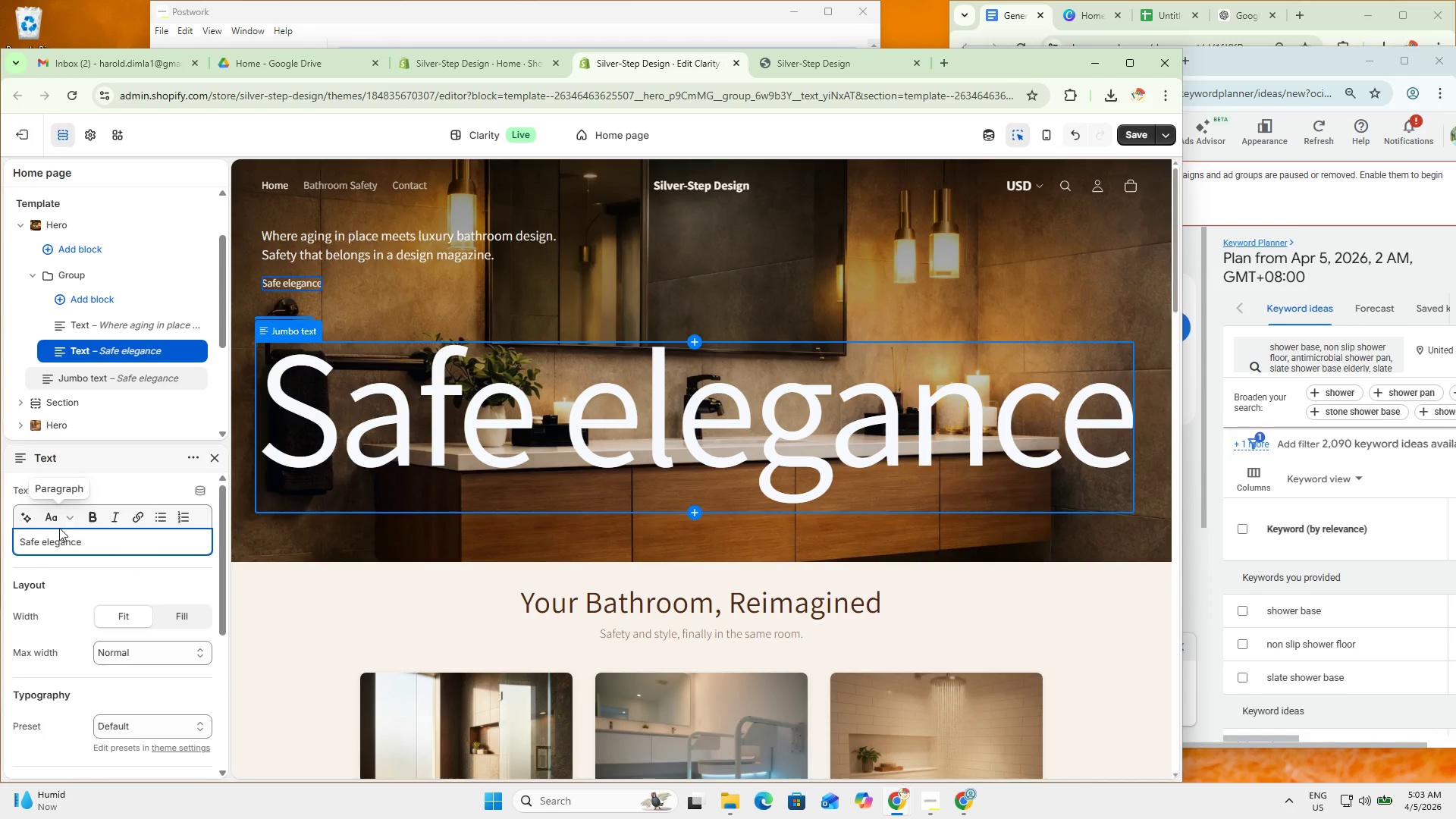 
key(Control+A)
 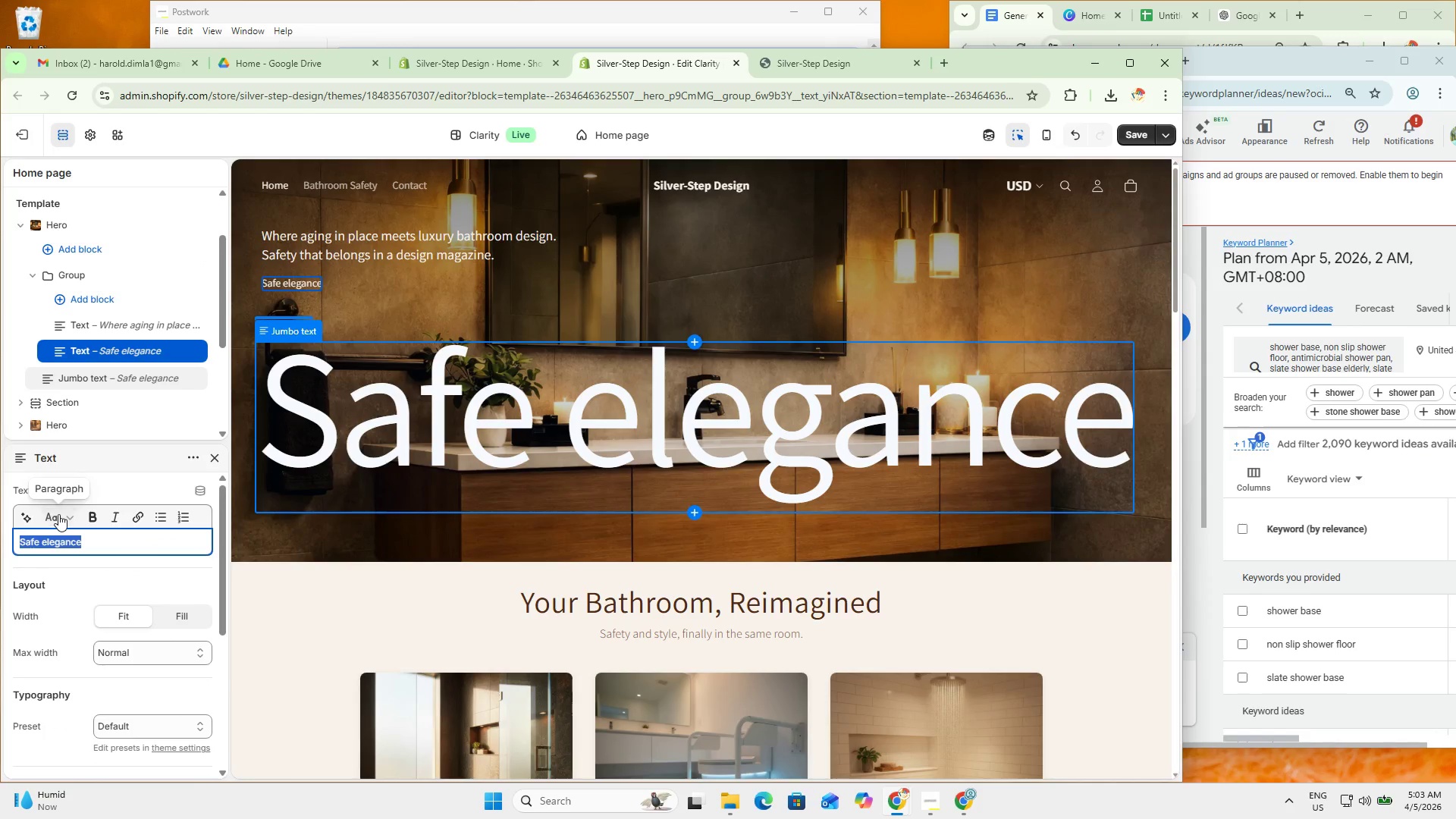 
left_click([58, 514])
 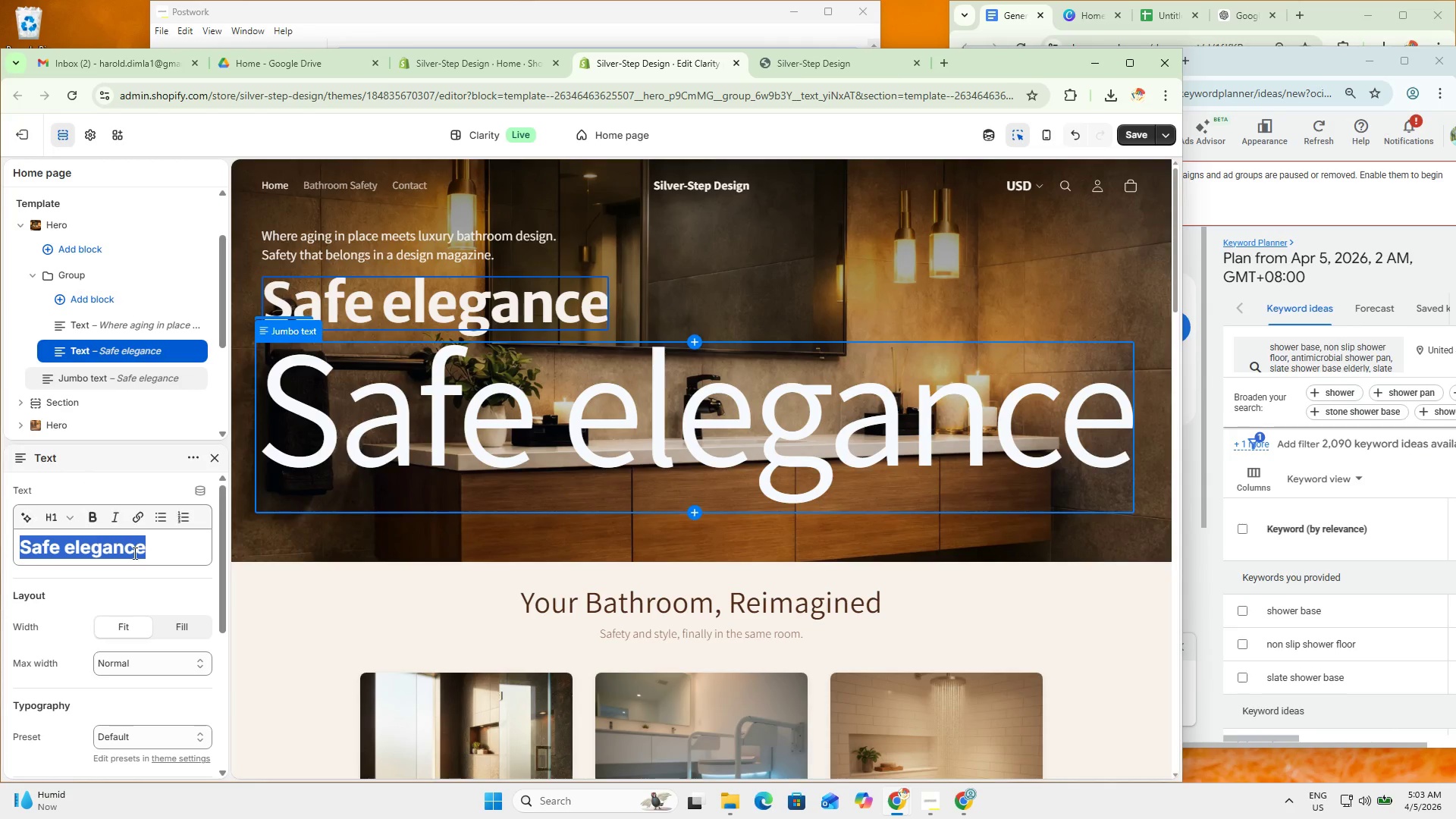 
wait(5.39)
 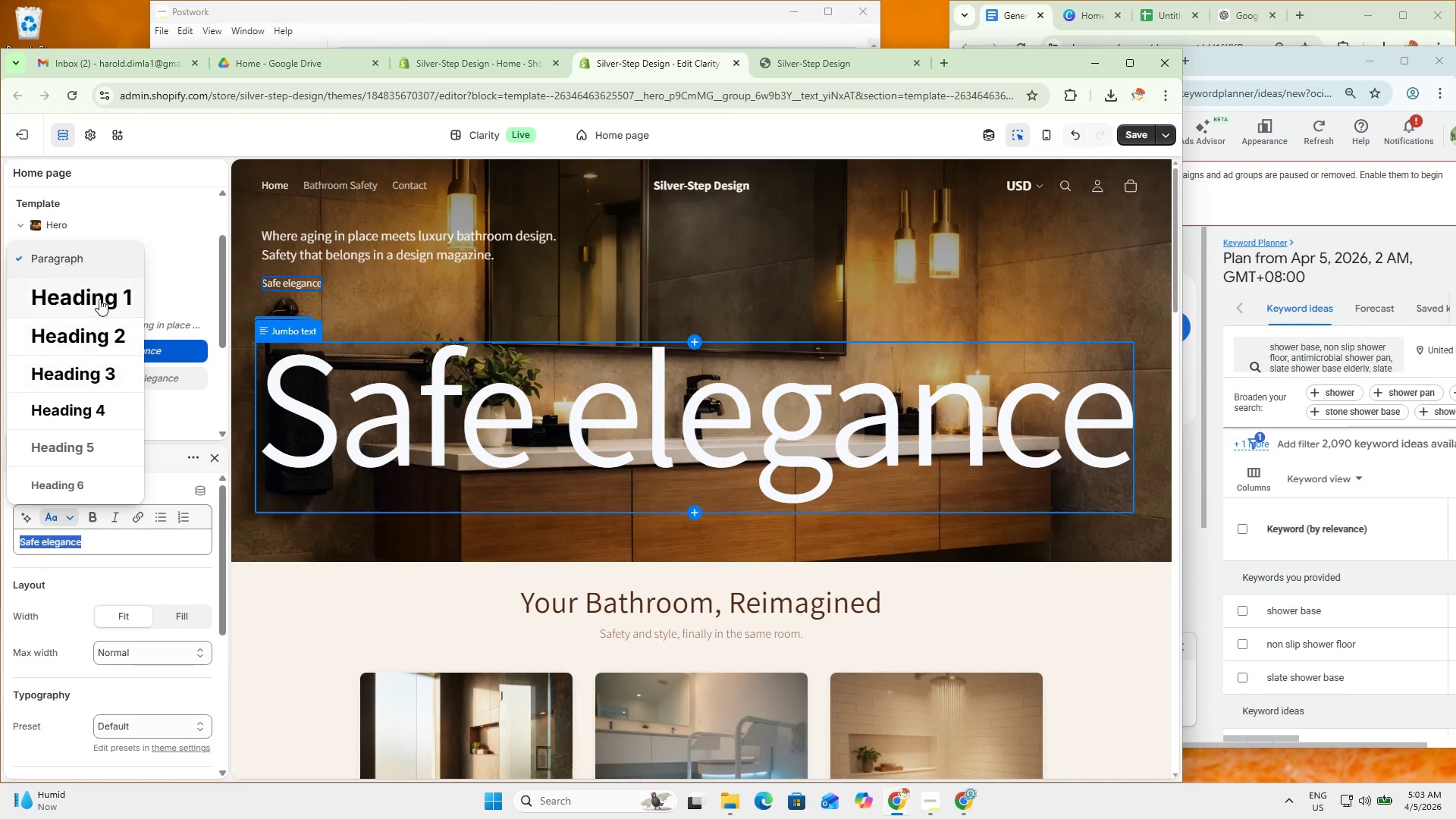 
left_click([152, 661])
 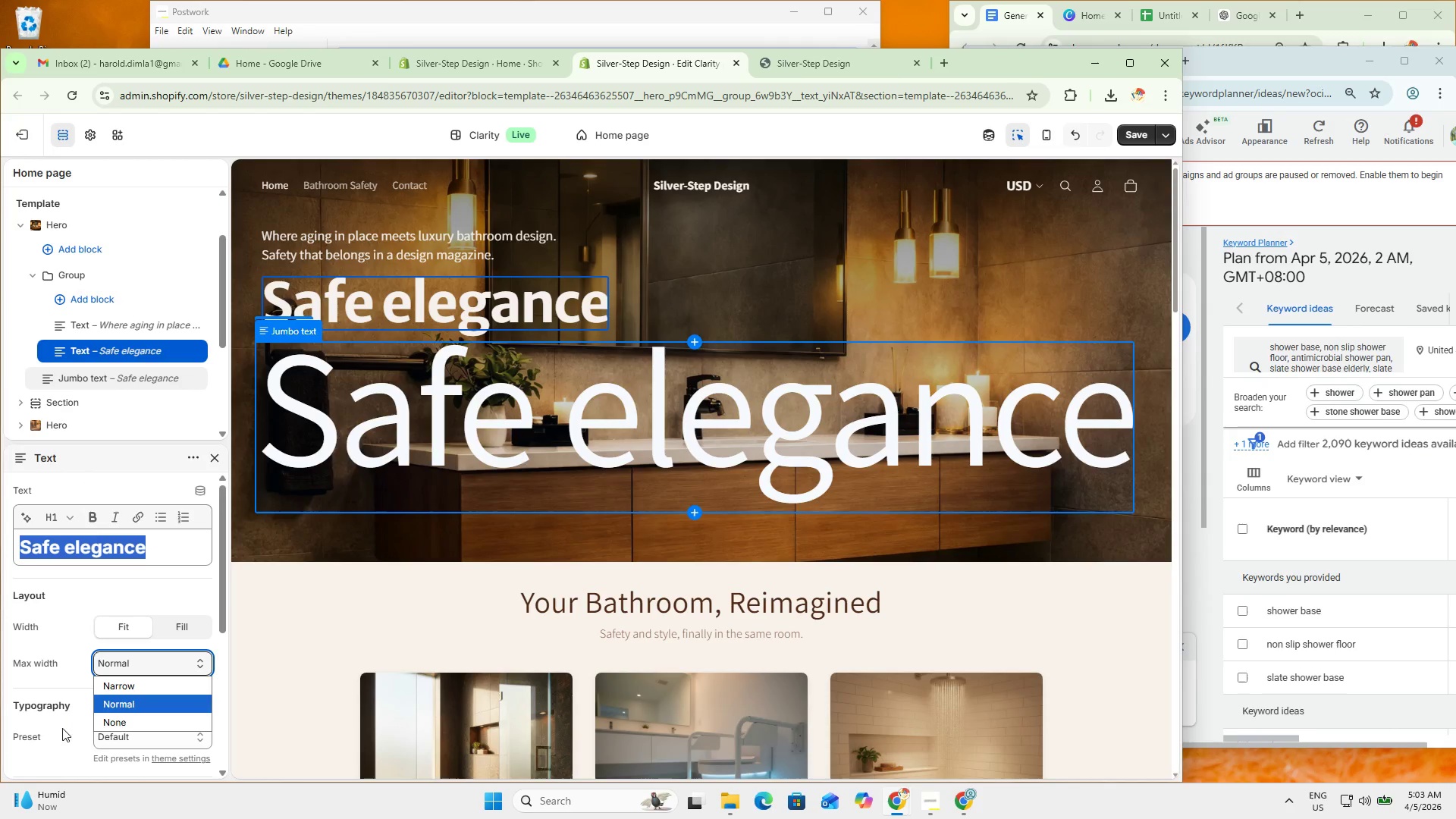 
left_click([49, 765])
 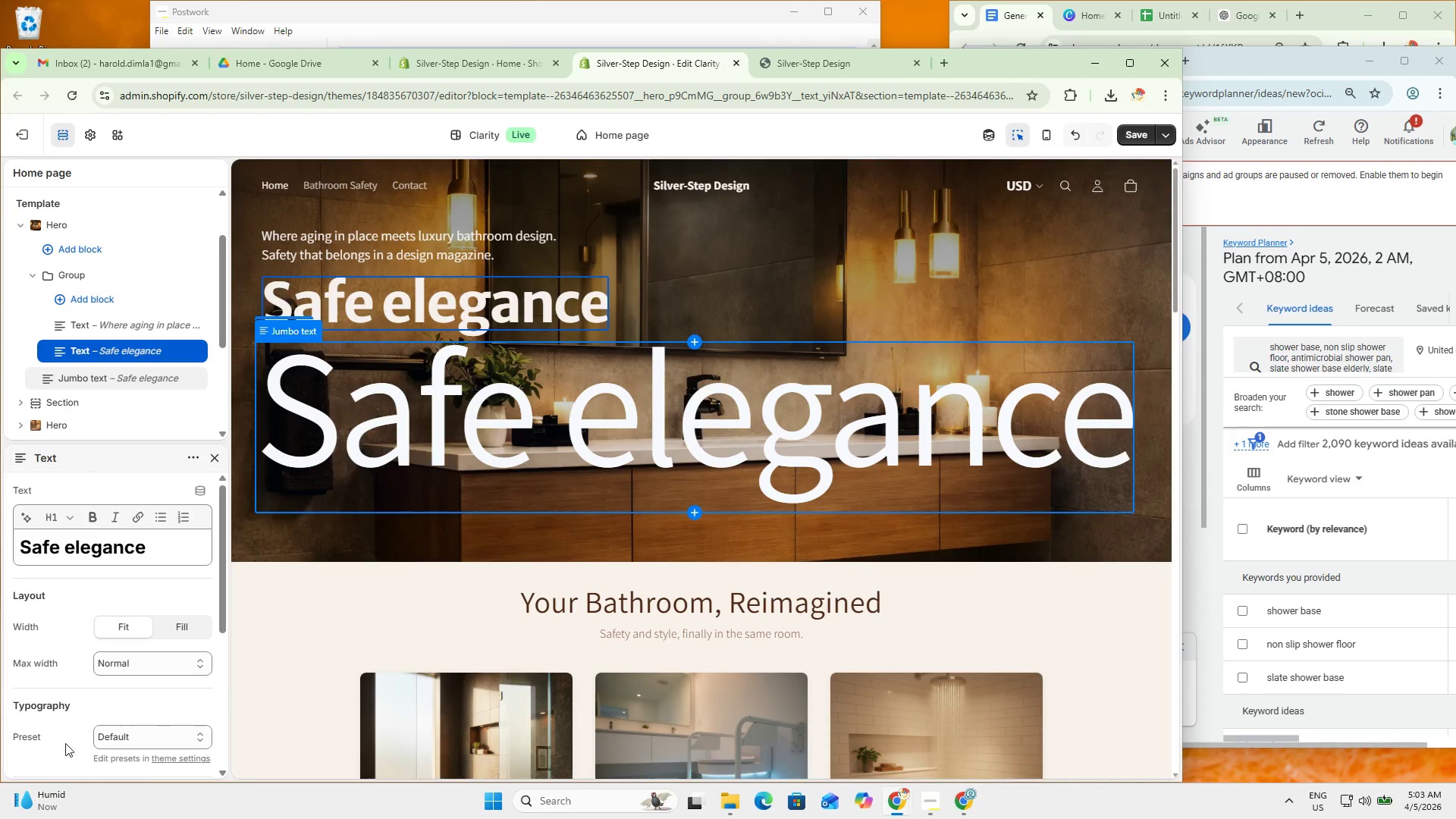 
scroll: coordinate [133, 647], scroll_direction: down, amount: 1.0
 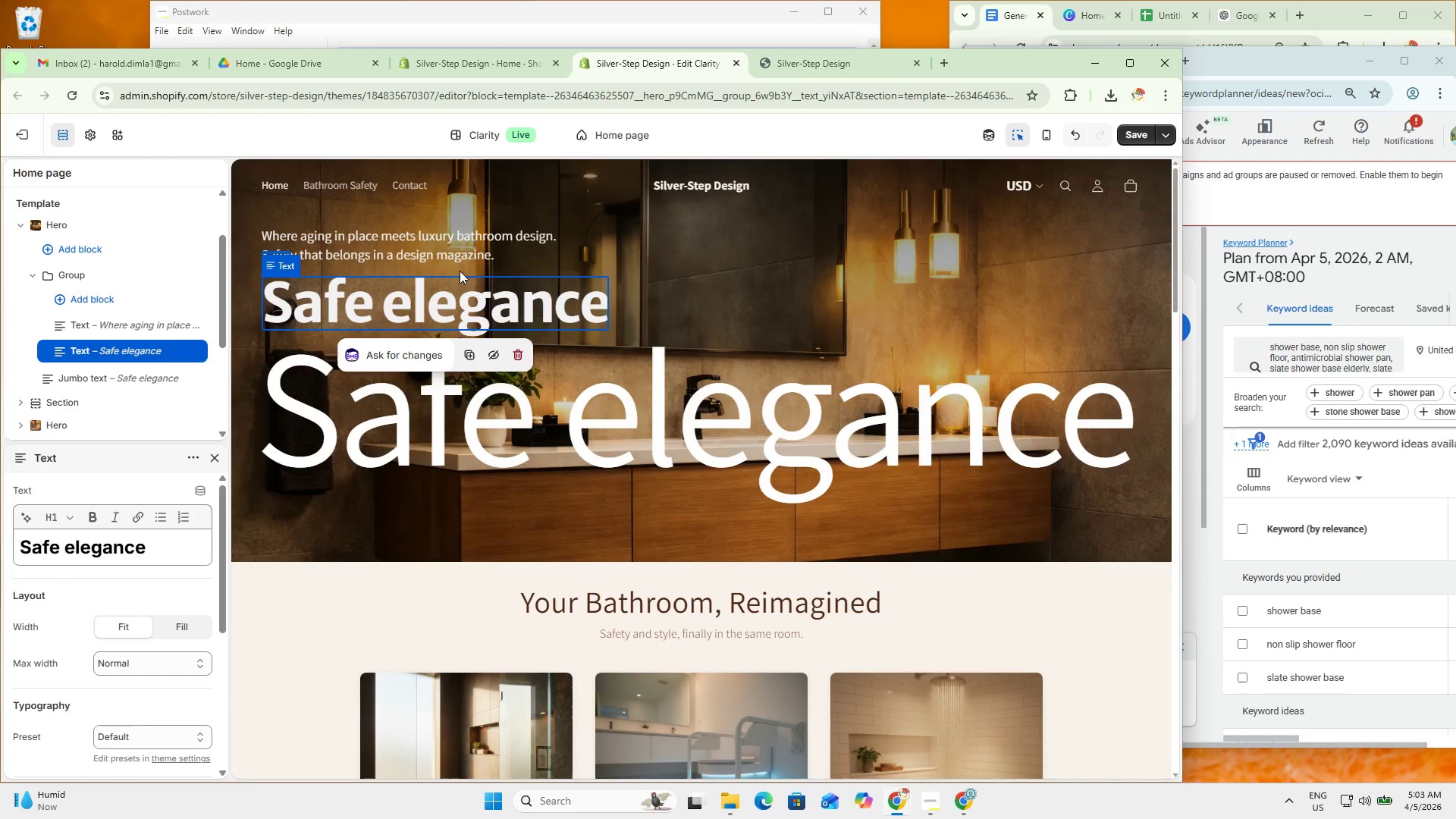 
left_click([461, 298])
 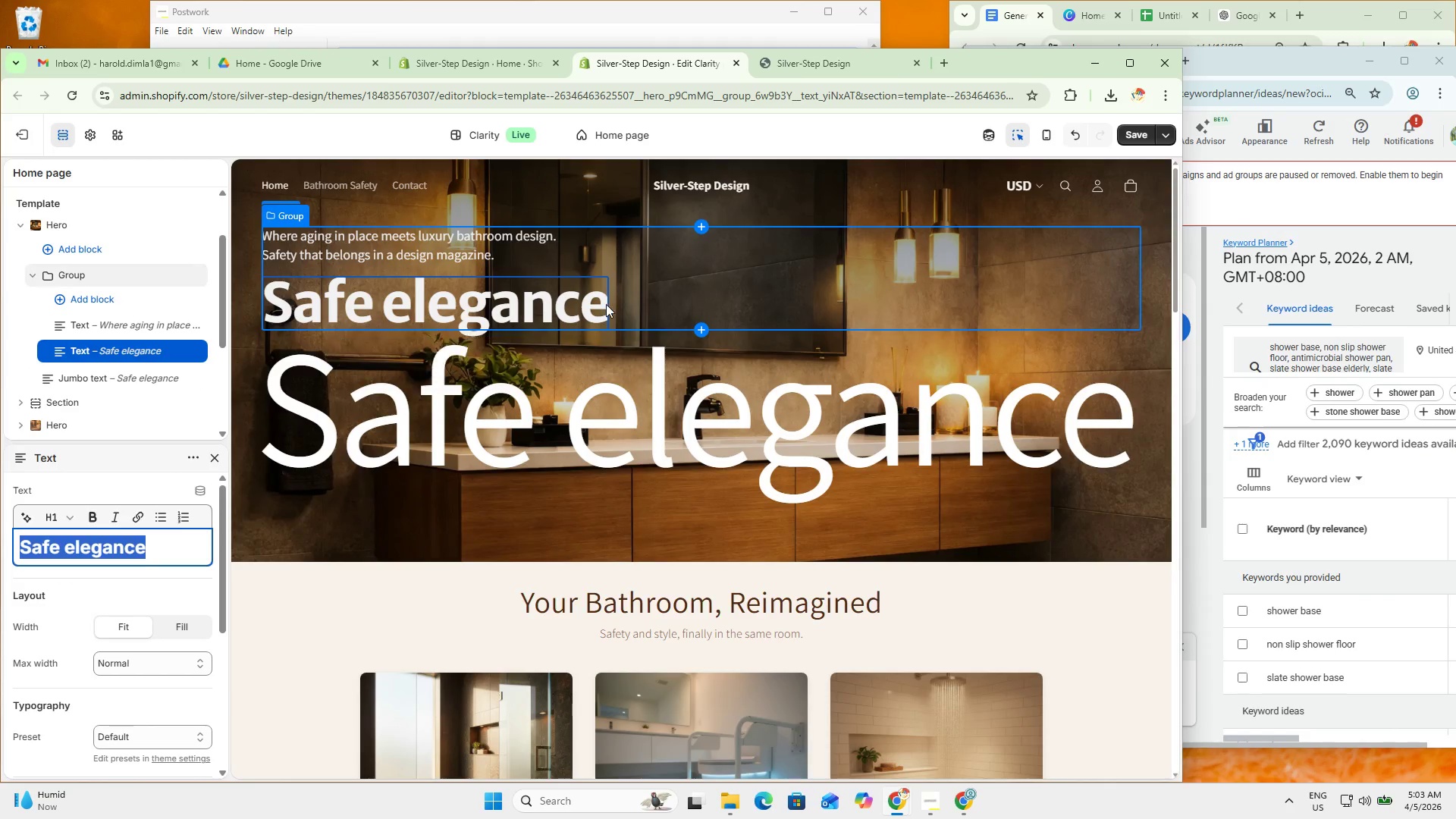 
left_click([539, 306])
 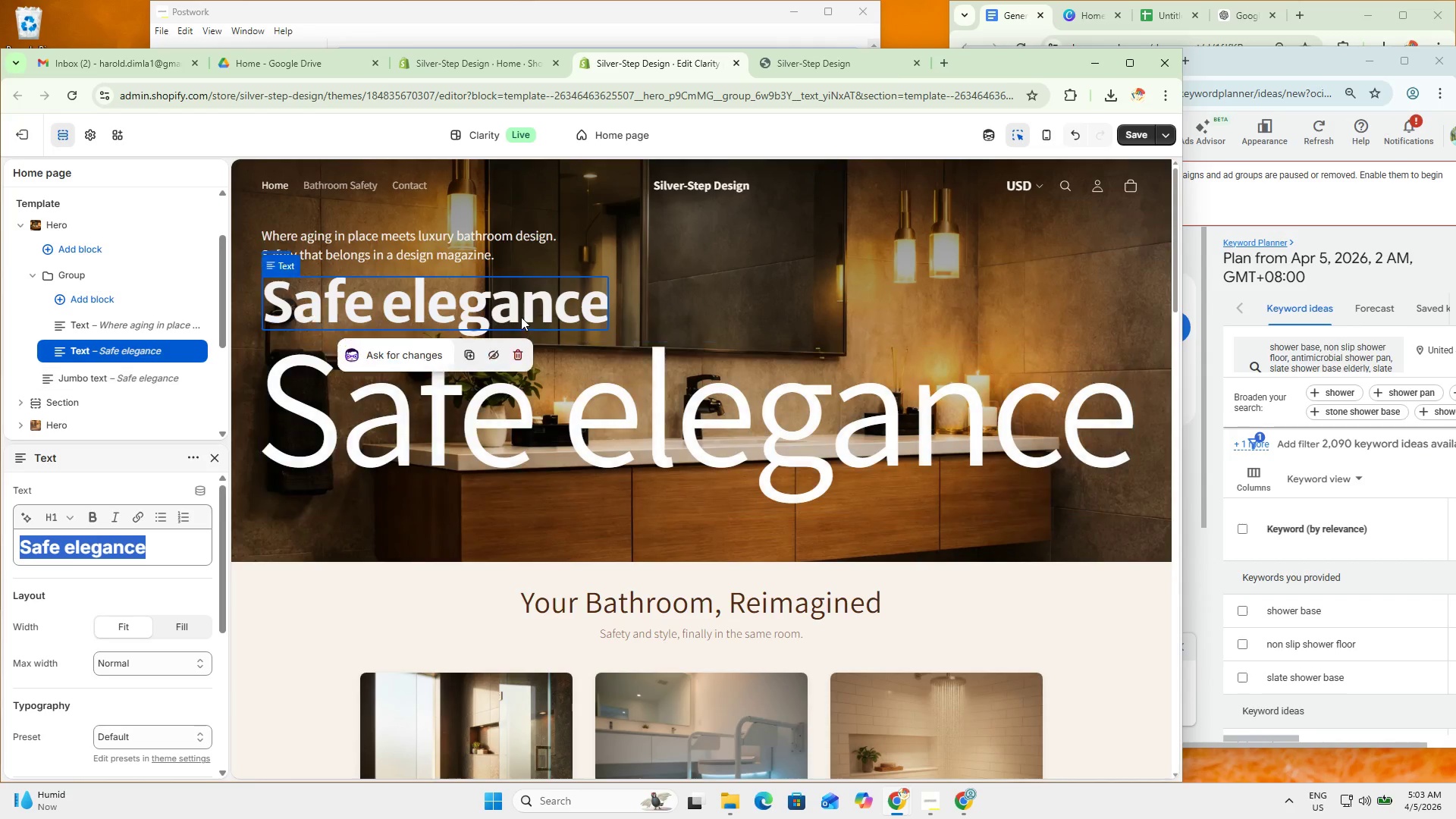 
left_click([522, 348])
 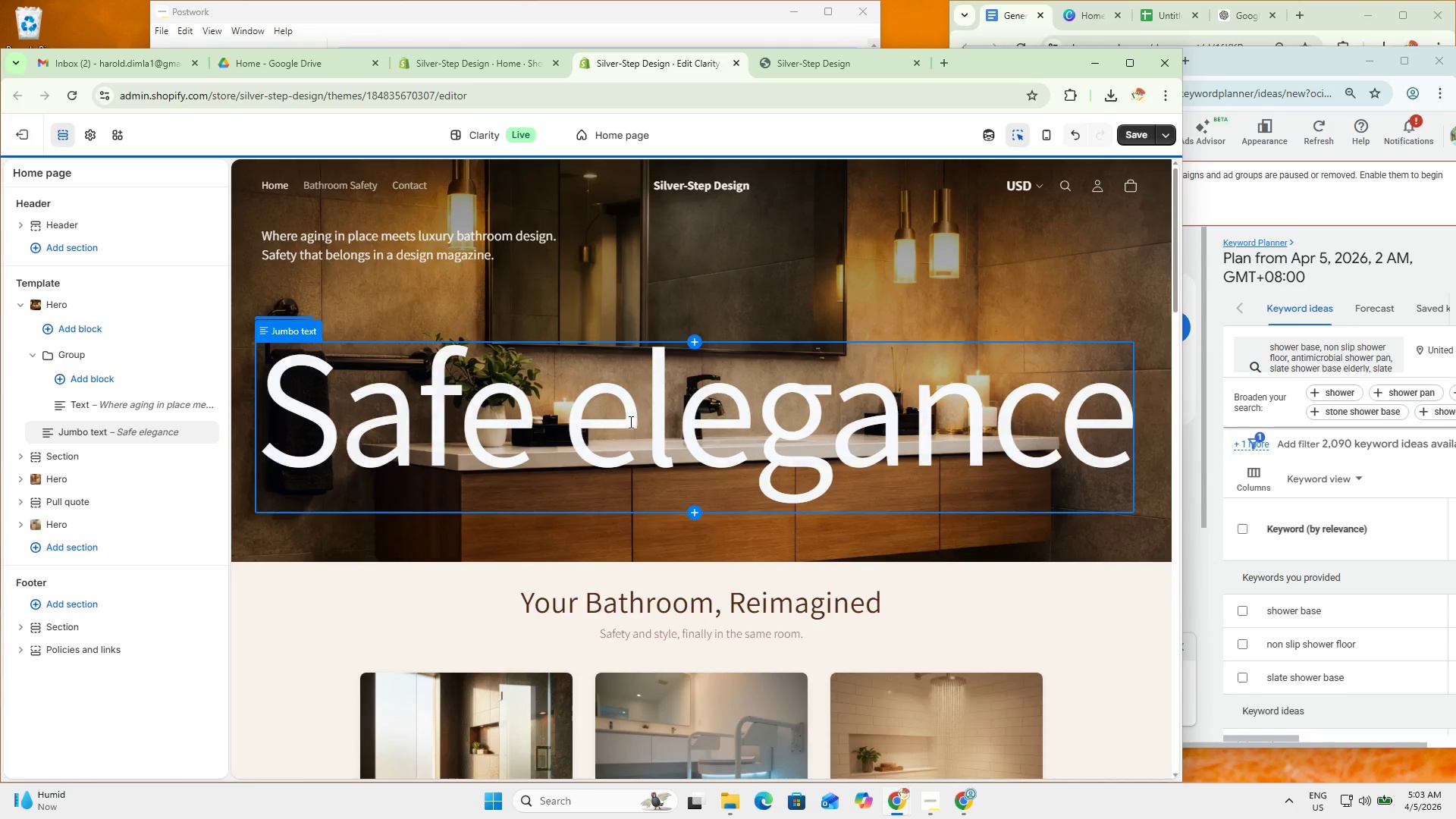 
left_click([628, 413])
 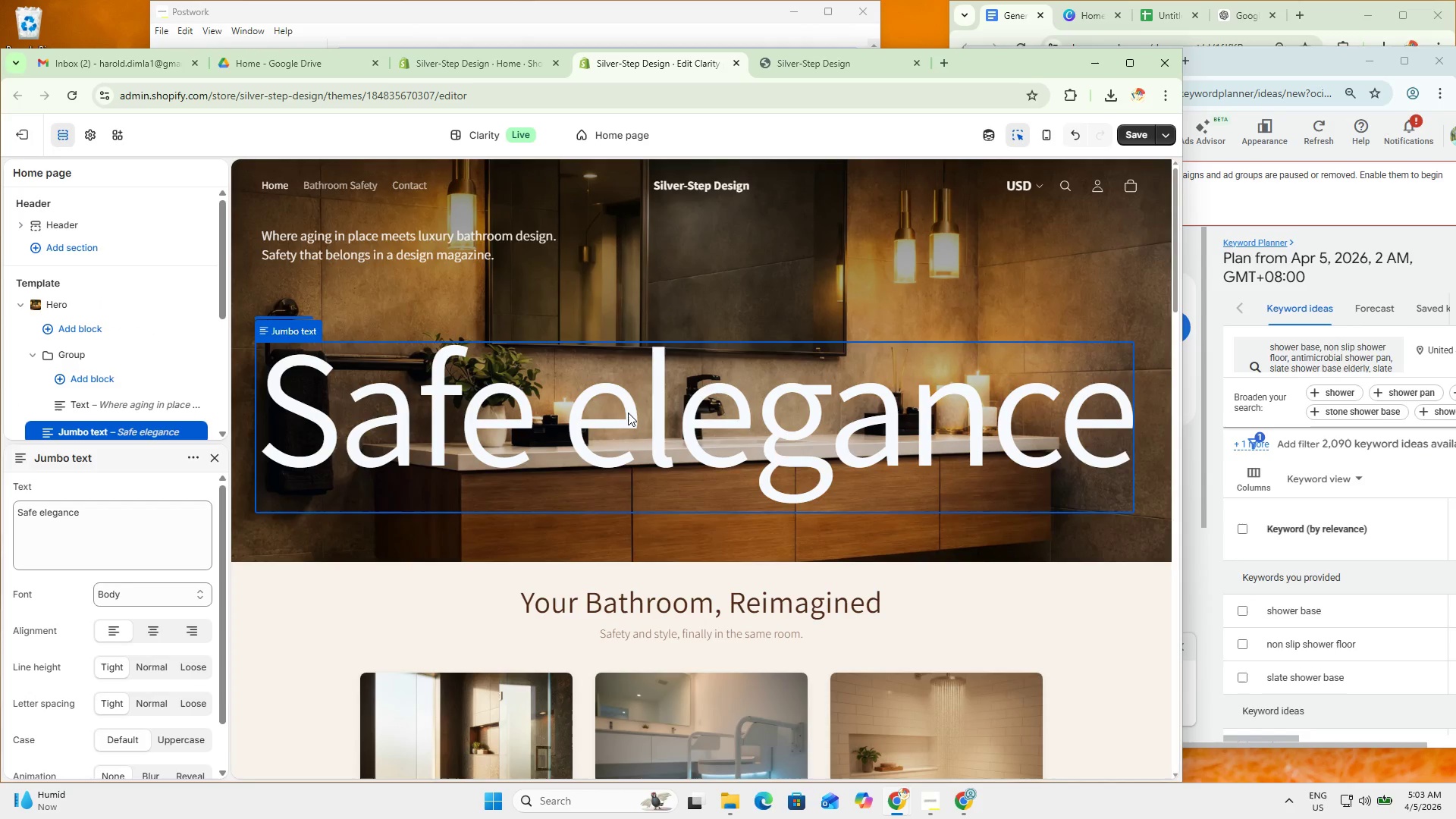 
right_click([628, 413])
 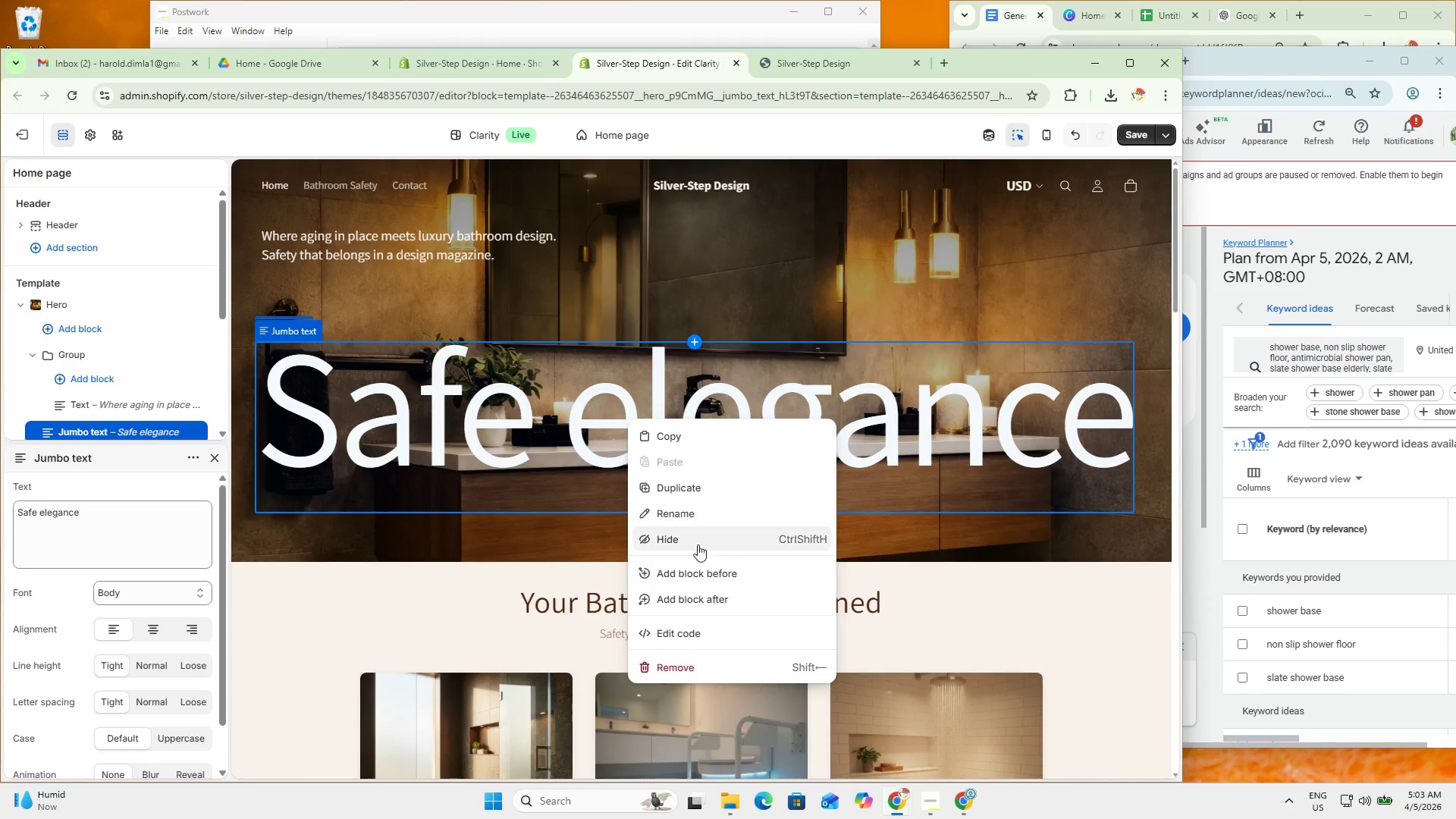 
left_click([711, 599])
 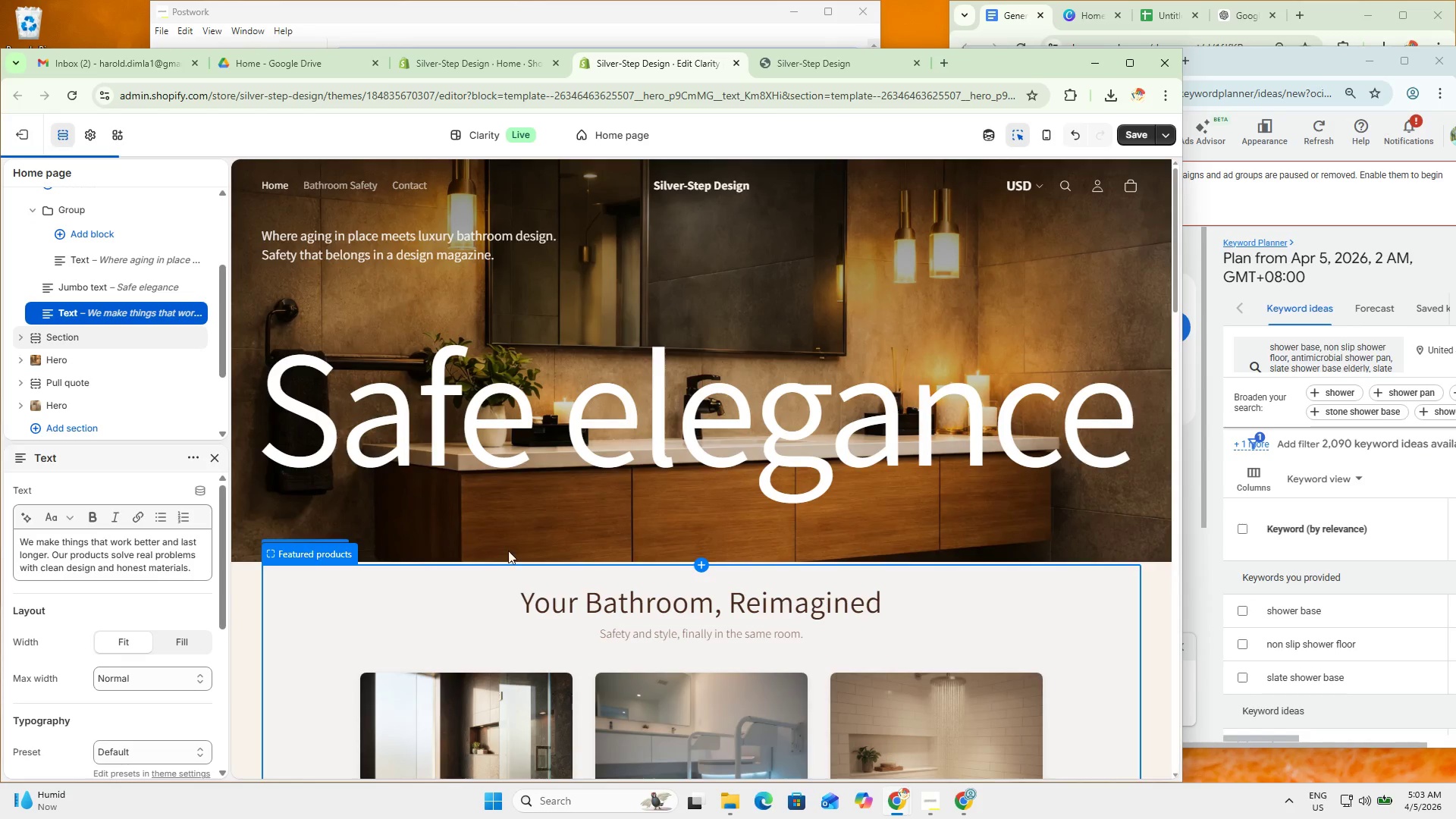 
left_click([128, 553])
 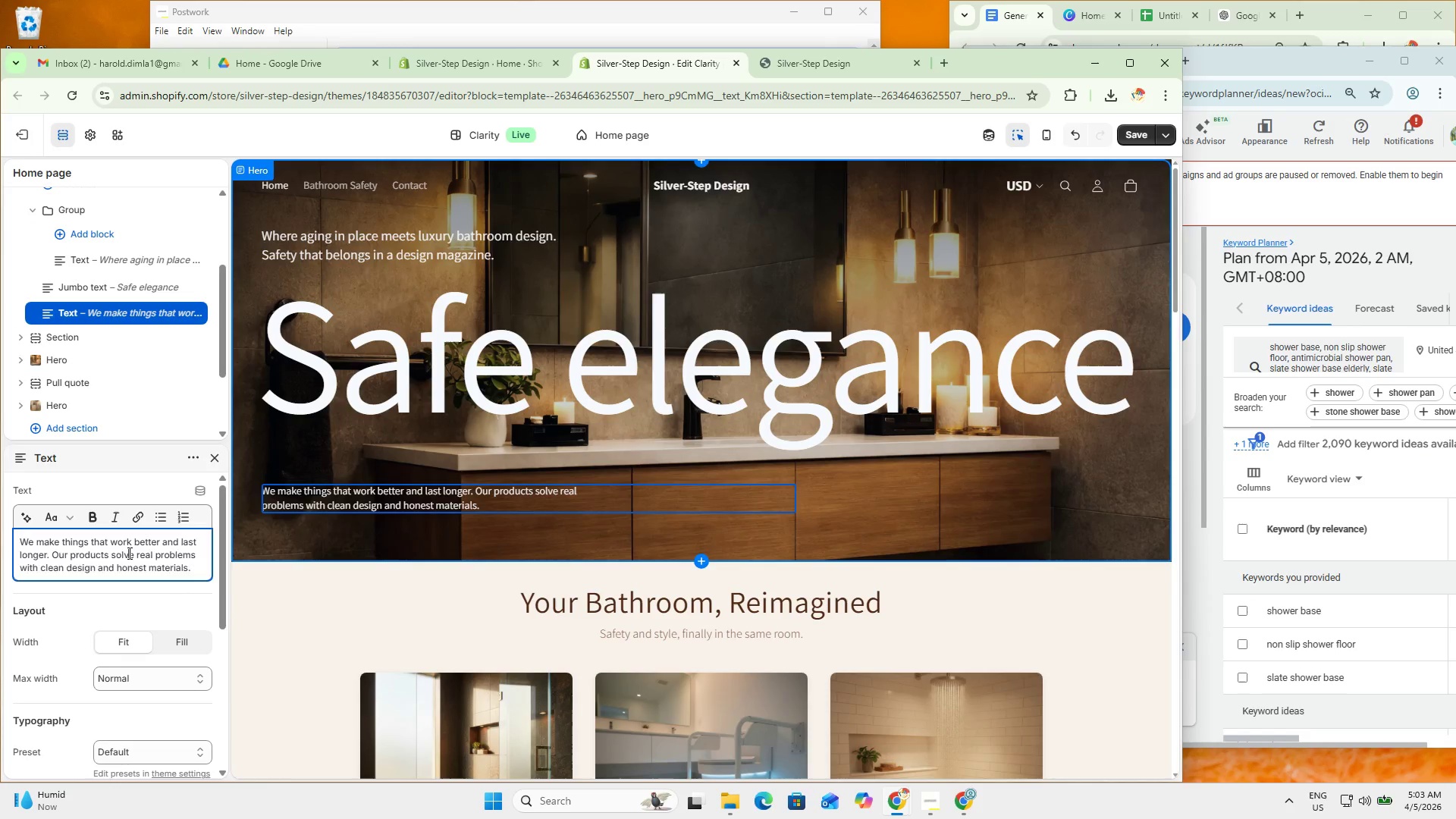 
key(Control+A)
 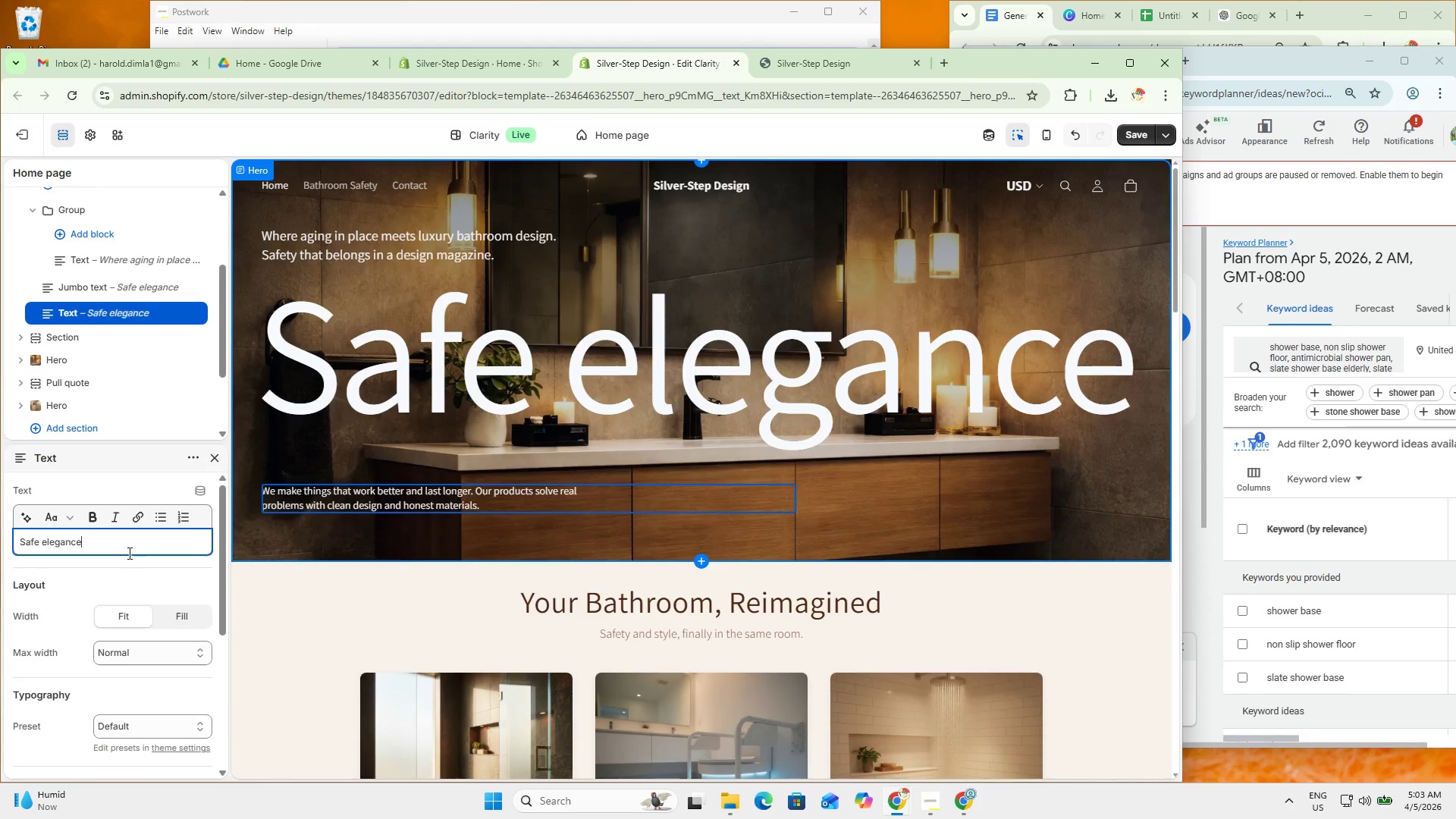 
key(Control+V)
 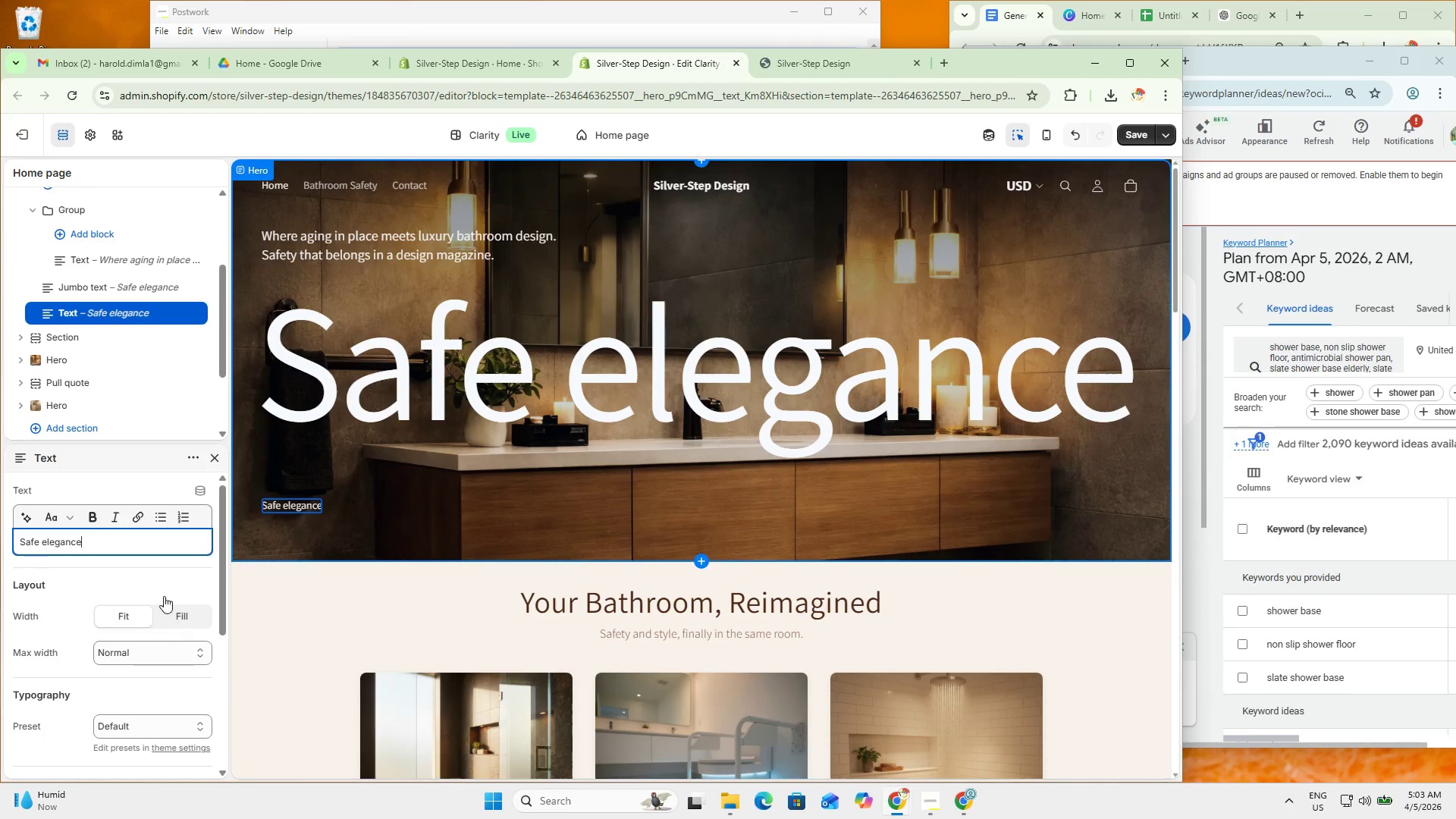 
key(Control+ControlLeft)
 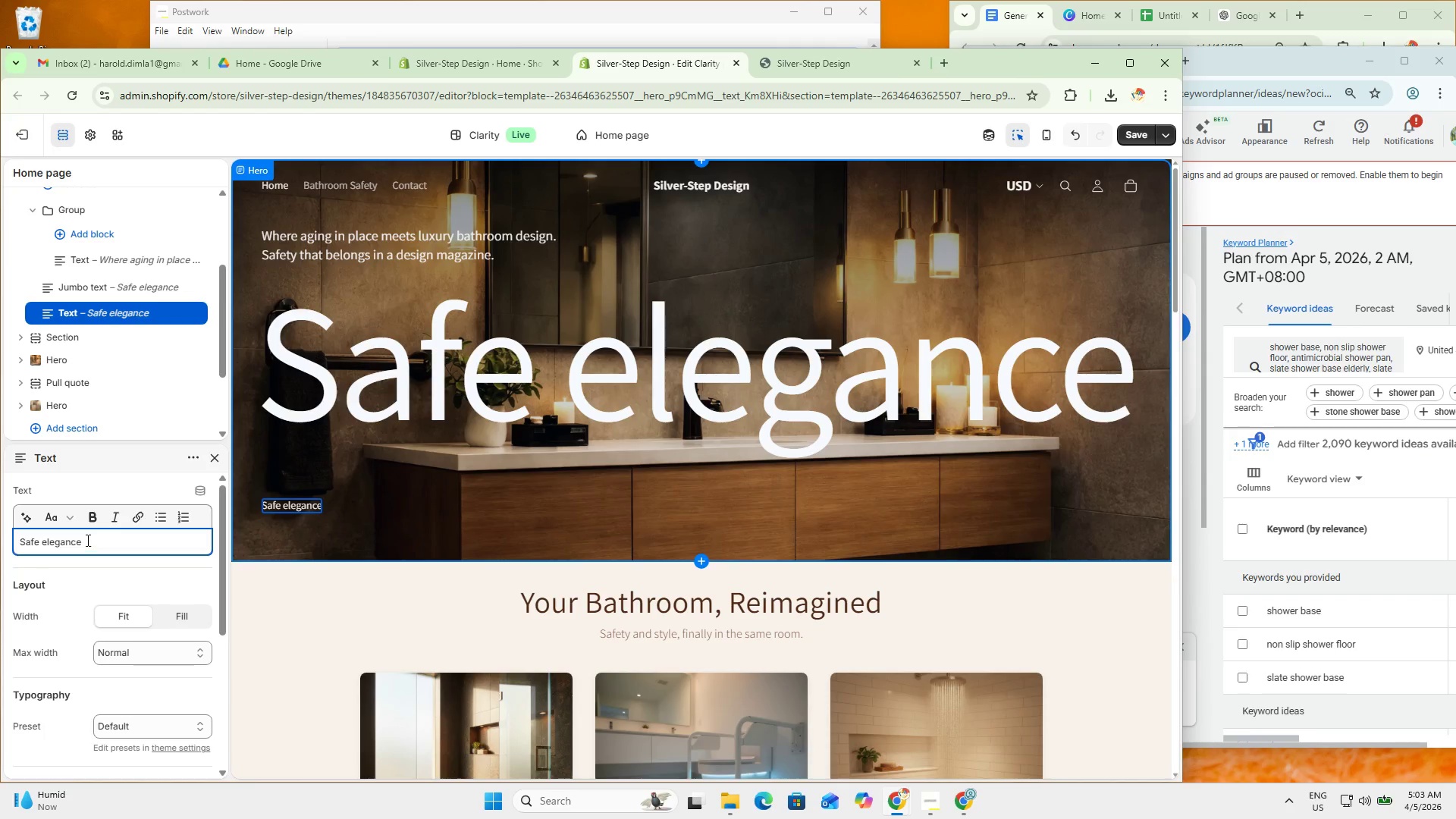 
key(Control+A)
 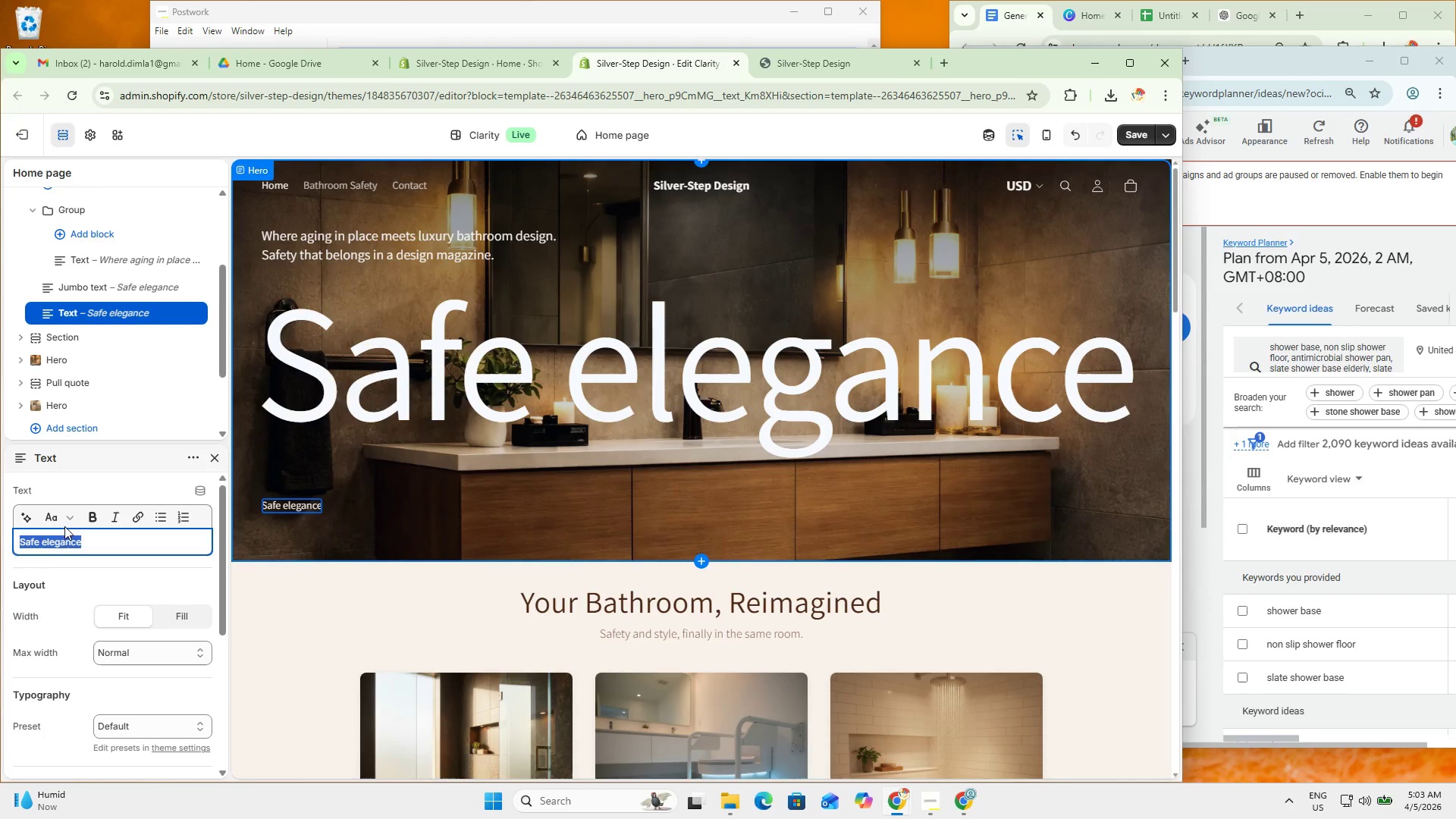 
left_click([58, 519])
 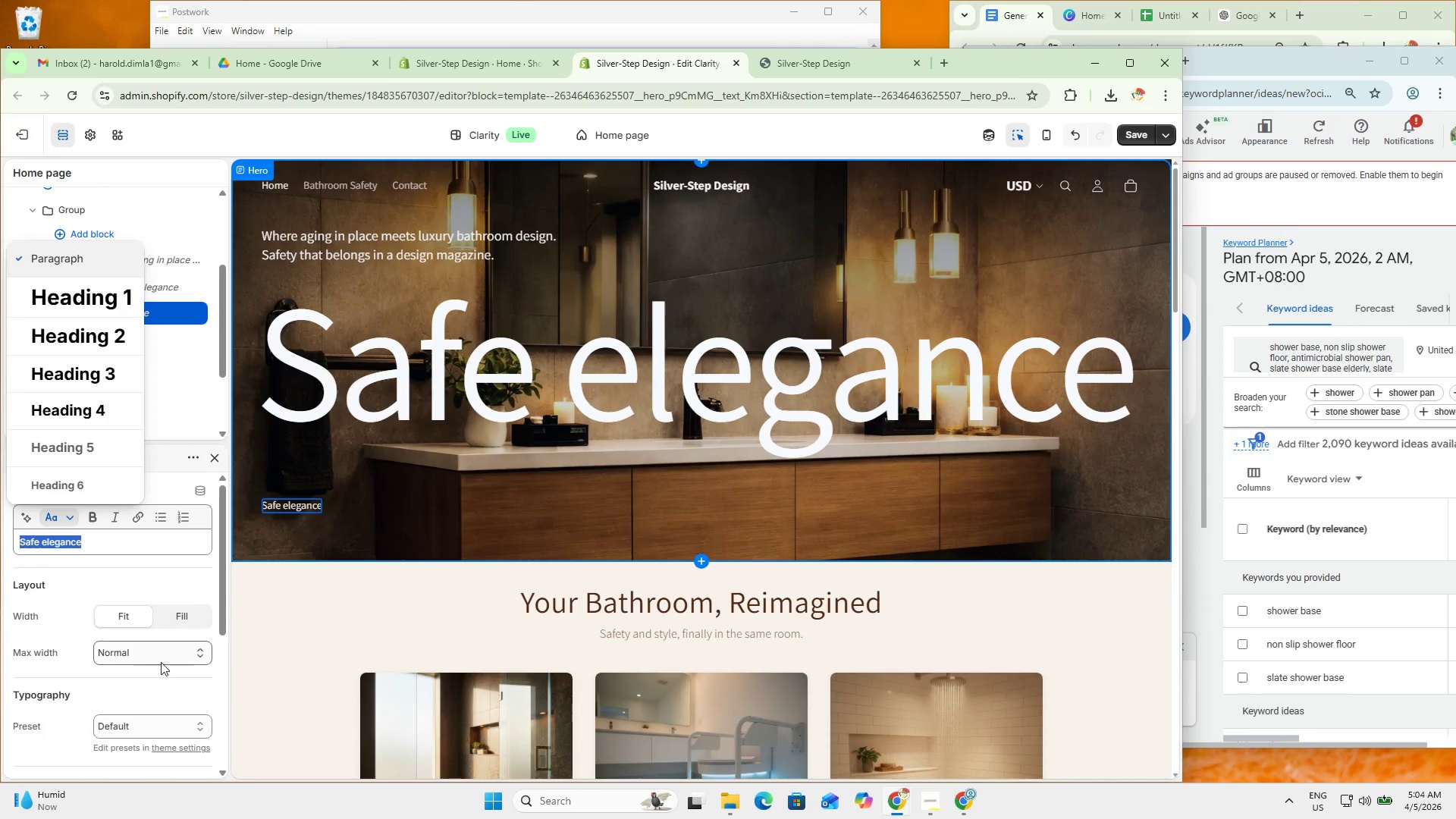 
scroll: coordinate [154, 651], scroll_direction: down, amount: 1.0
 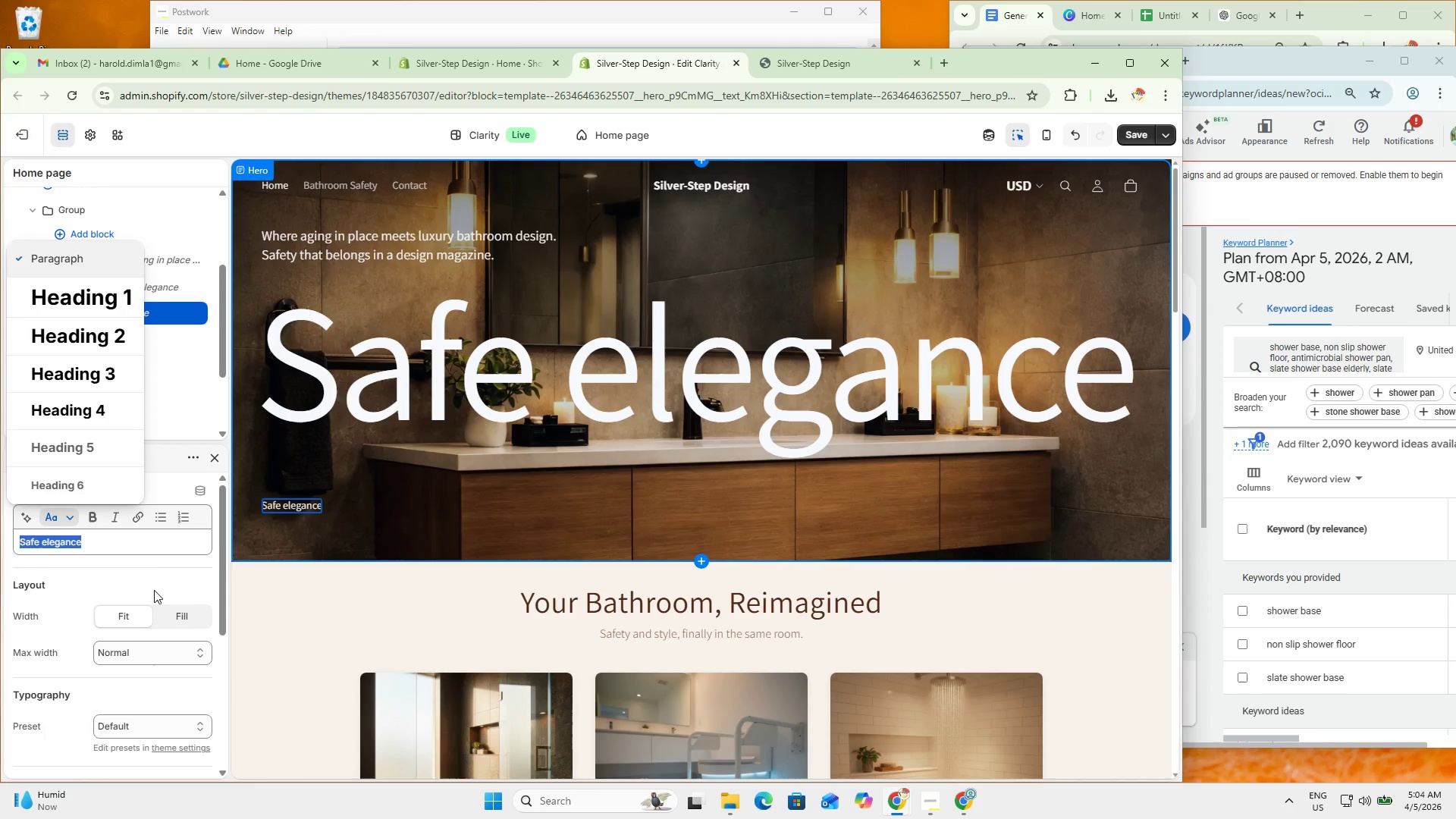 
left_click([150, 564])
 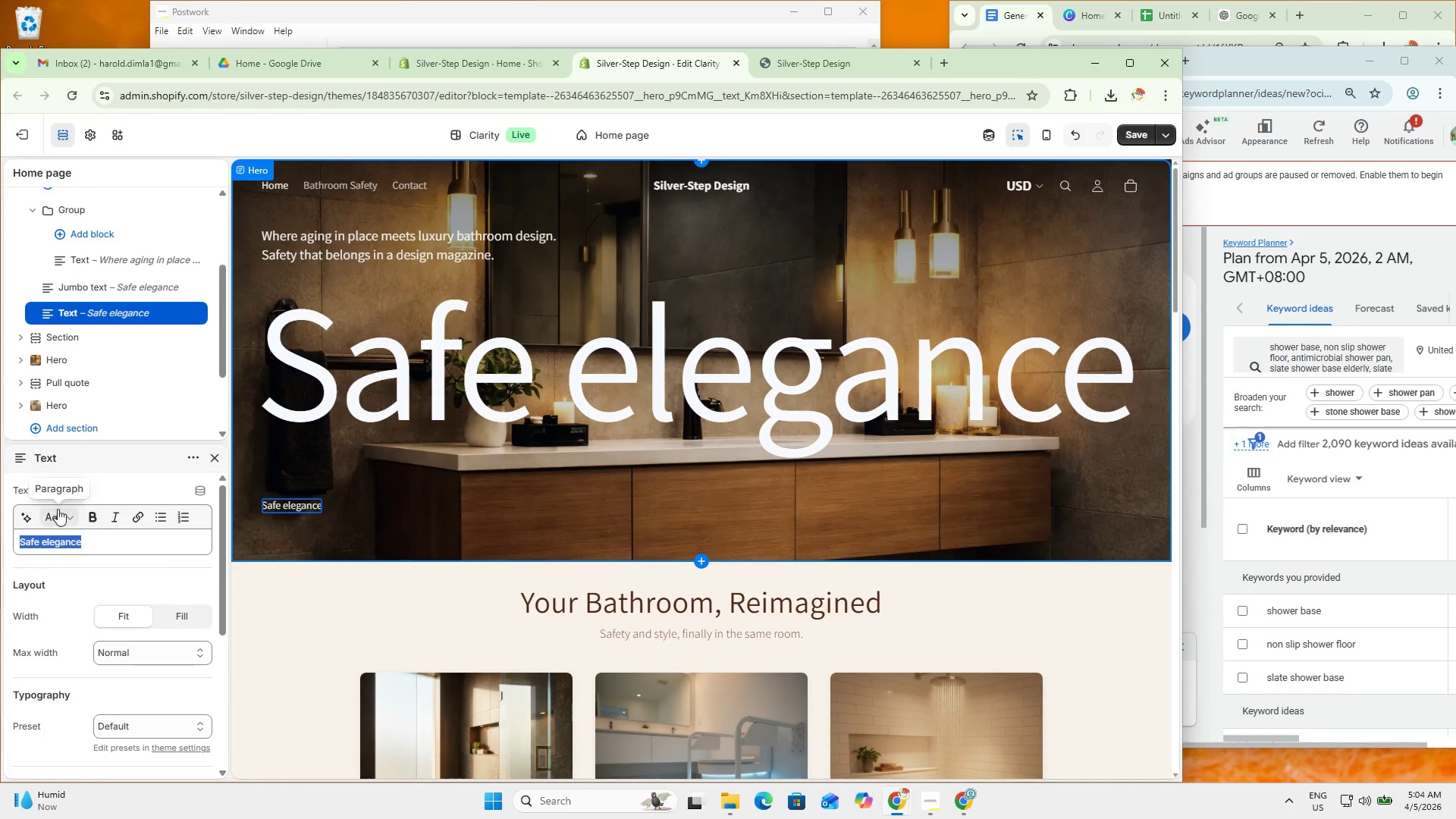 
left_click([53, 511])
 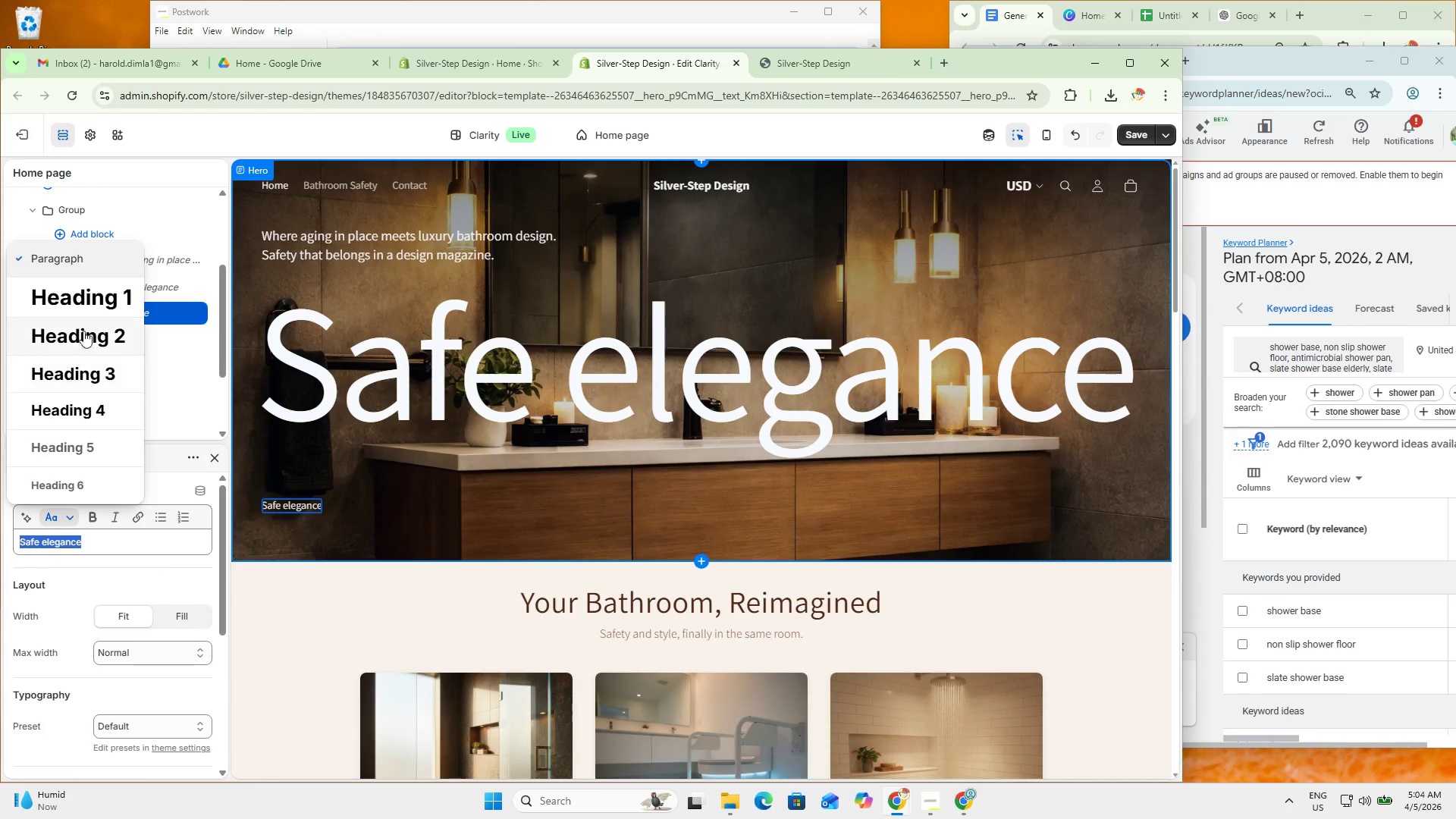 
left_click([86, 307])
 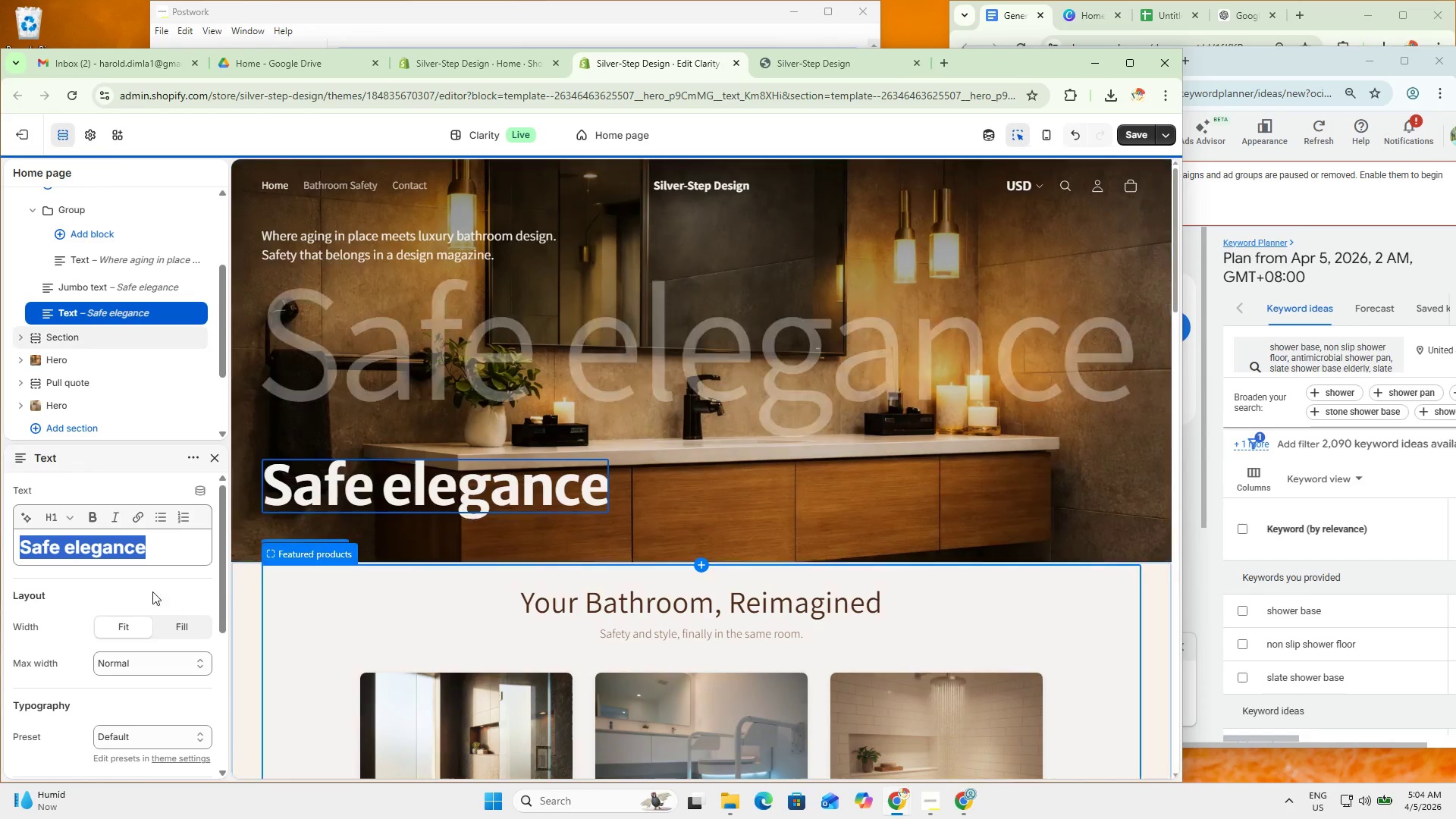 
key(Control+ControlLeft)
 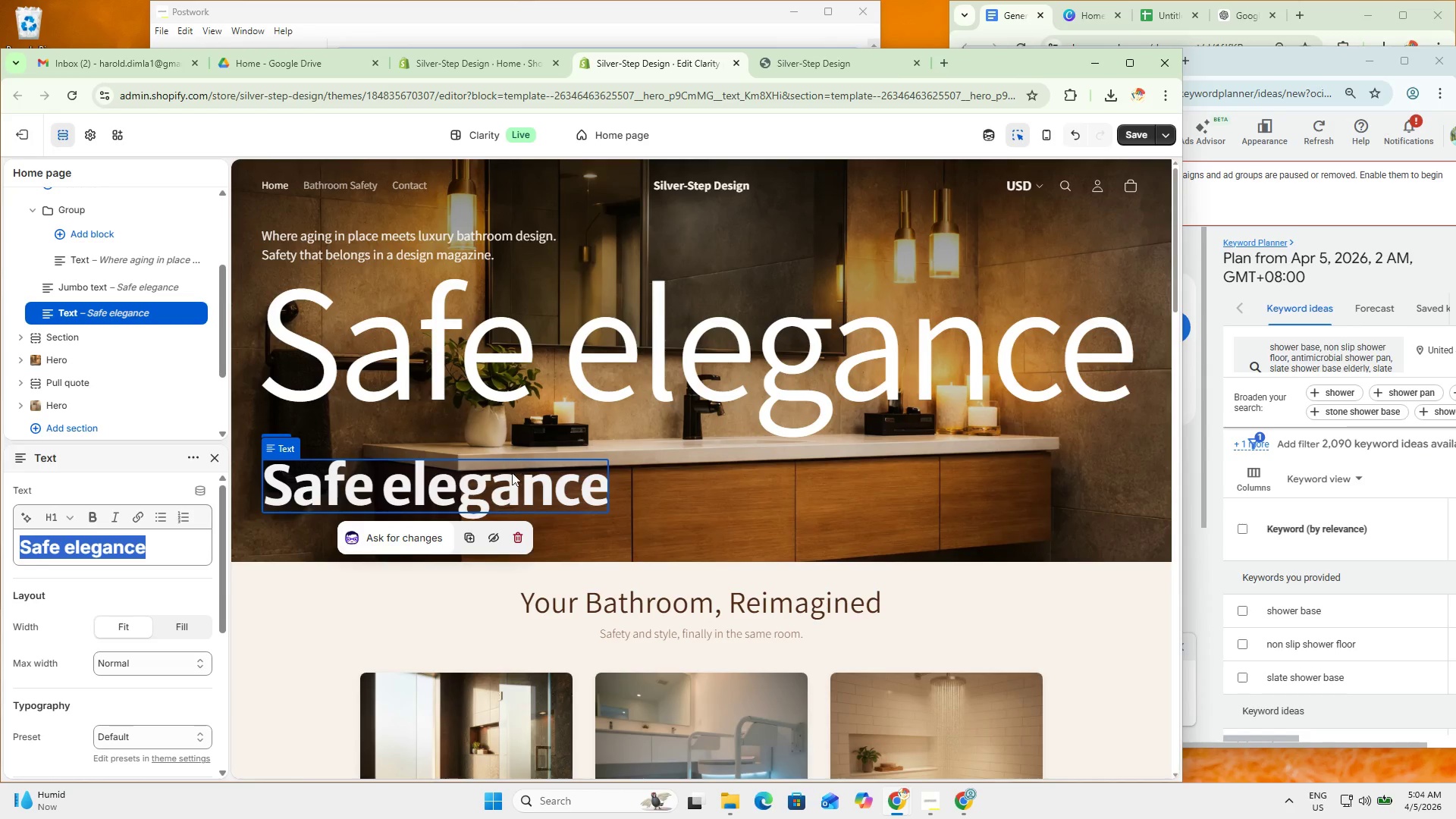 
left_click([512, 476])
 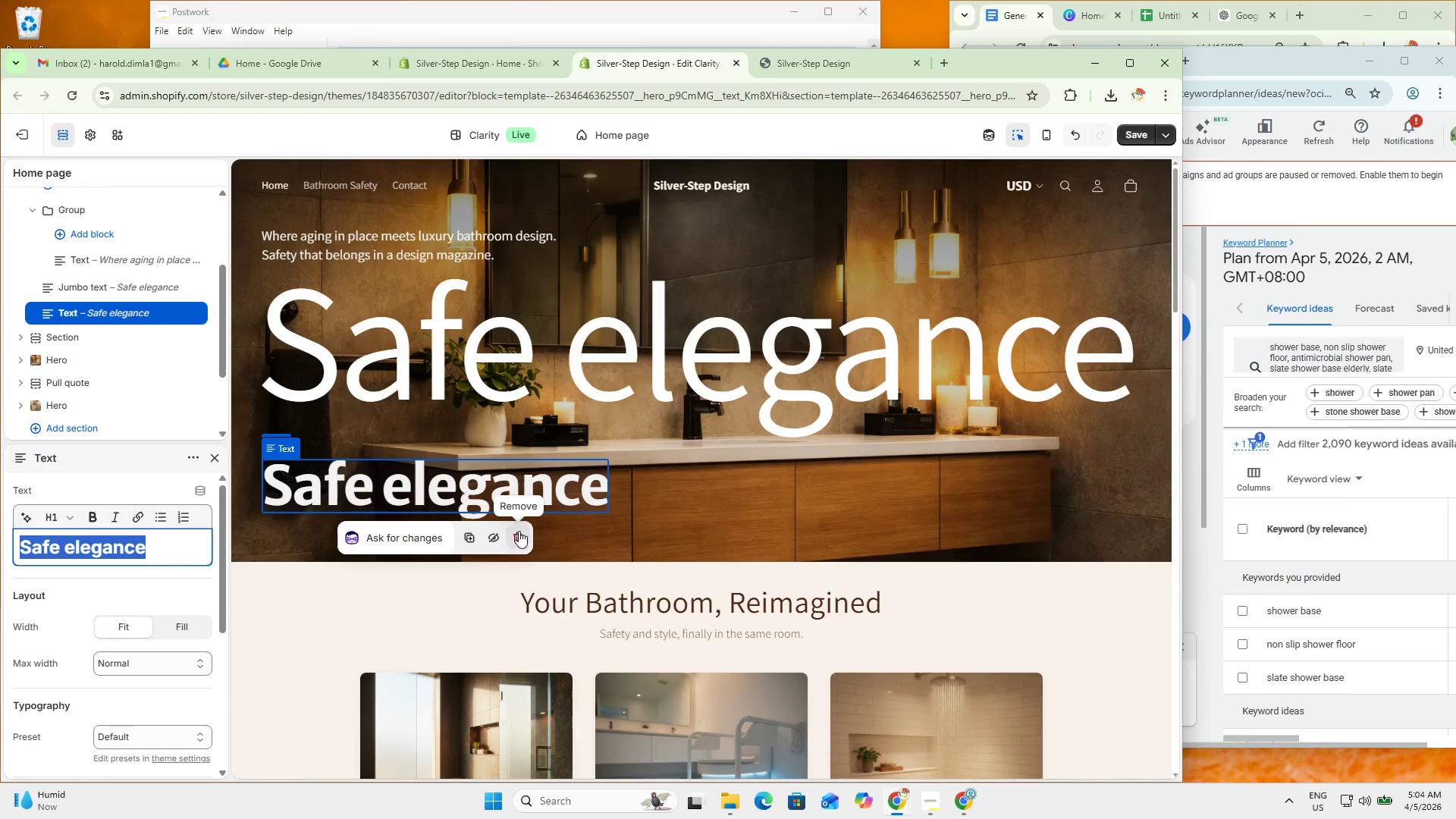 
left_click([519, 531])
 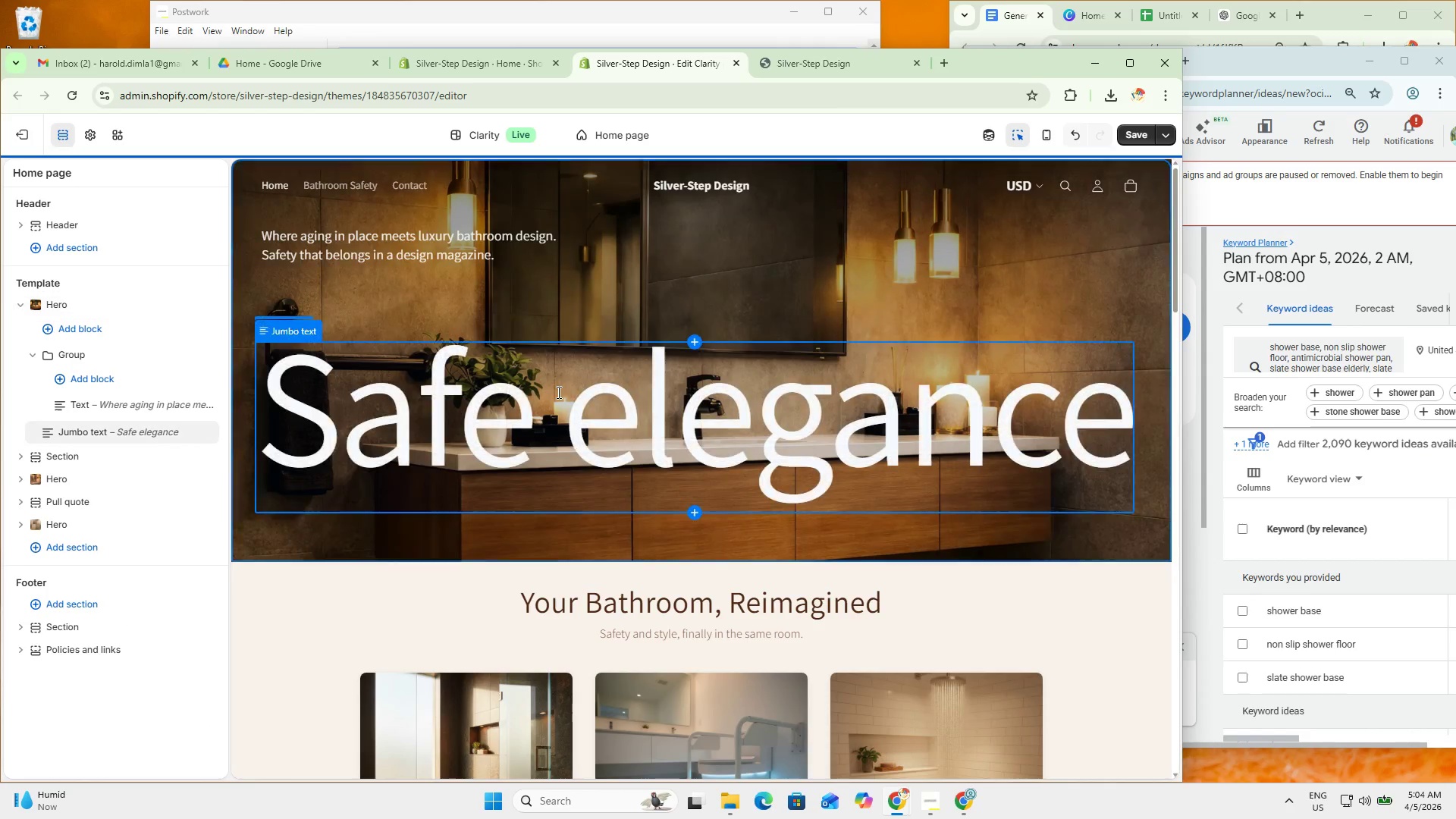 
left_click([439, 405])
 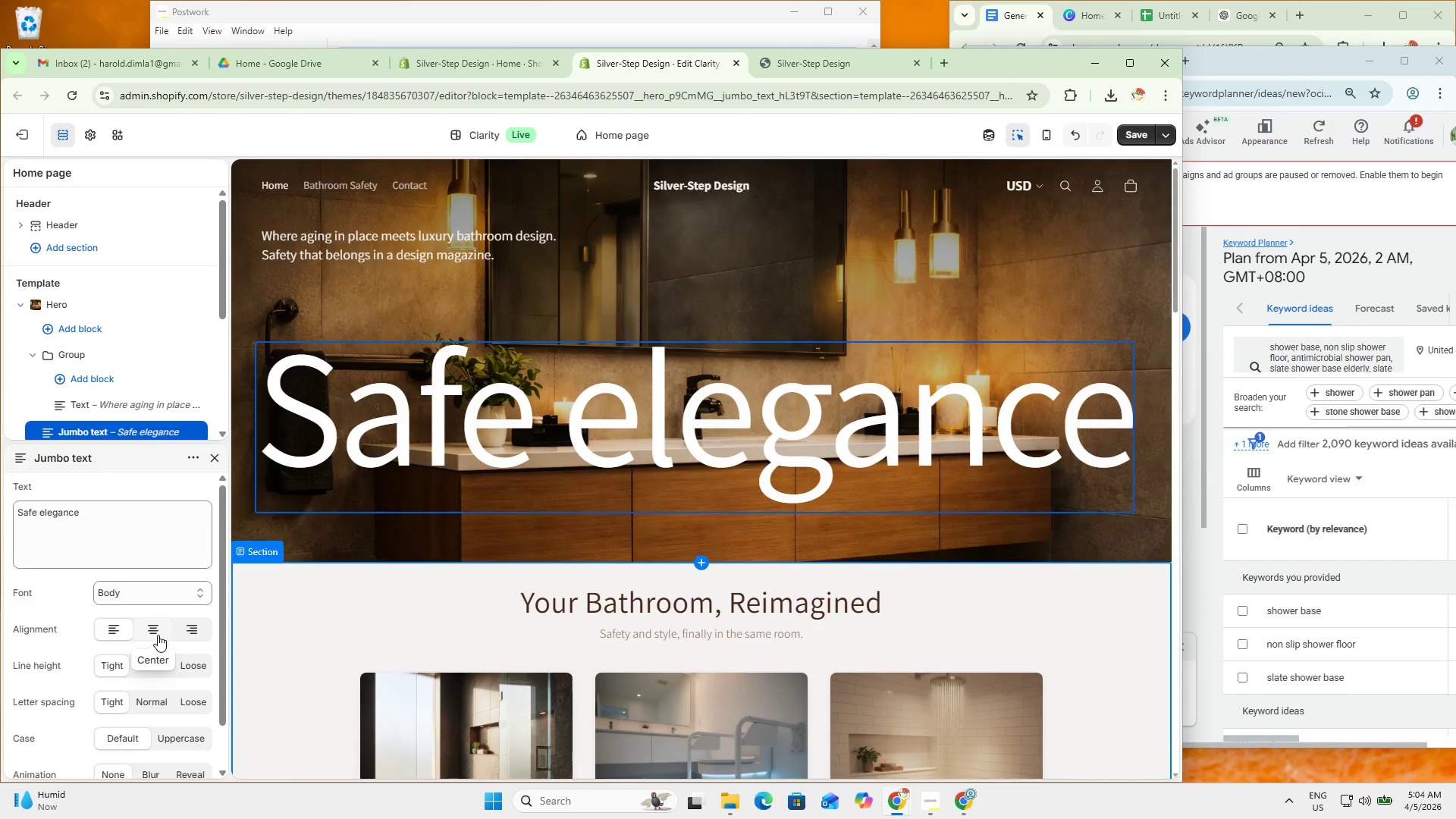 
left_click([158, 634])
 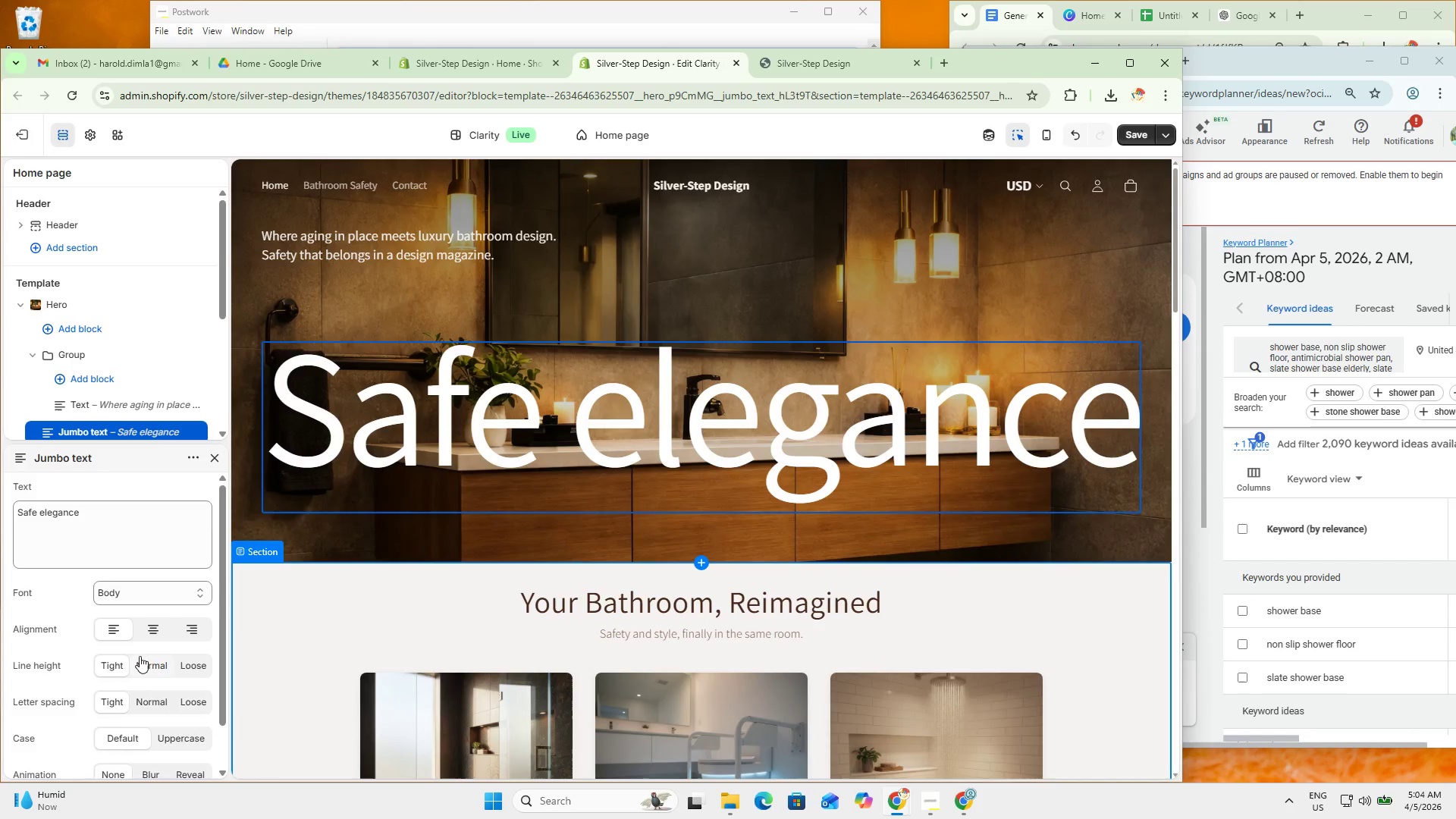 
scroll: coordinate [400, 519], scroll_direction: down, amount: 18.0
 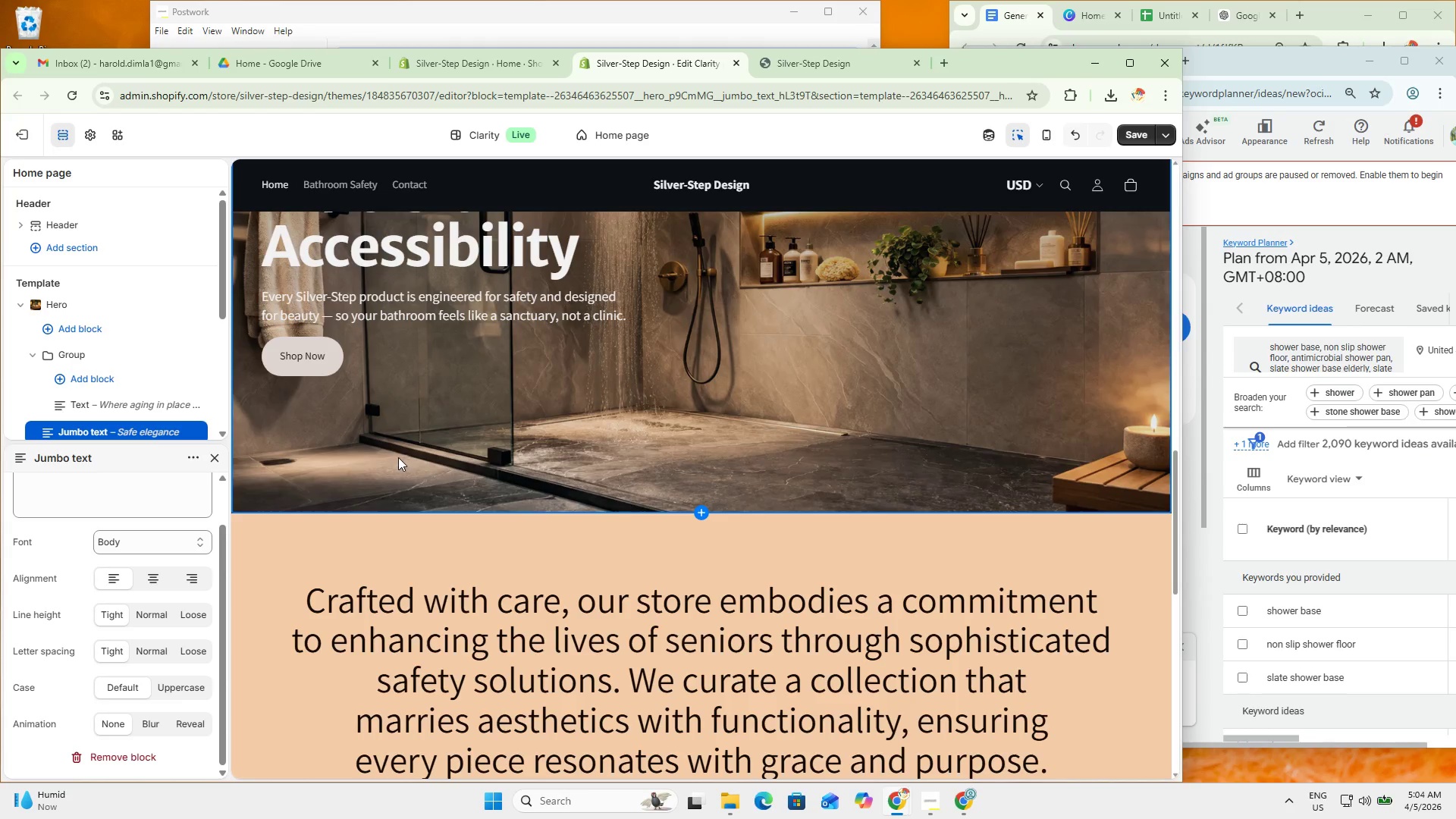 
left_click([396, 453])
 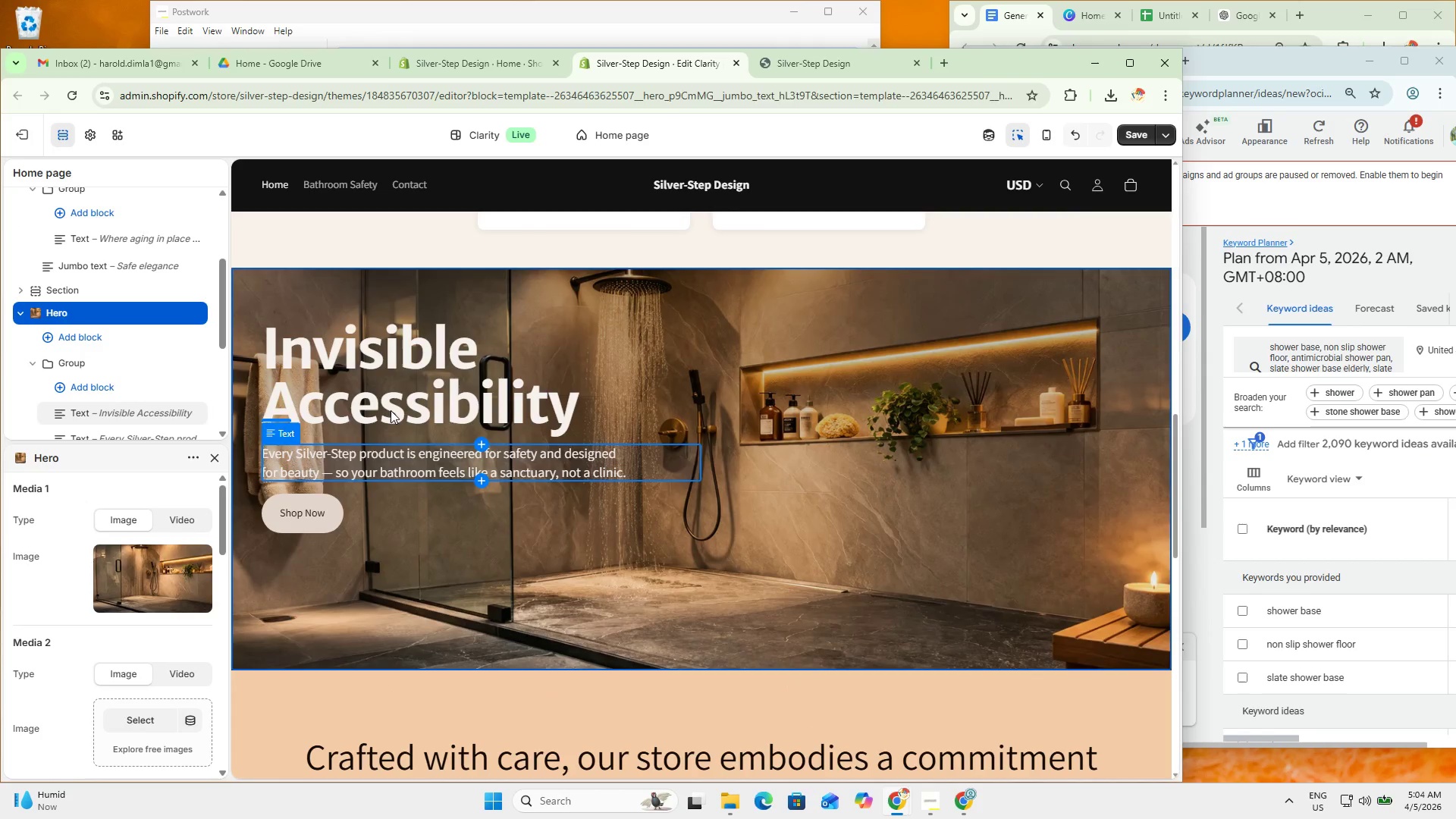 
scroll: coordinate [154, 691], scroll_direction: down, amount: 6.0
 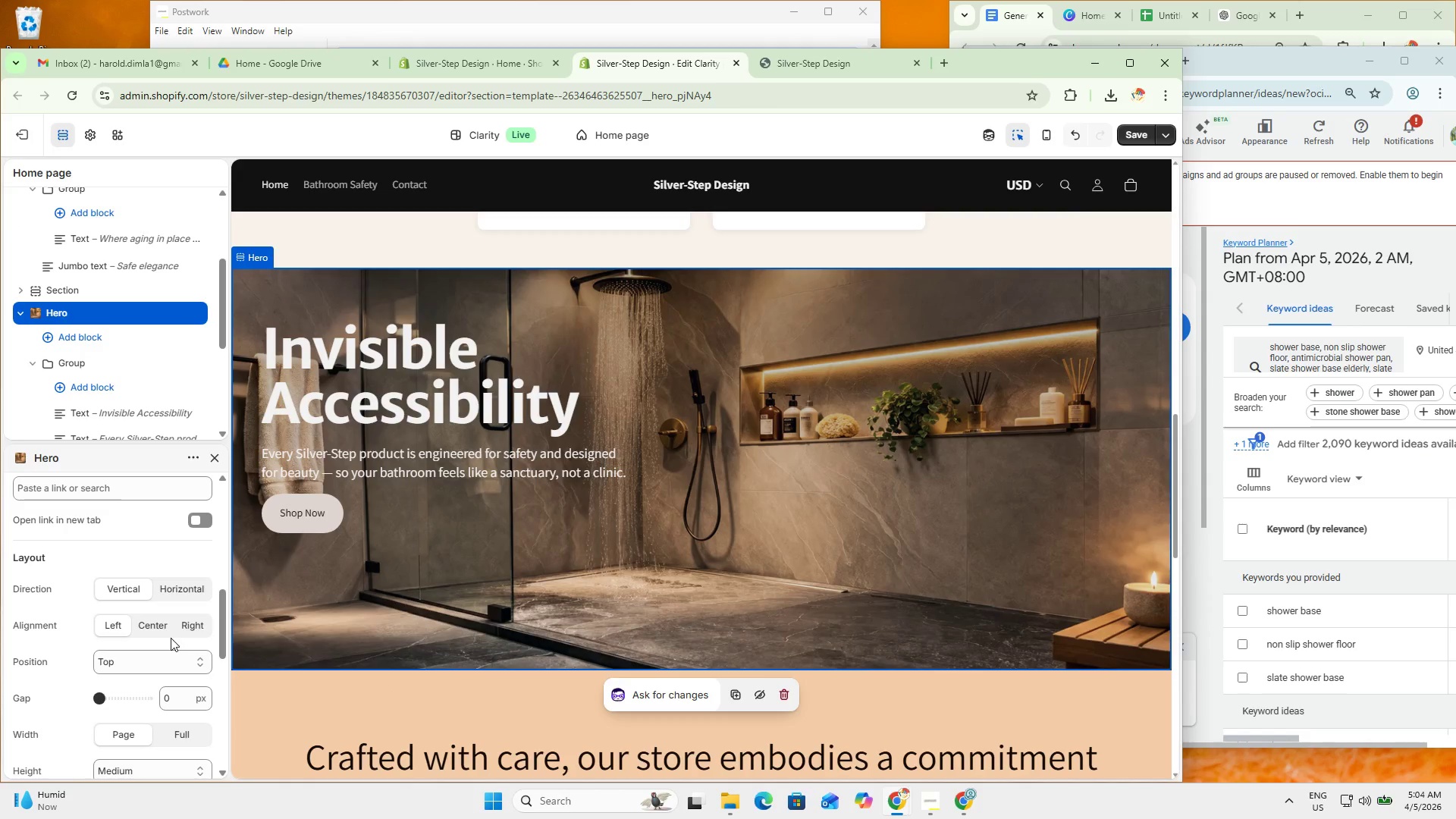 
left_click([163, 623])
 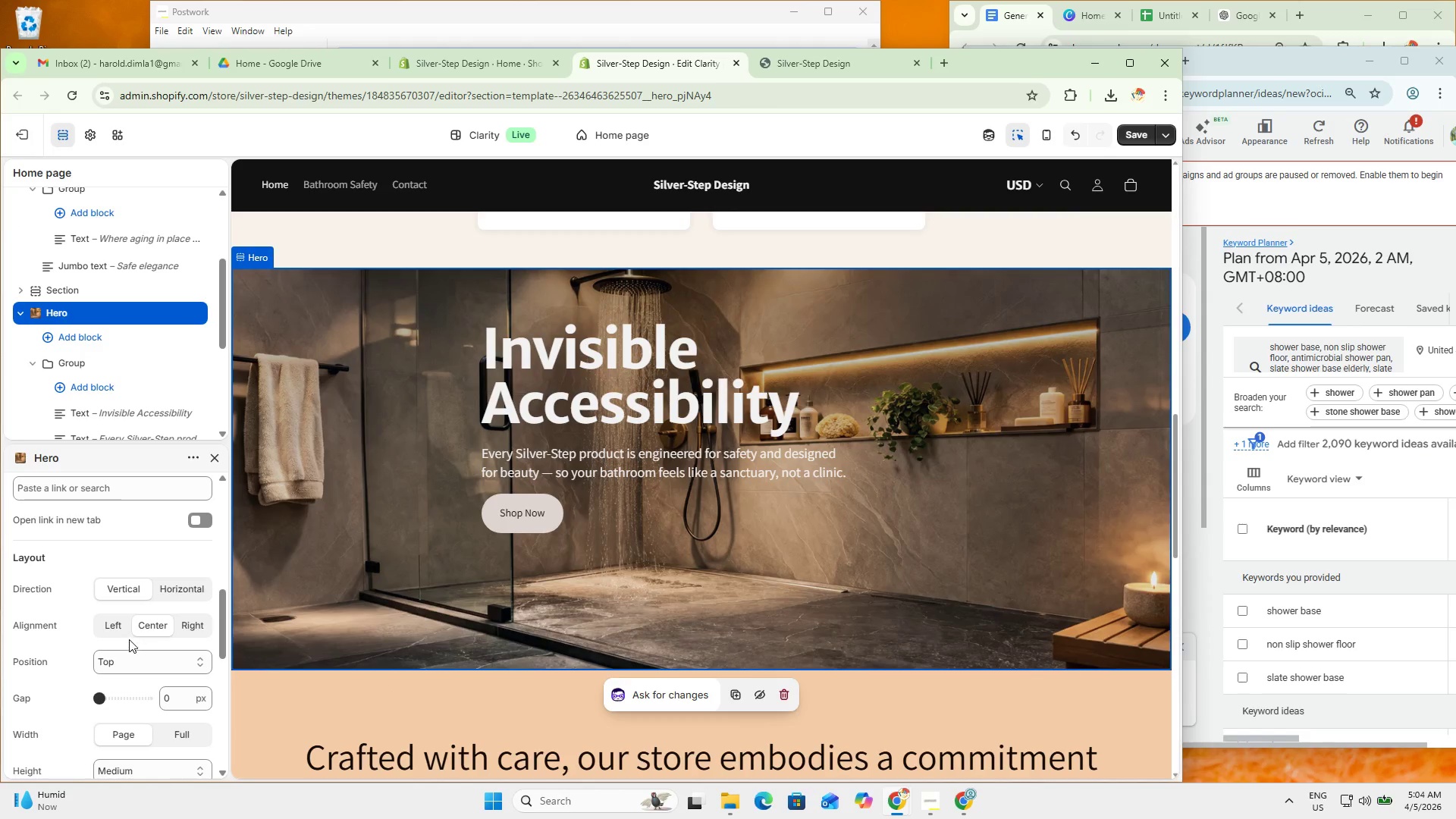 
left_click([108, 626])
 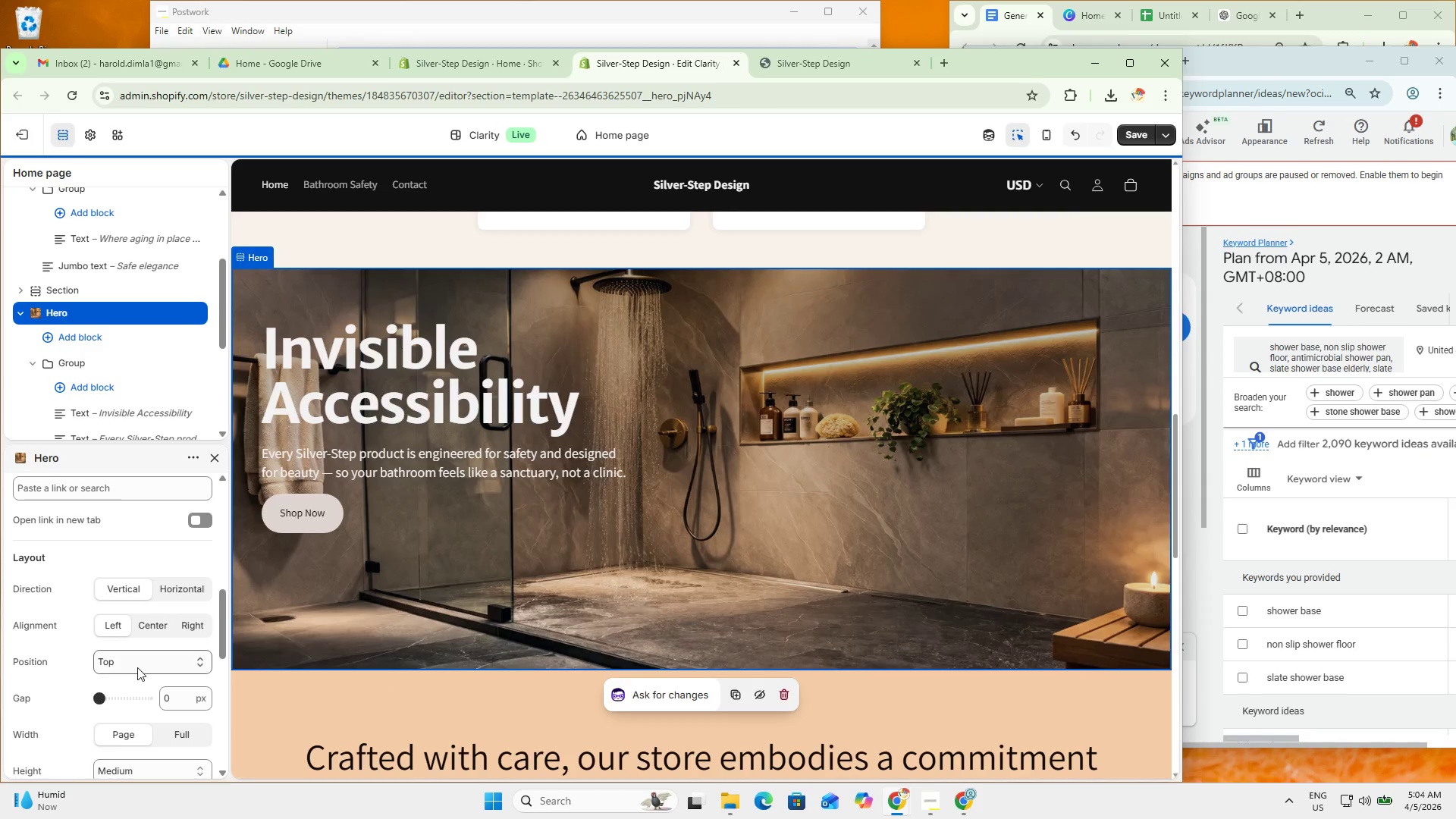 
scroll: coordinate [133, 661], scroll_direction: down, amount: 6.0
 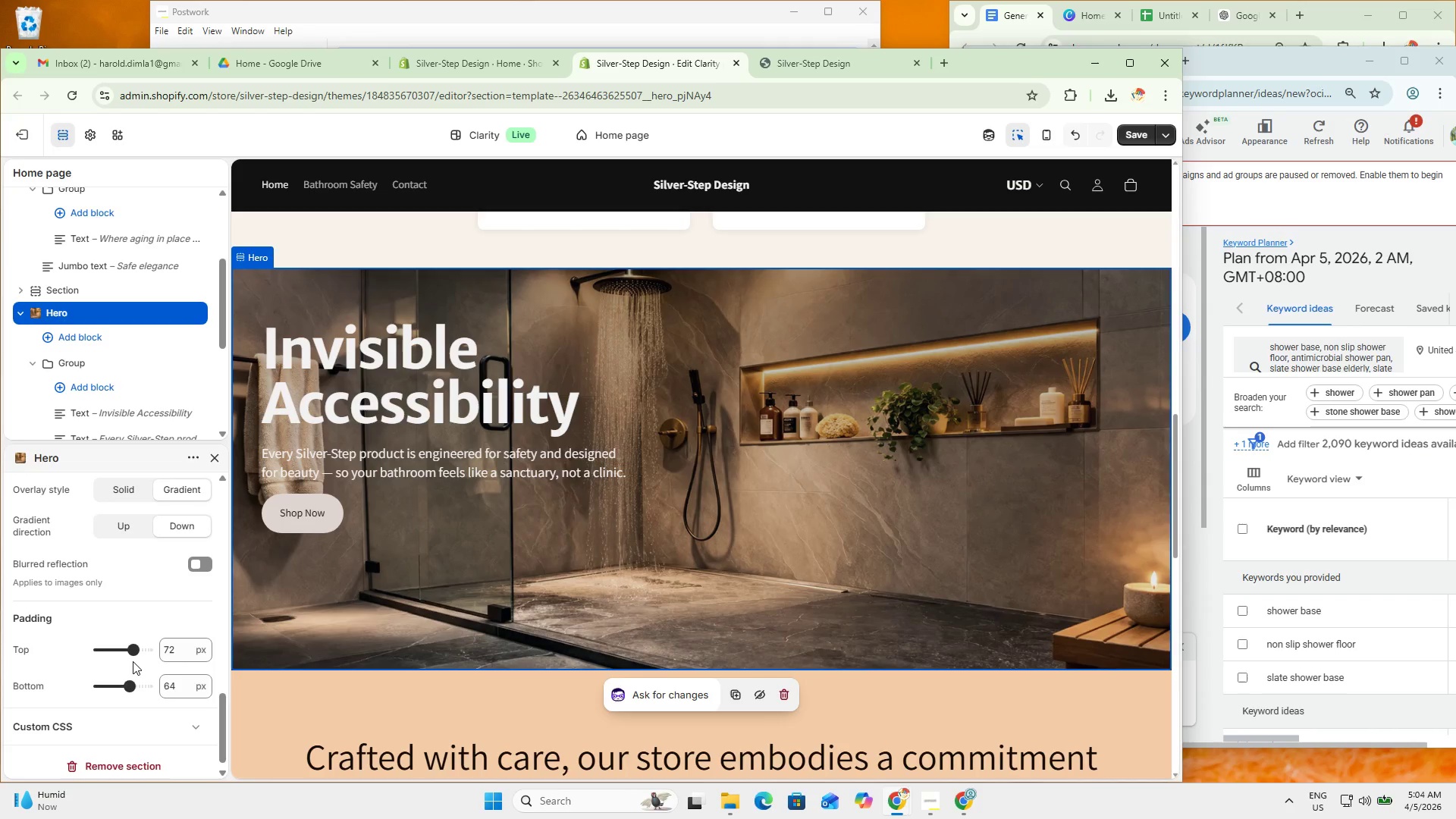 
scroll: coordinate [406, 417], scroll_direction: up, amount: 16.0
 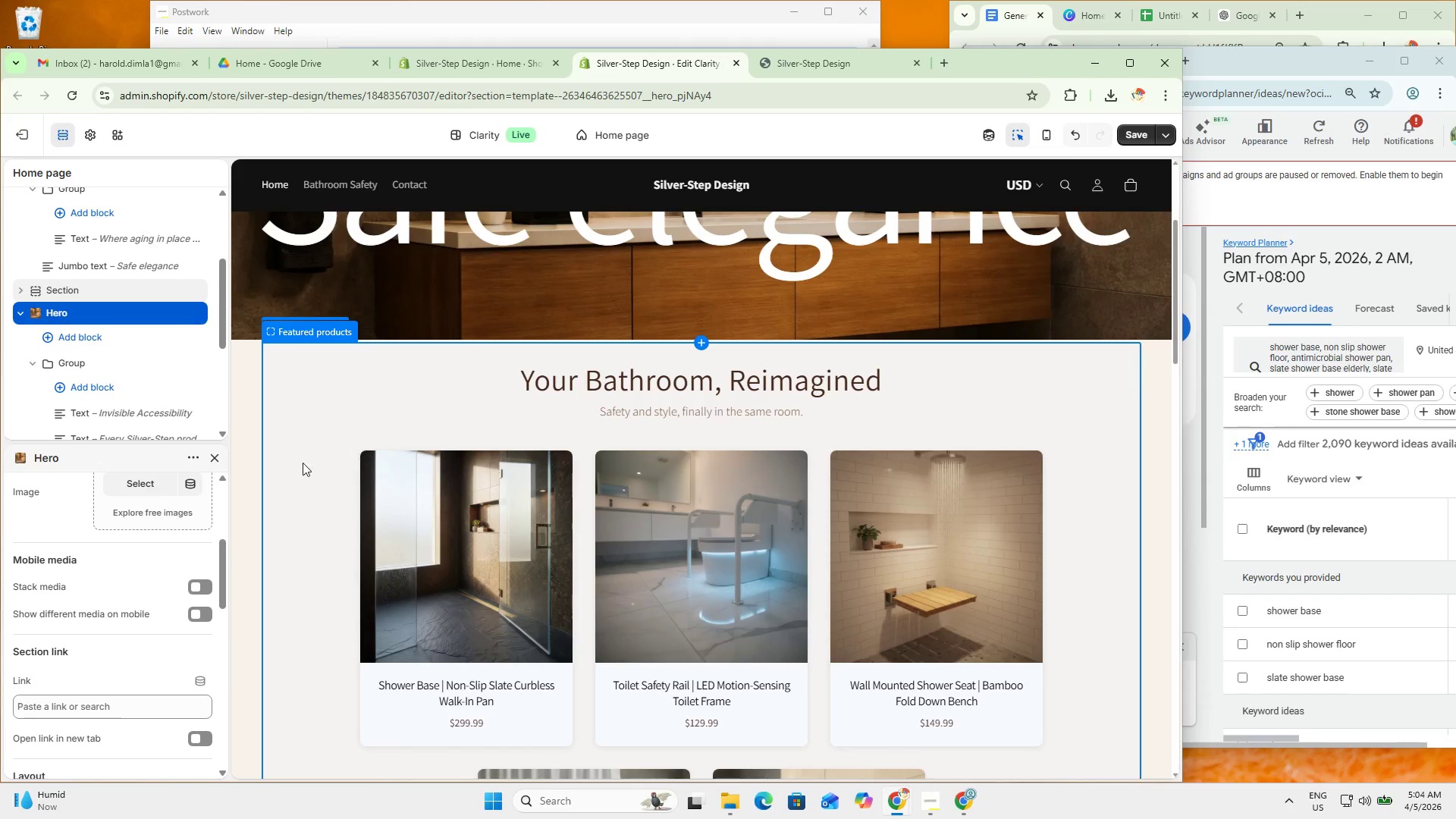 
scroll: coordinate [286, 448], scroll_direction: down, amount: 1.0
 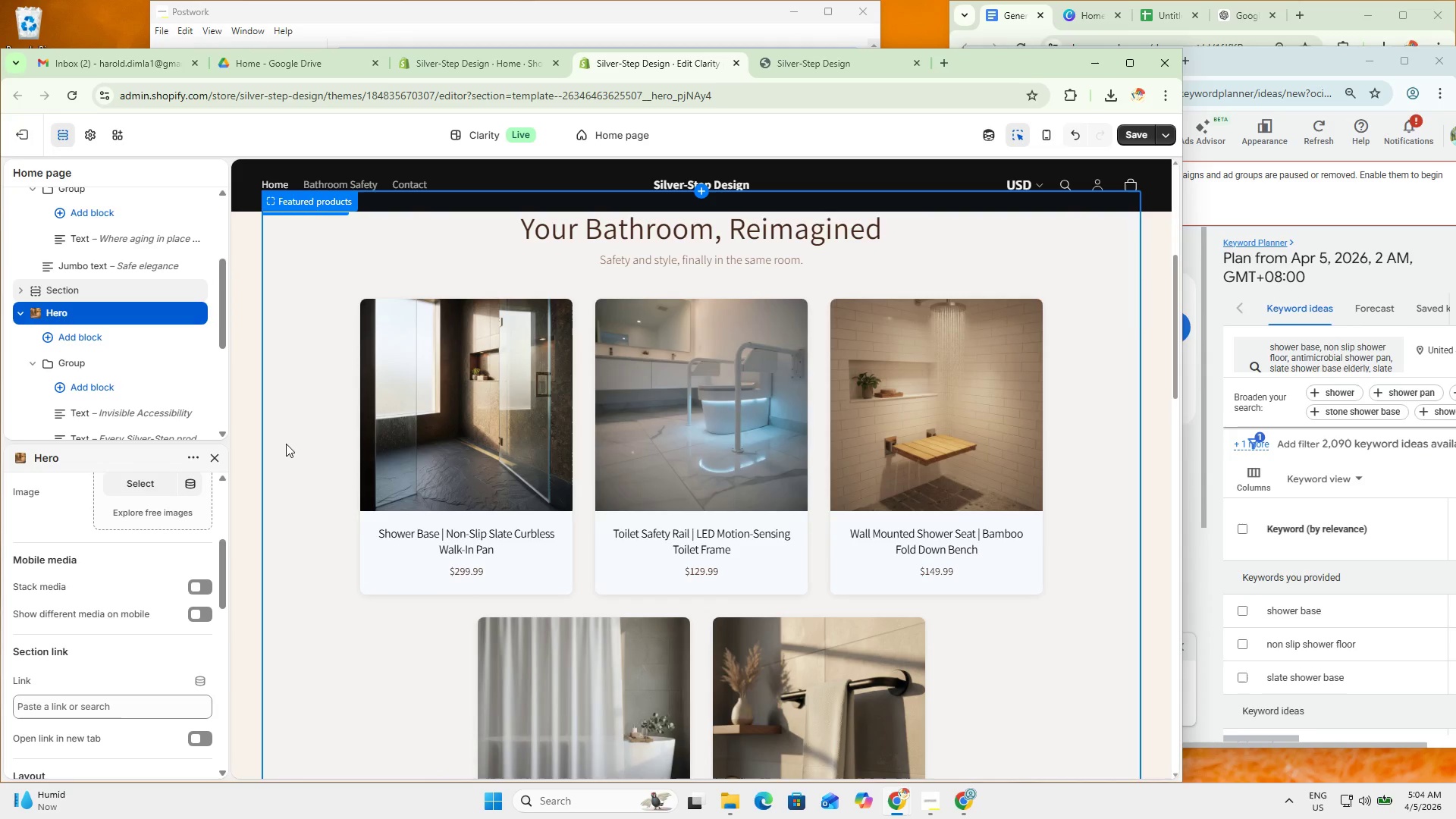 
scroll: coordinate [301, 454], scroll_direction: up, amount: 7.0
 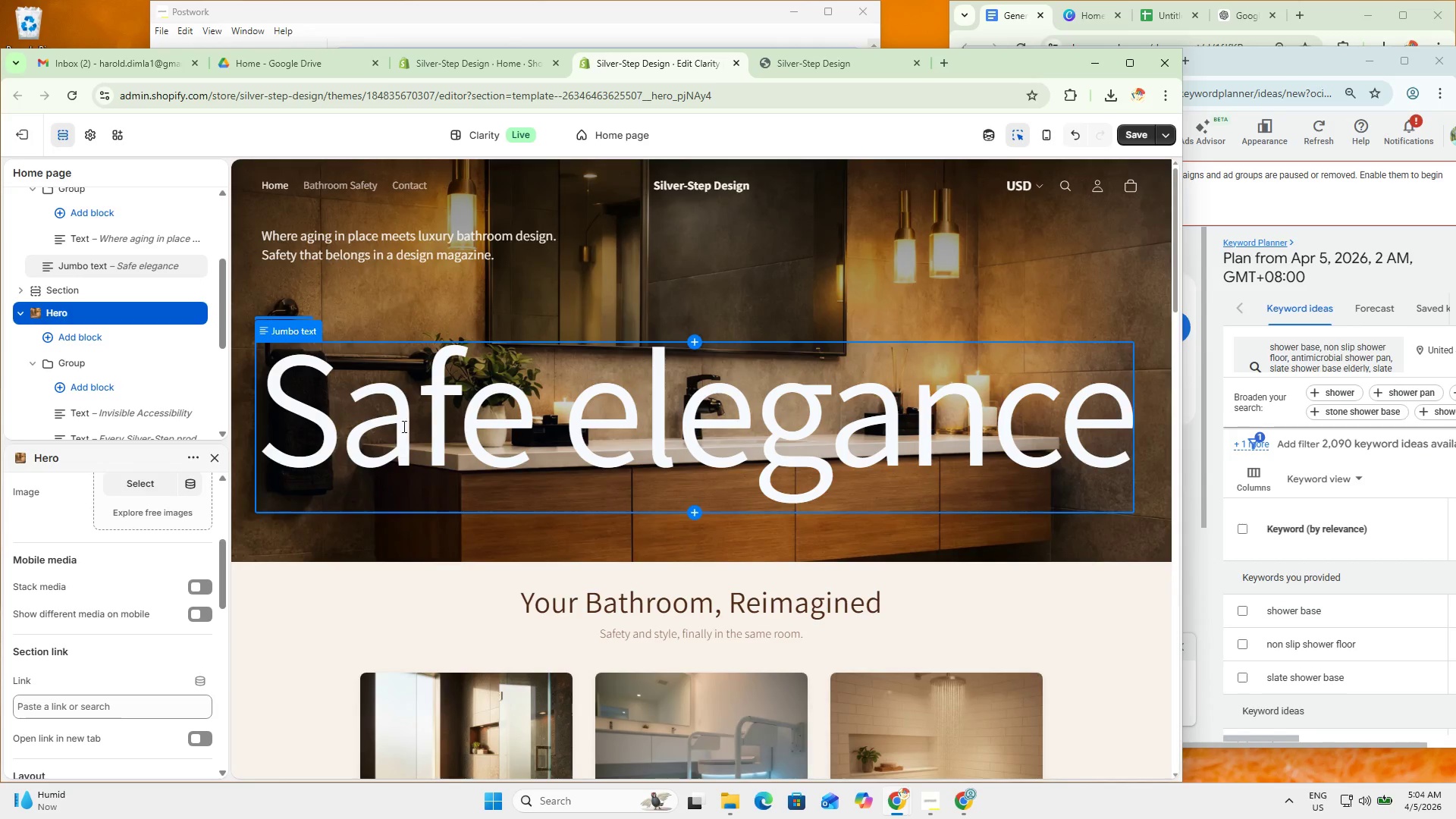 
left_click([396, 426])
 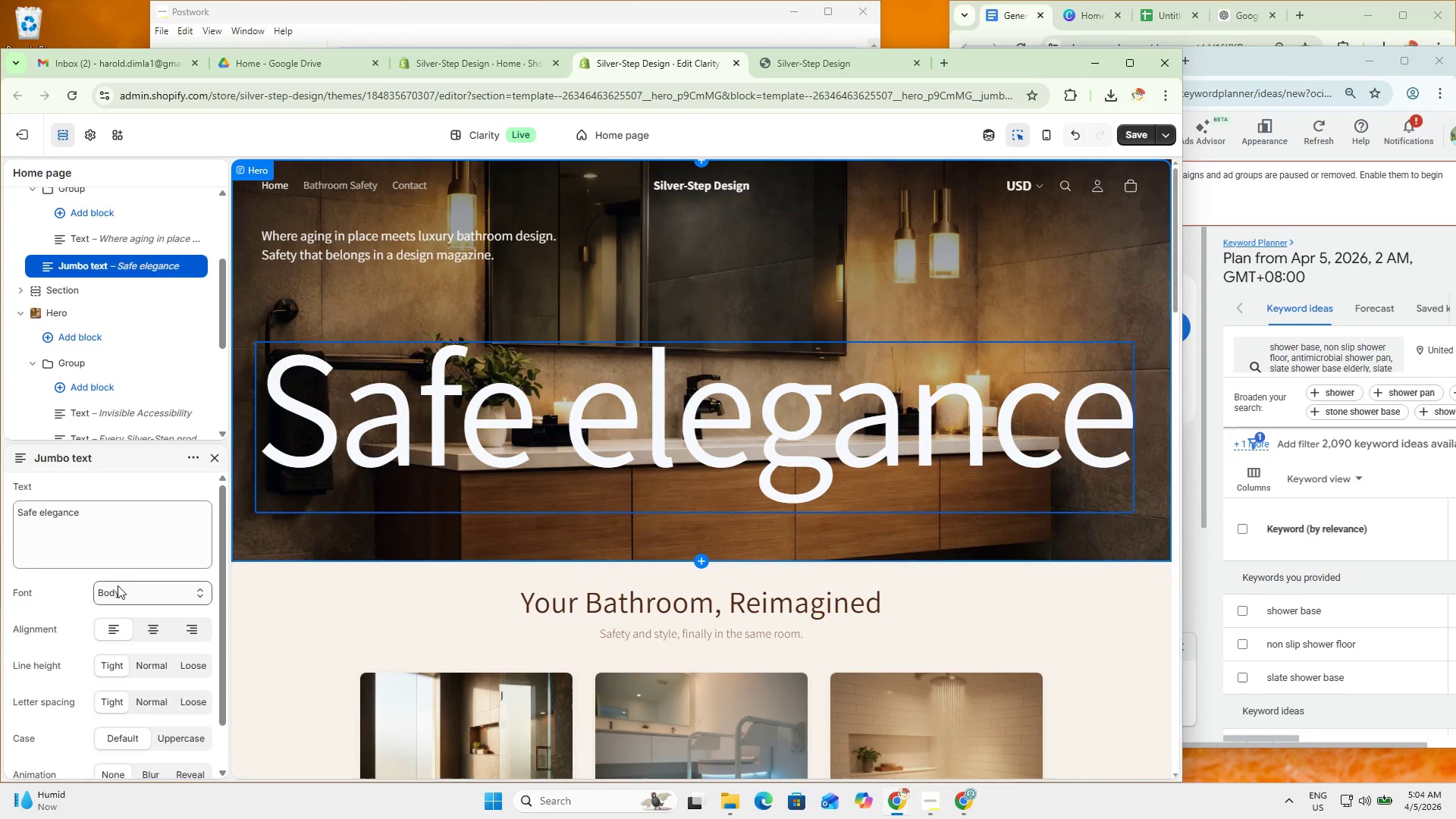 
scroll: coordinate [142, 533], scroll_direction: none, amount: 0.0
 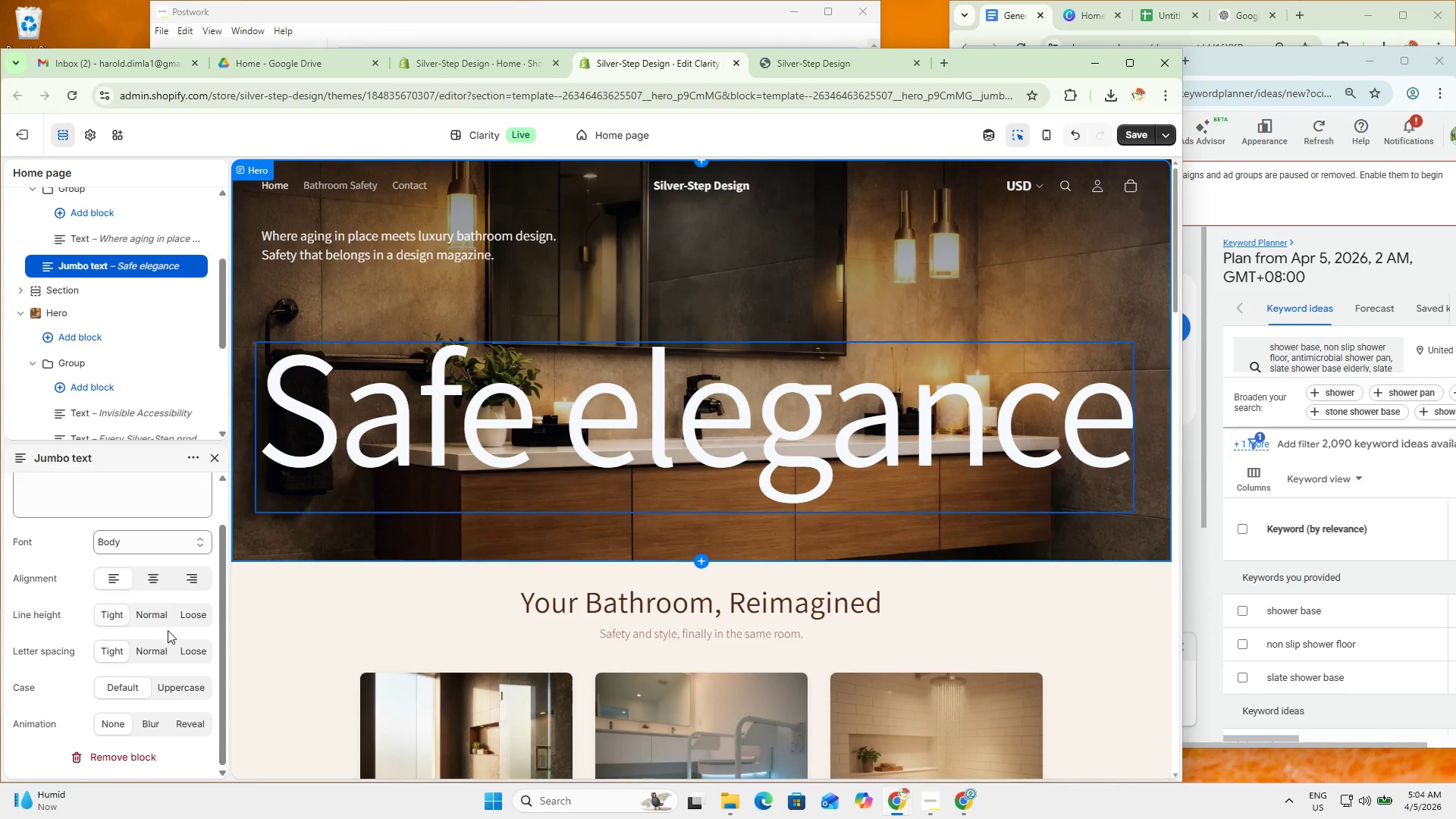 
scroll: coordinate [163, 648], scroll_direction: up, amount: 4.0
 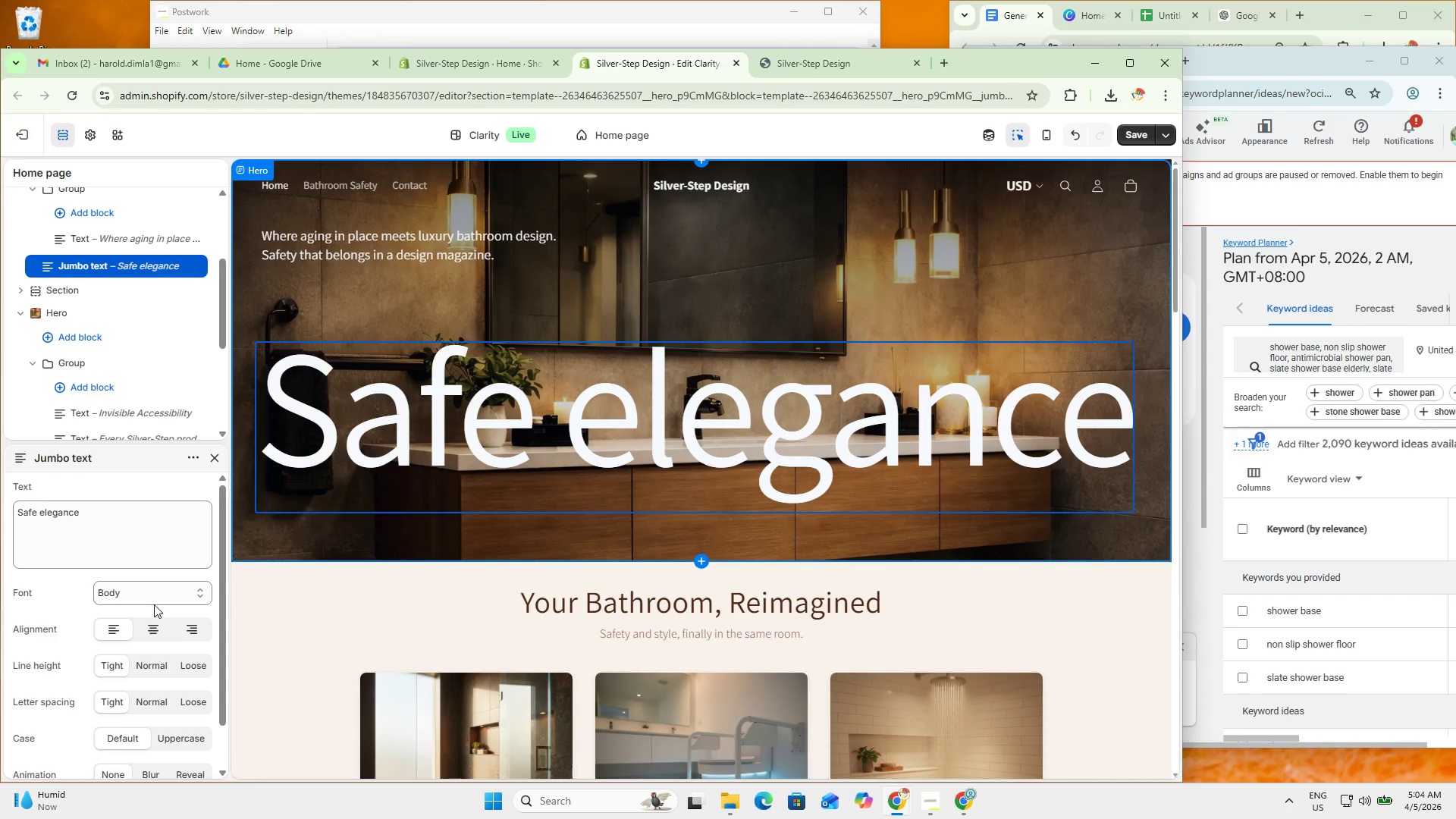 
left_click([154, 595])
 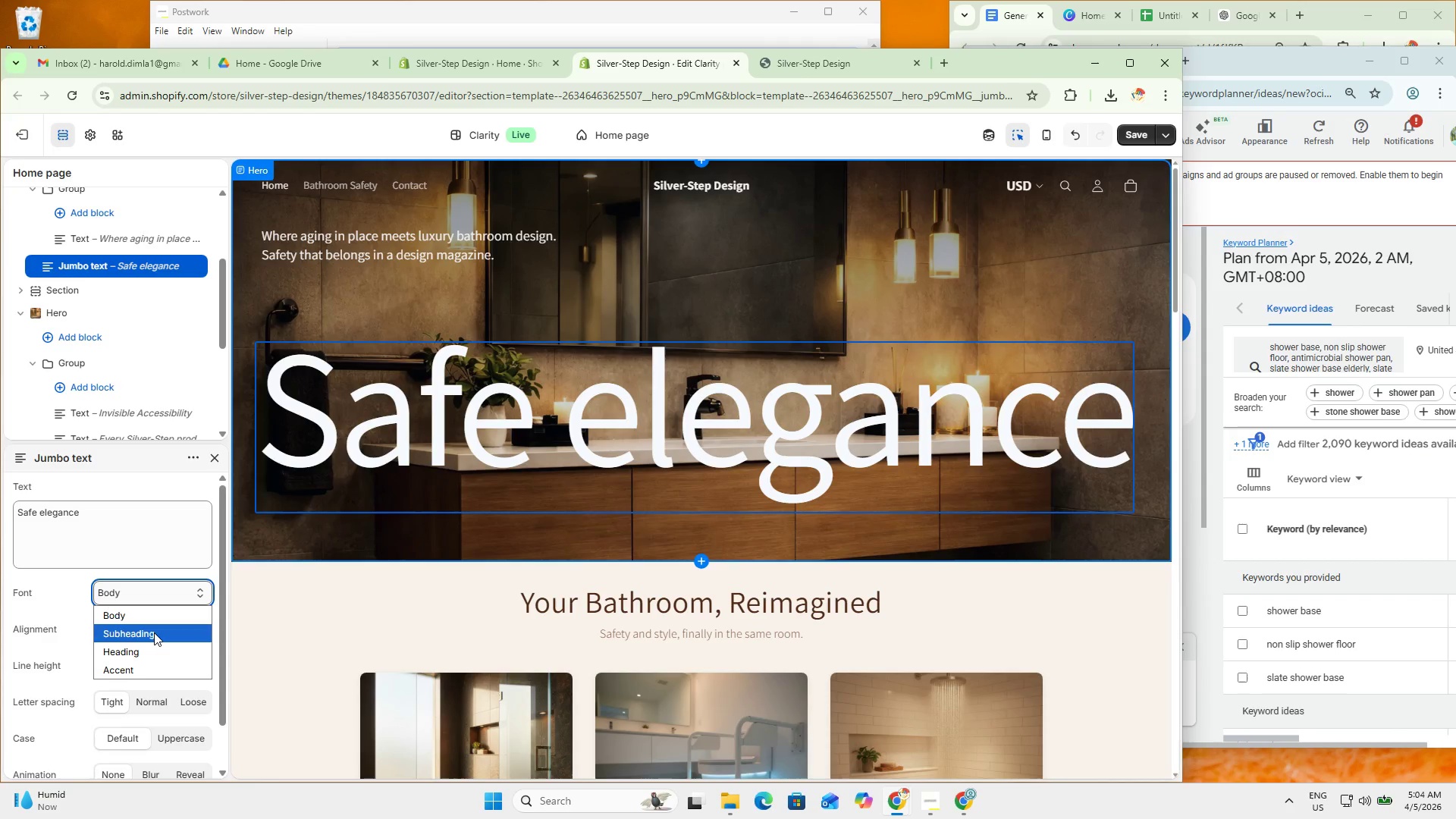 
left_click([154, 632])
 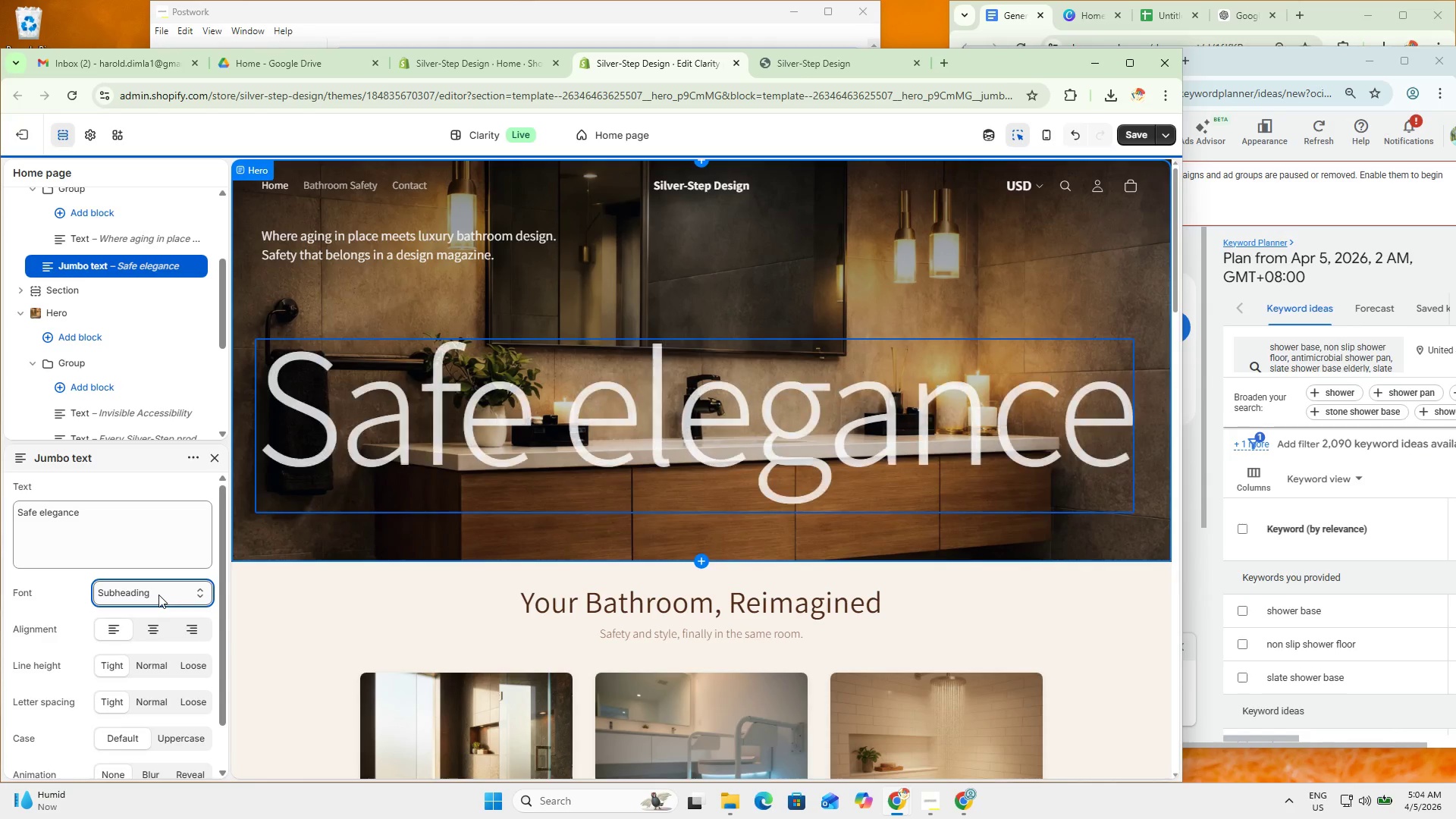 
left_click([158, 595])
 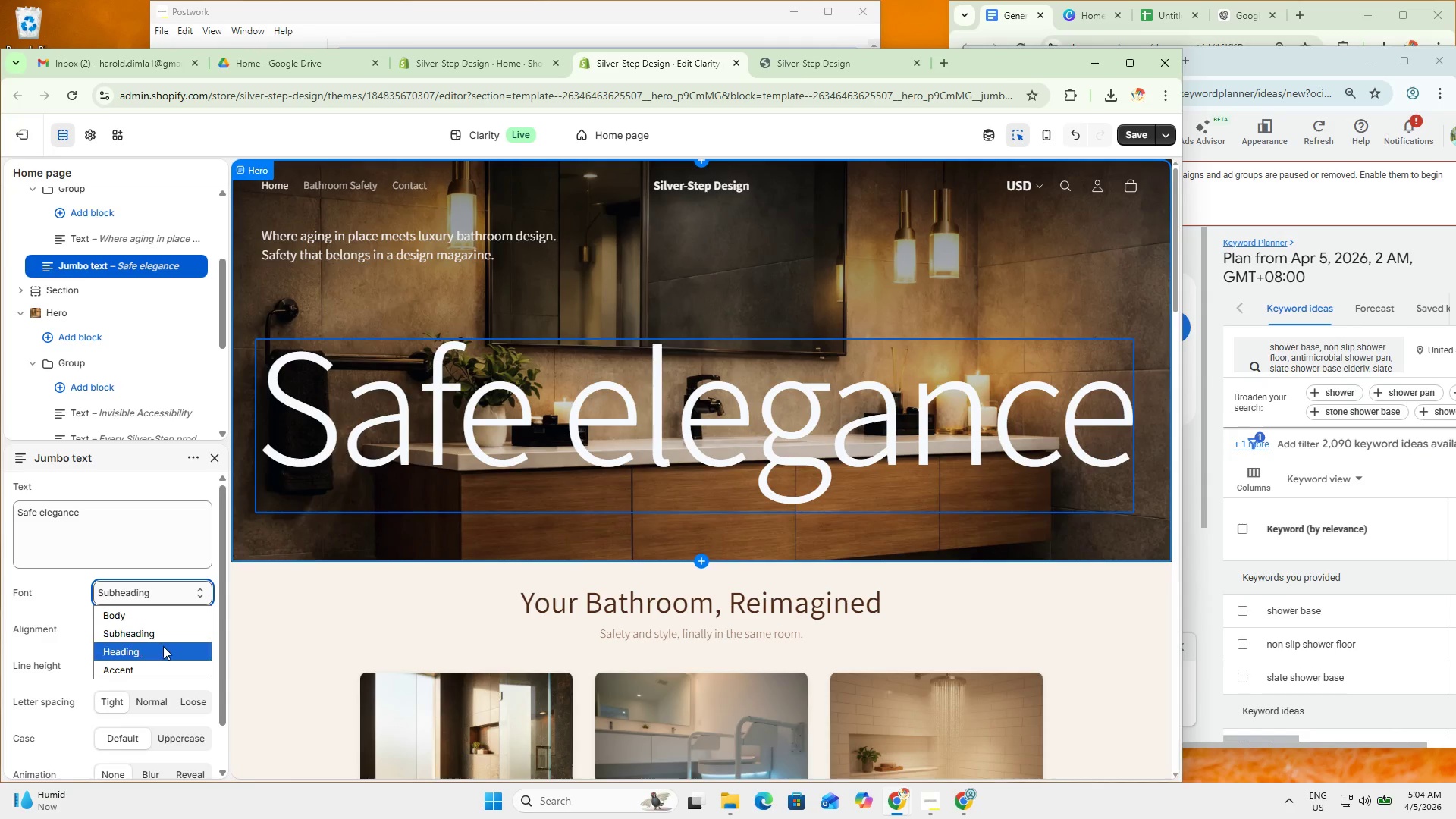 
left_click([163, 647])
 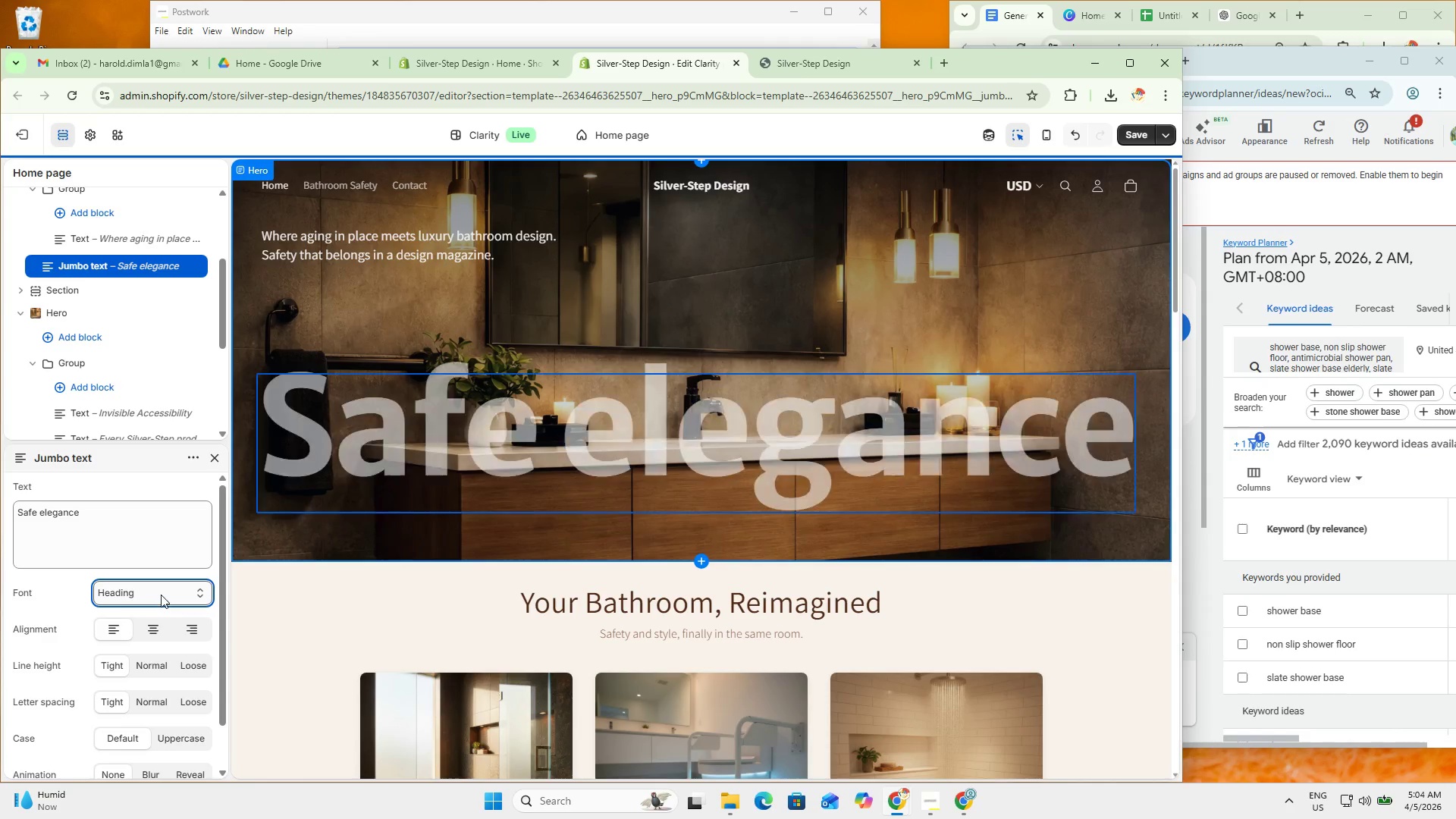 
left_click([159, 588])
 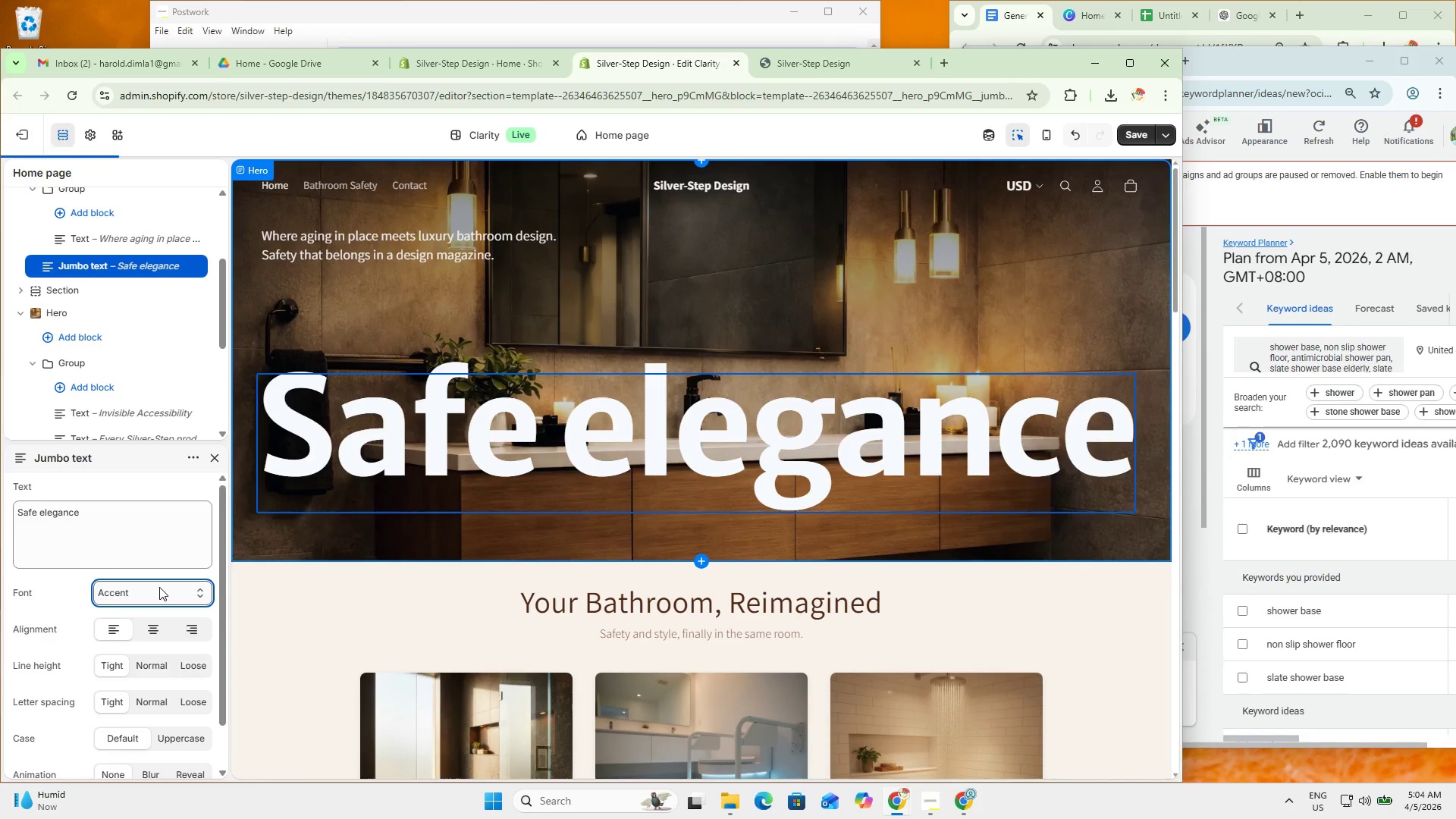 
left_click([161, 586])
 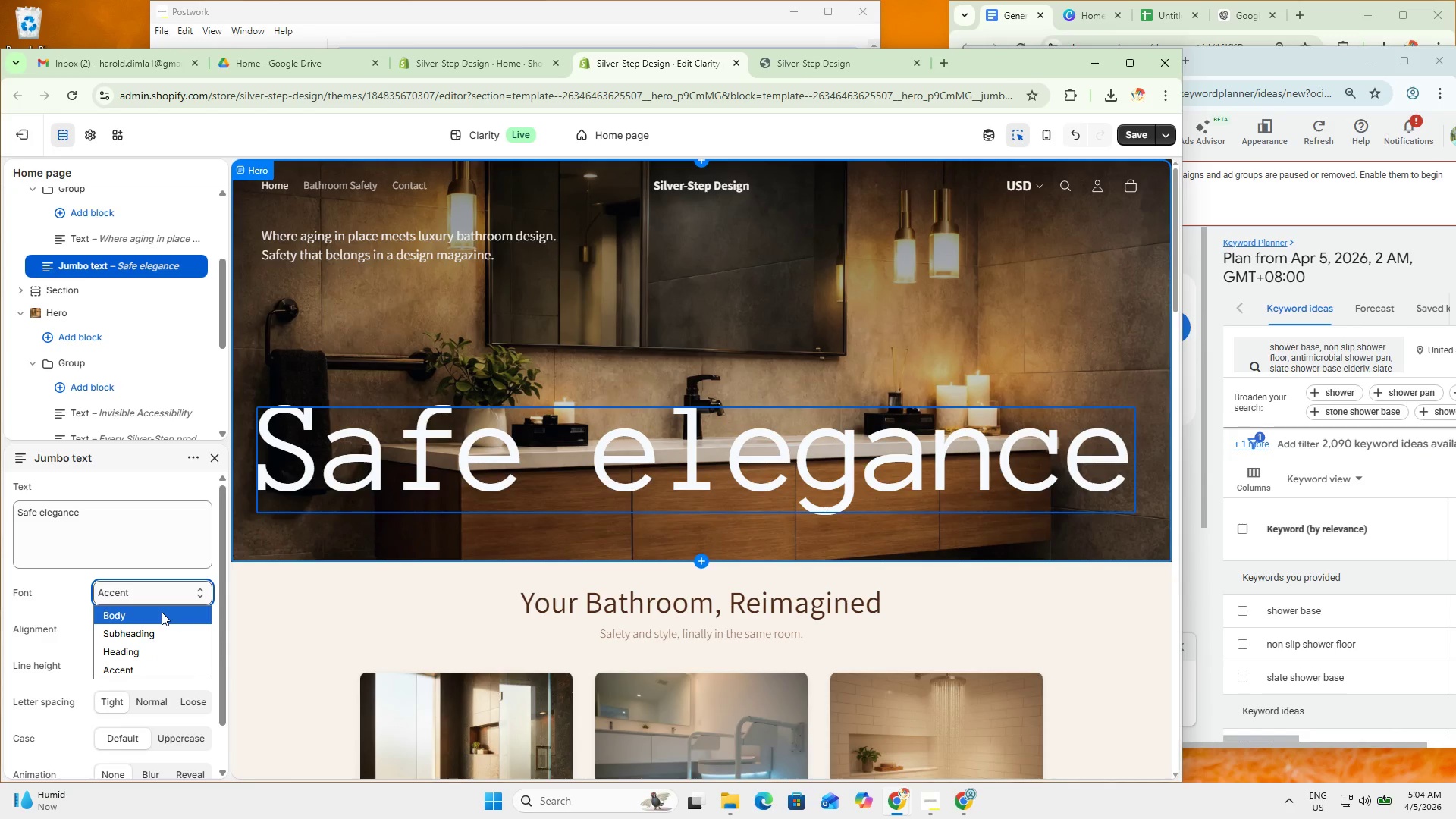 
left_click([162, 612])
 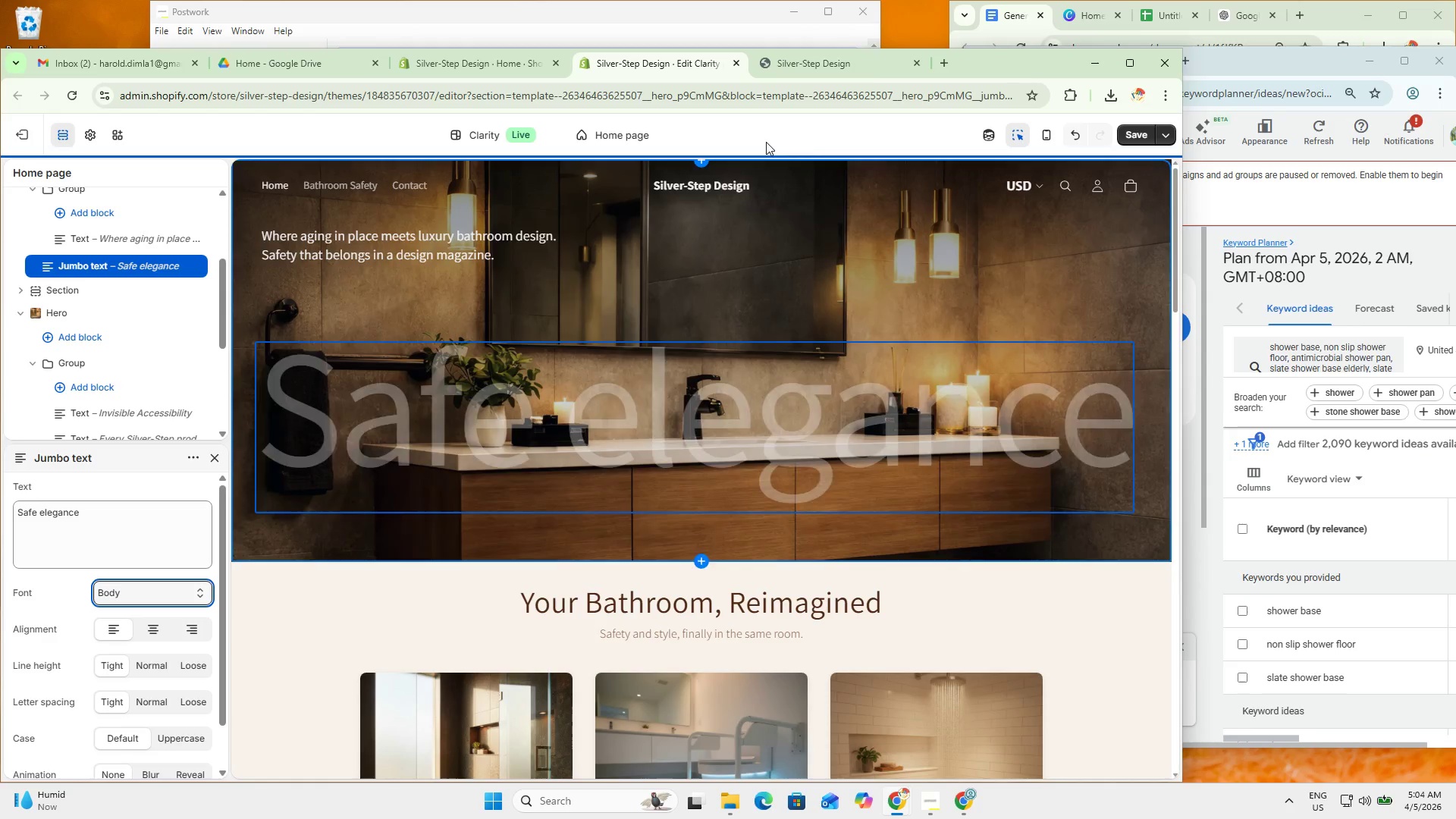 
left_click([846, 54])
 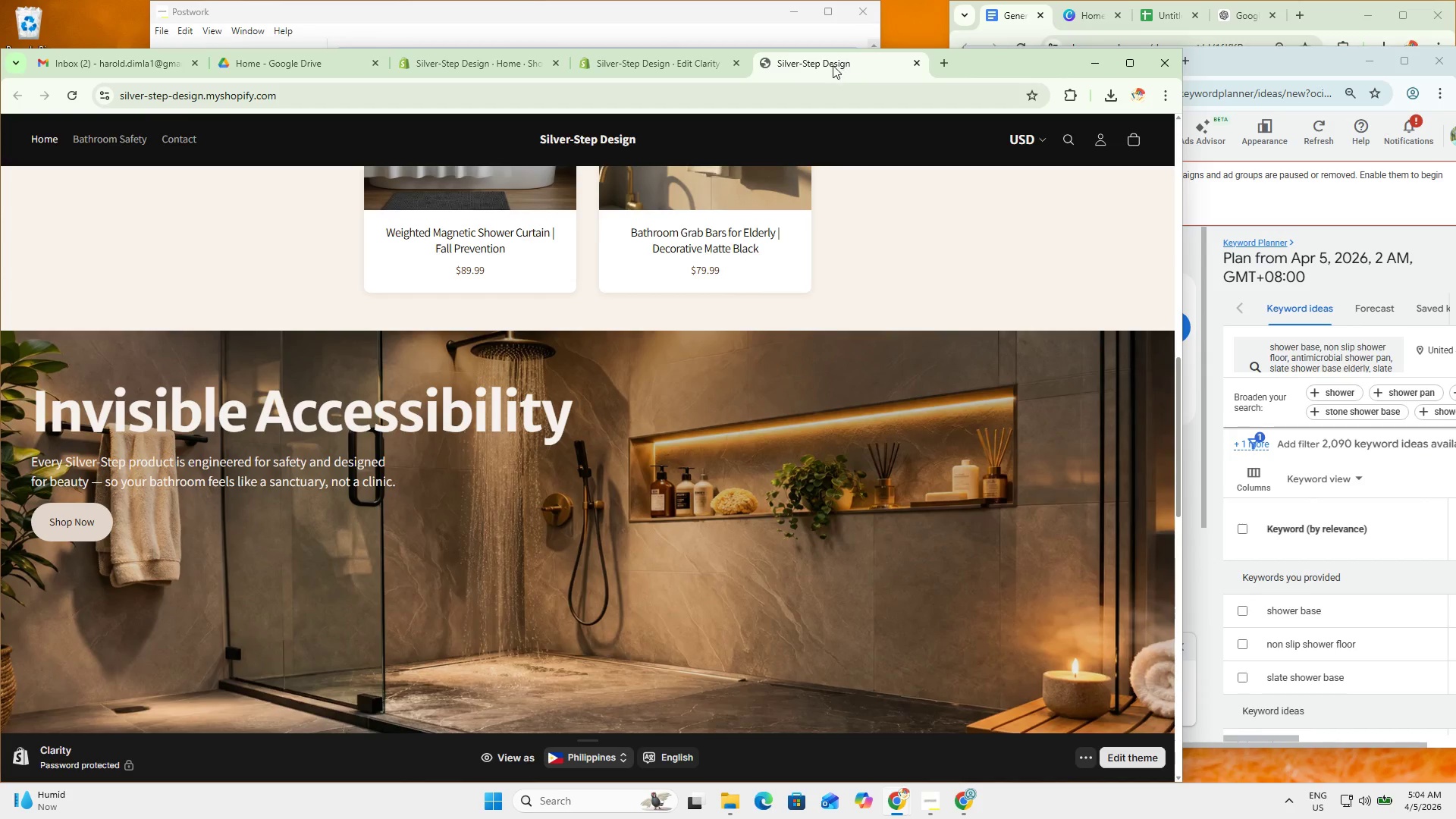 
scroll: coordinate [671, 419], scroll_direction: up, amount: 15.0
 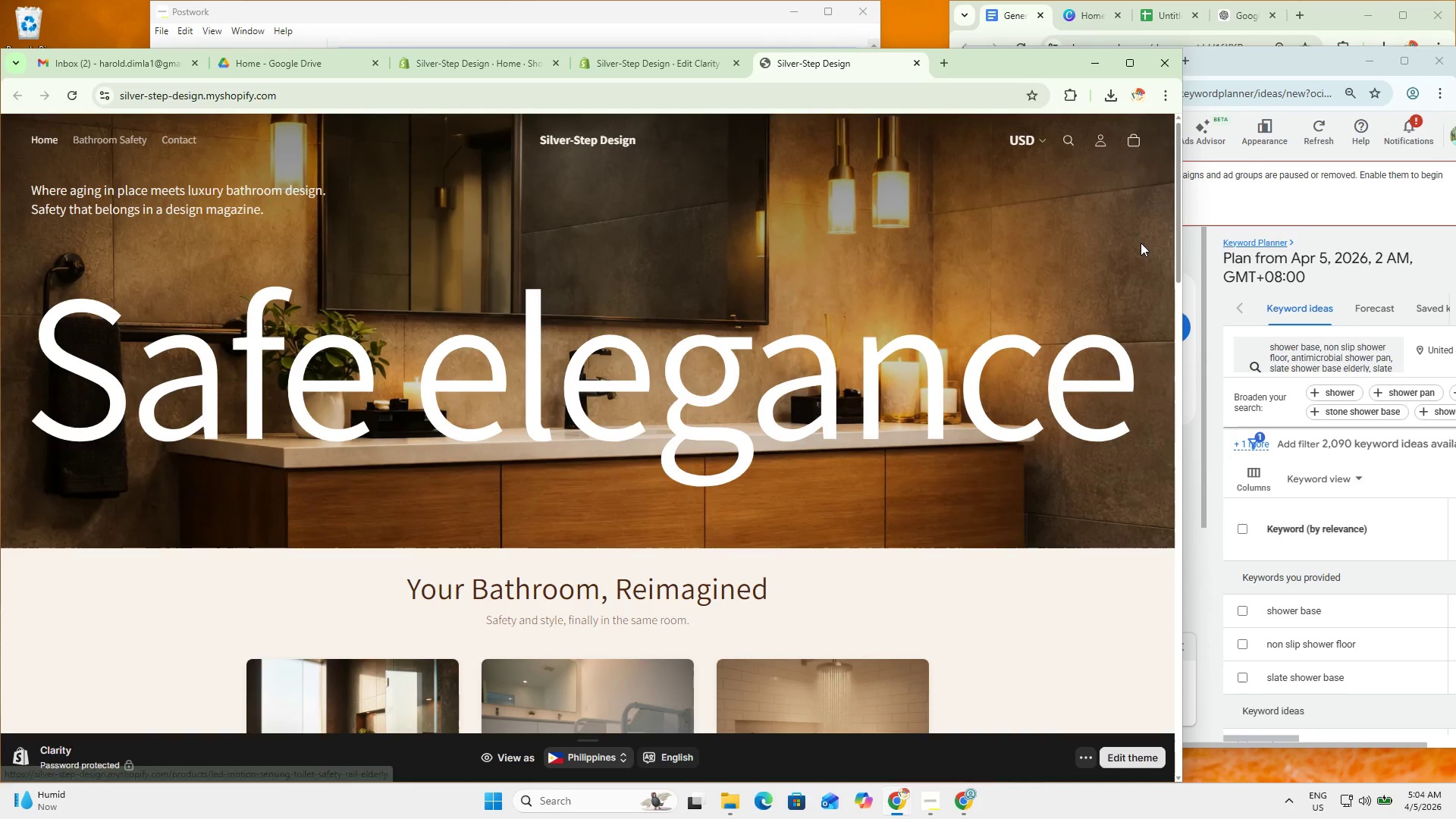 
scroll: coordinate [996, 311], scroll_direction: down, amount: 14.0
 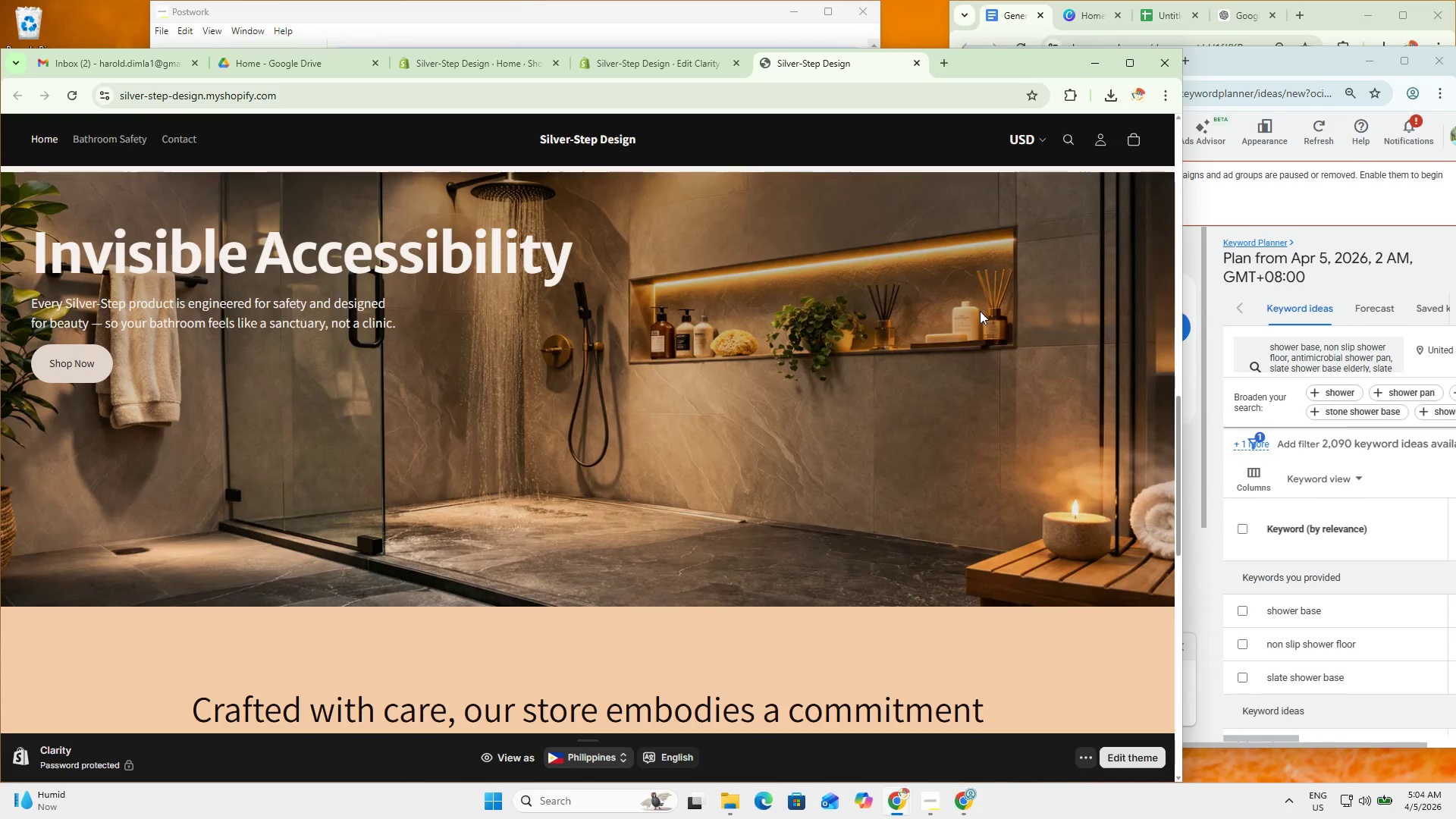 
right_click([978, 311])
 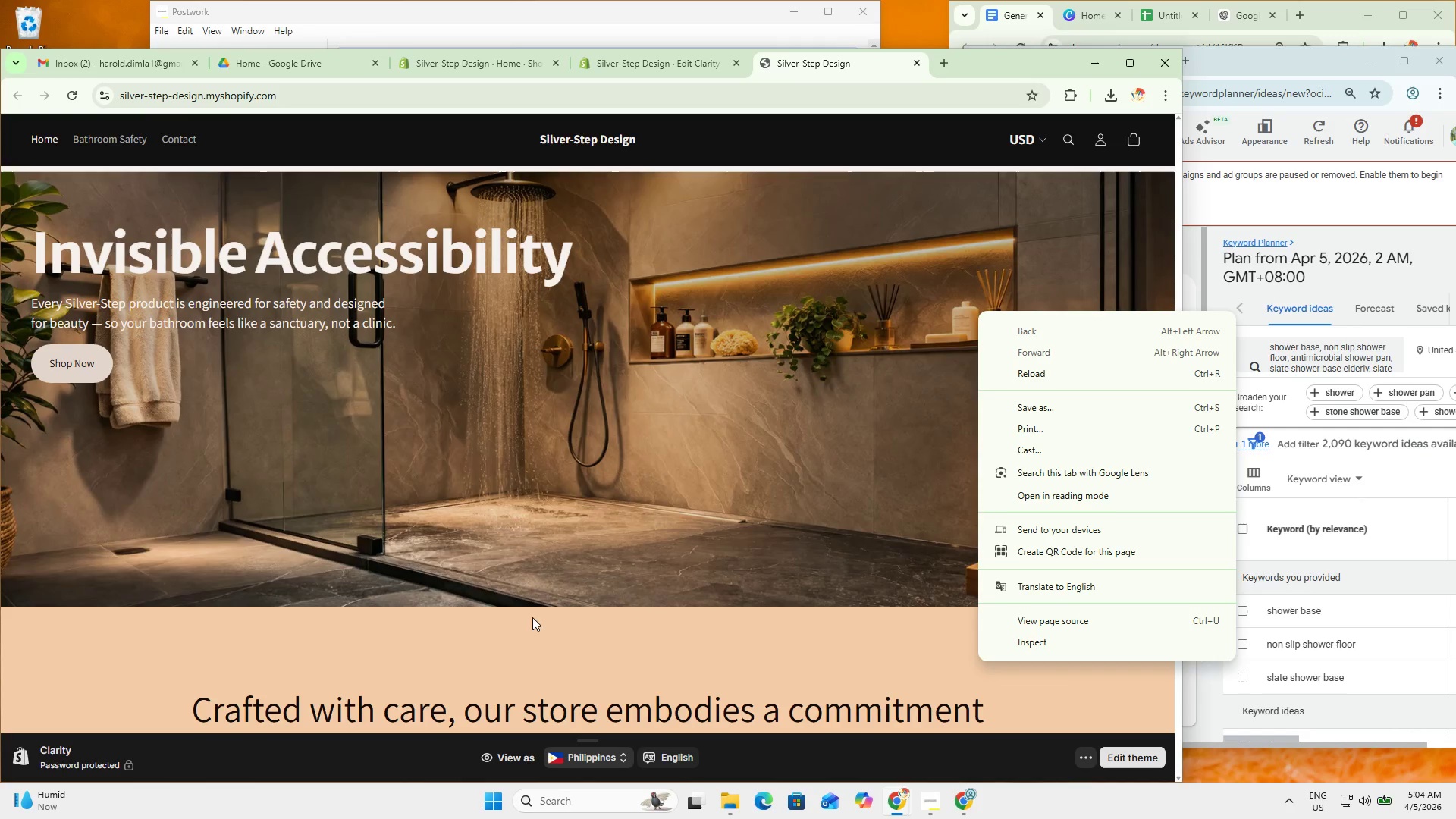 
left_click([532, 646])
 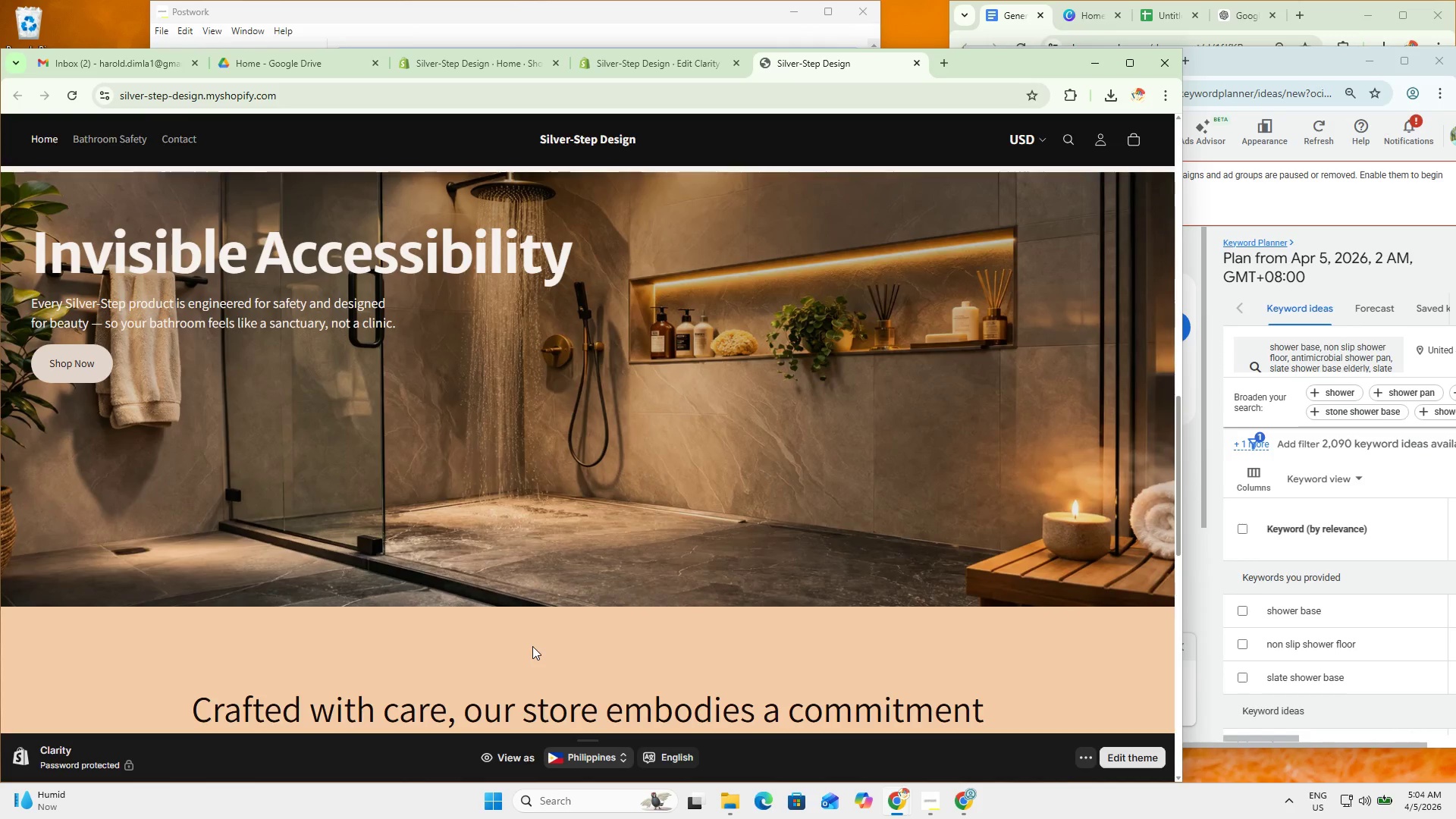 
scroll: coordinate [544, 594], scroll_direction: down, amount: 14.0
 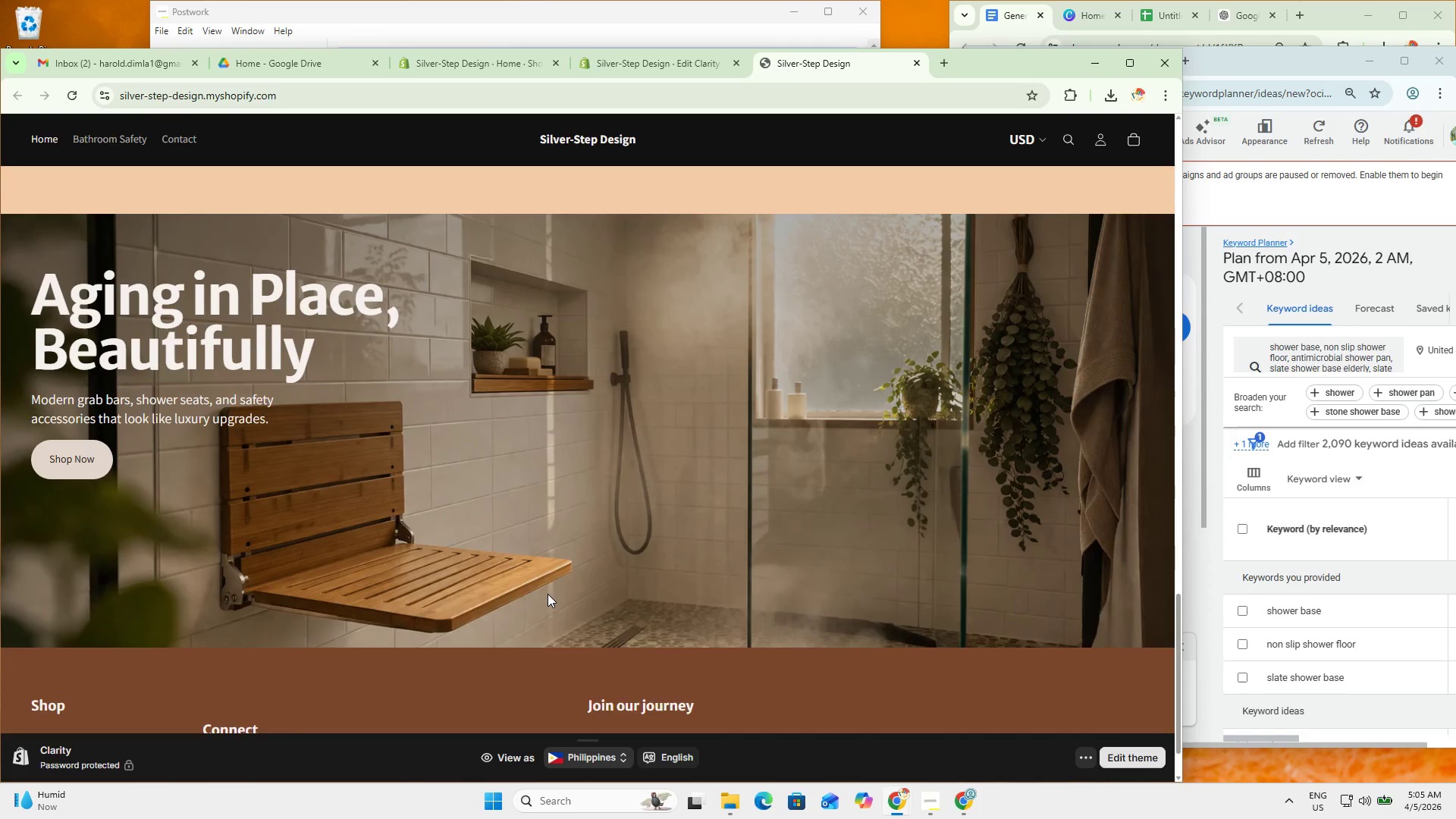 
scroll: coordinate [547, 594], scroll_direction: none, amount: 0.0
 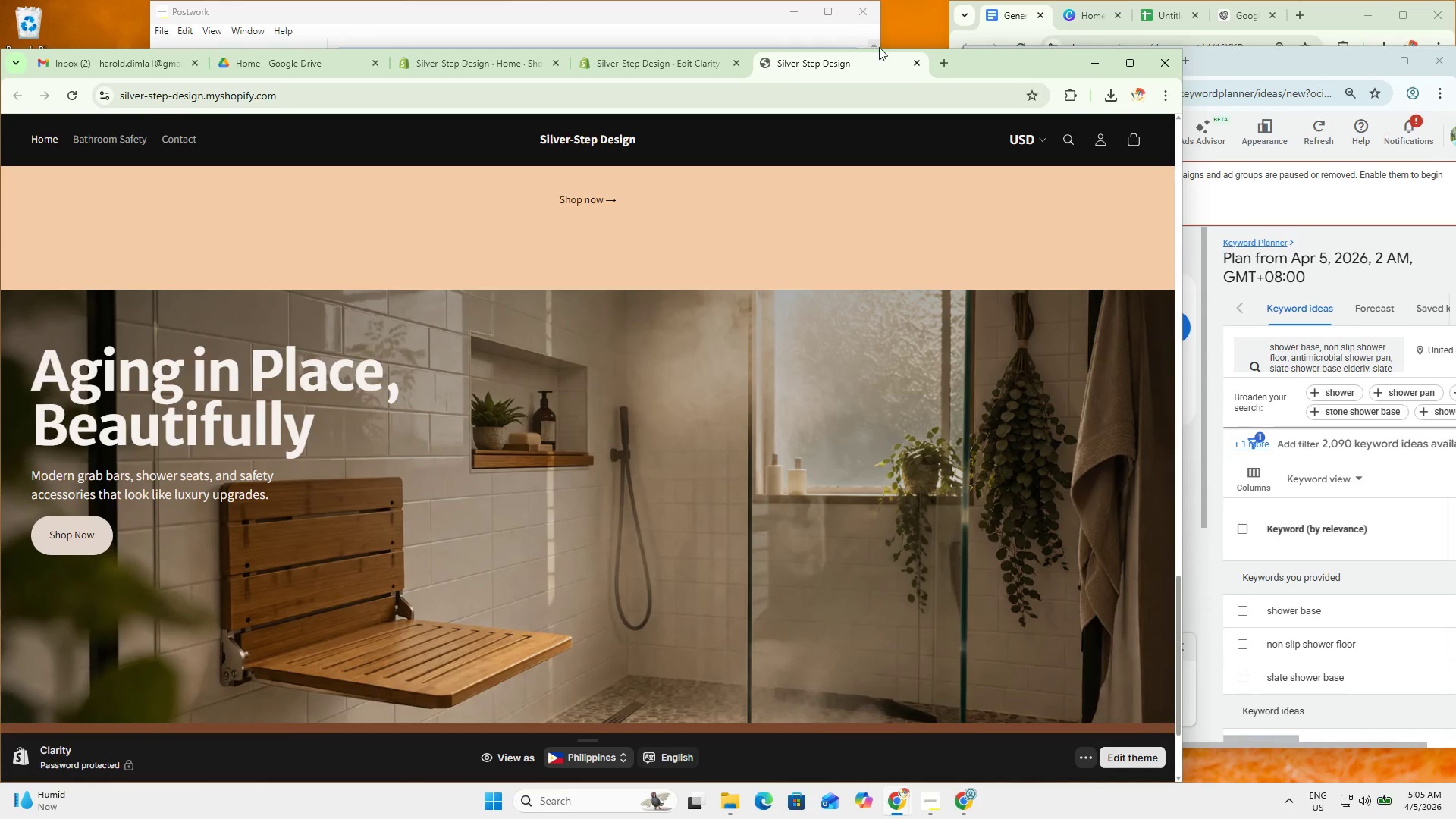 
left_click_drag(start_coordinate=[877, 52], to_coordinate=[875, 14])
 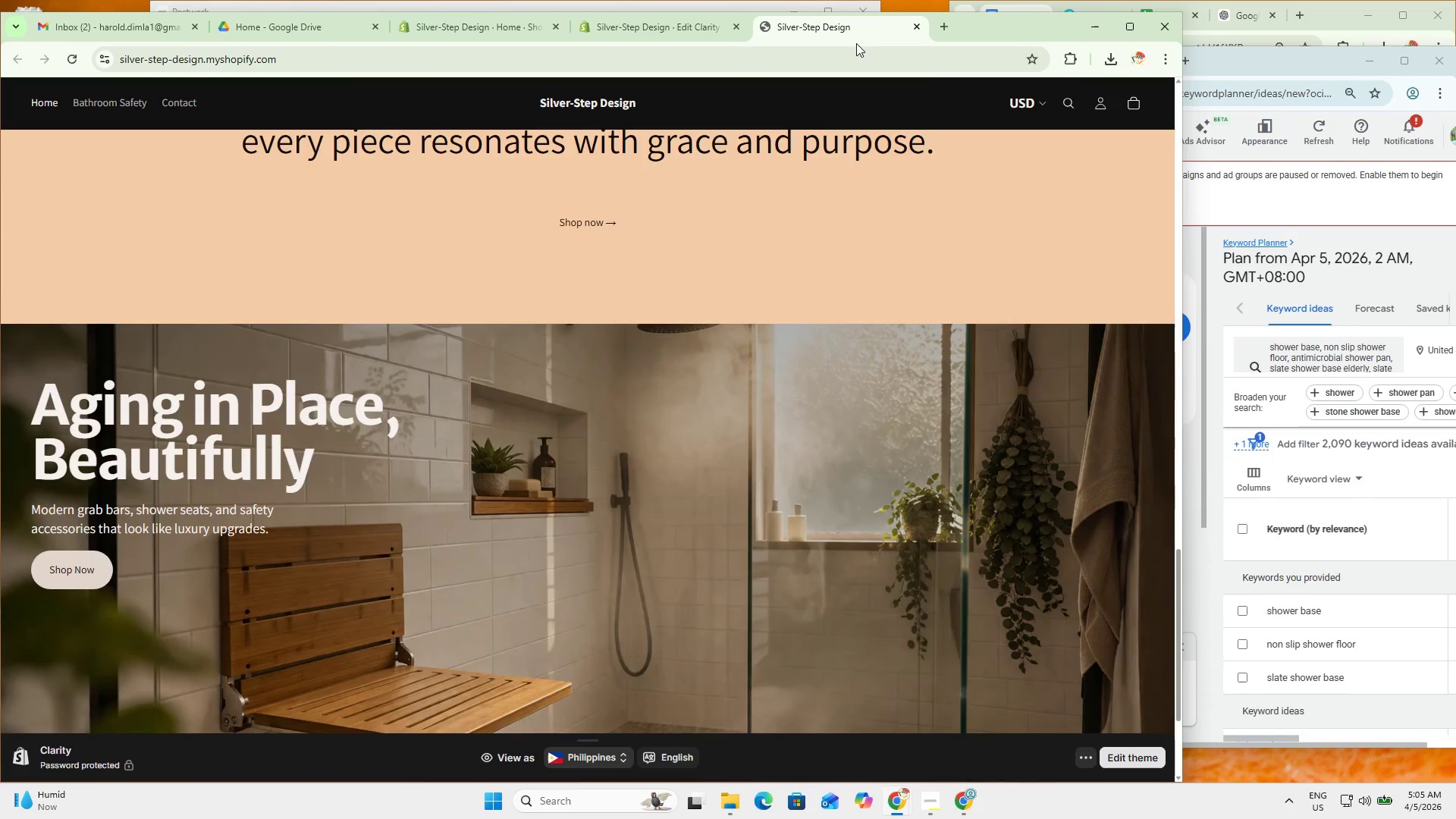 
scroll: coordinate [641, 444], scroll_direction: up, amount: 11.0
 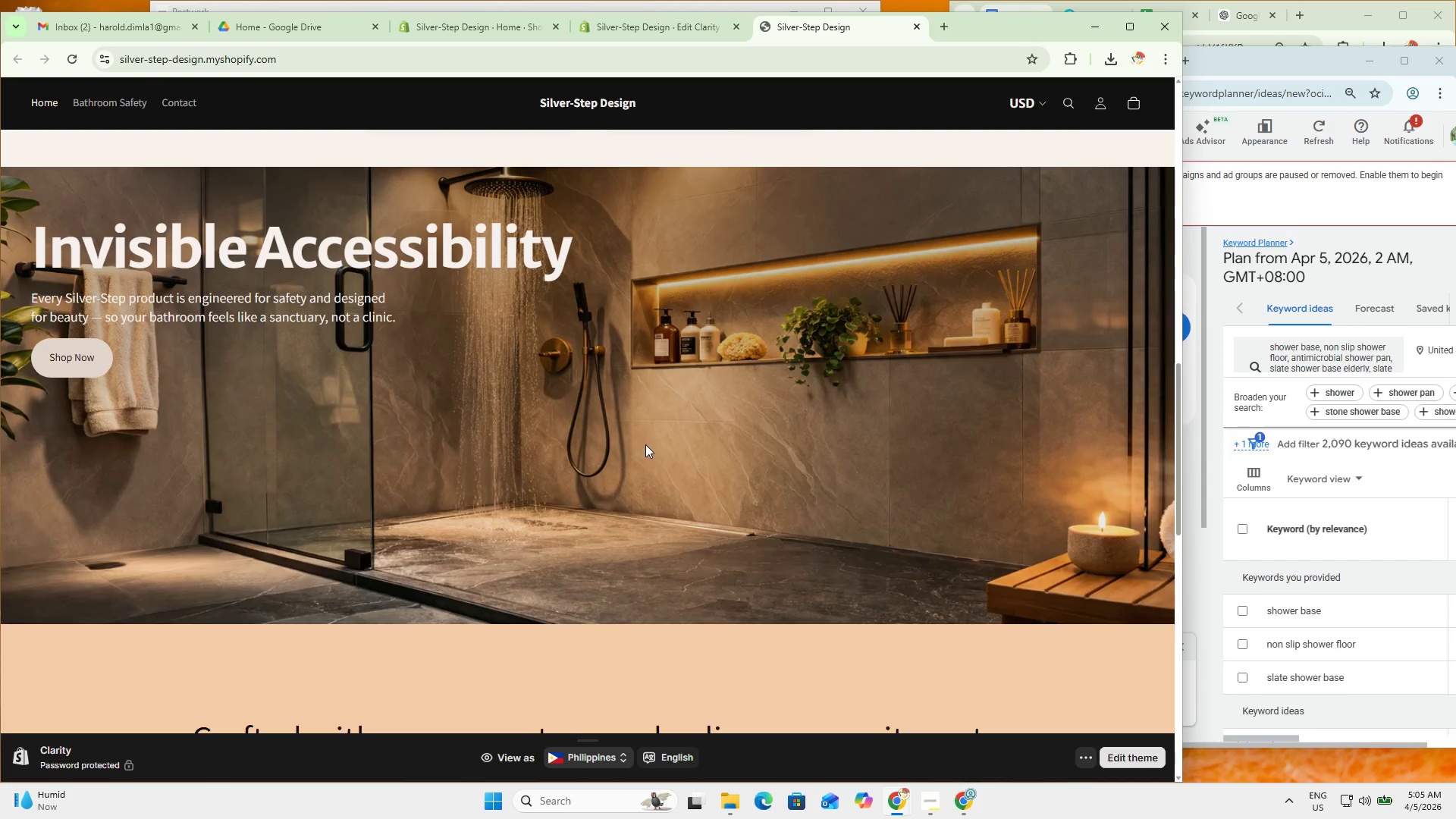 
key(Meta+MetaLeft)
 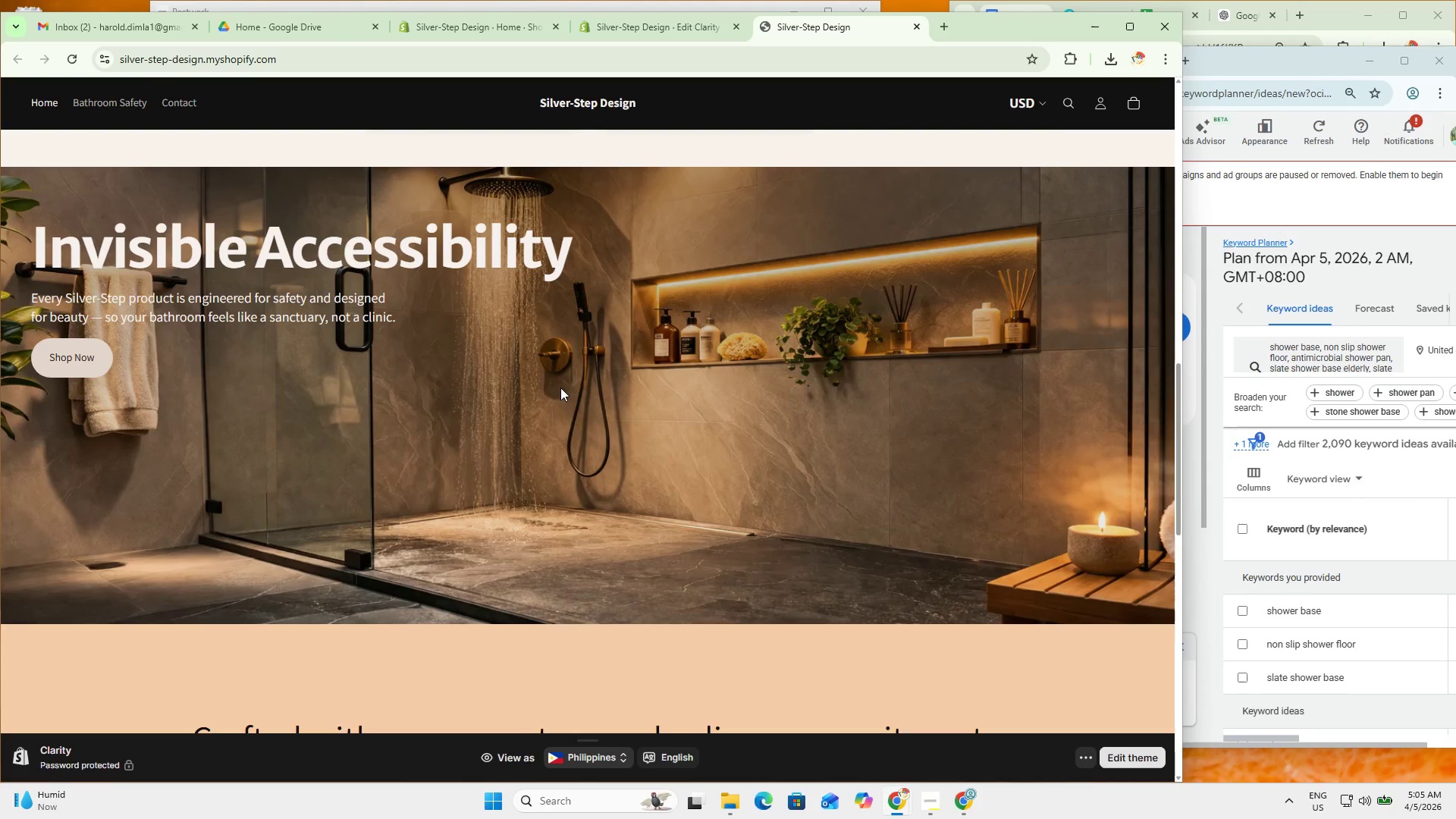 
key(Meta+Shift+ShiftLeft)
 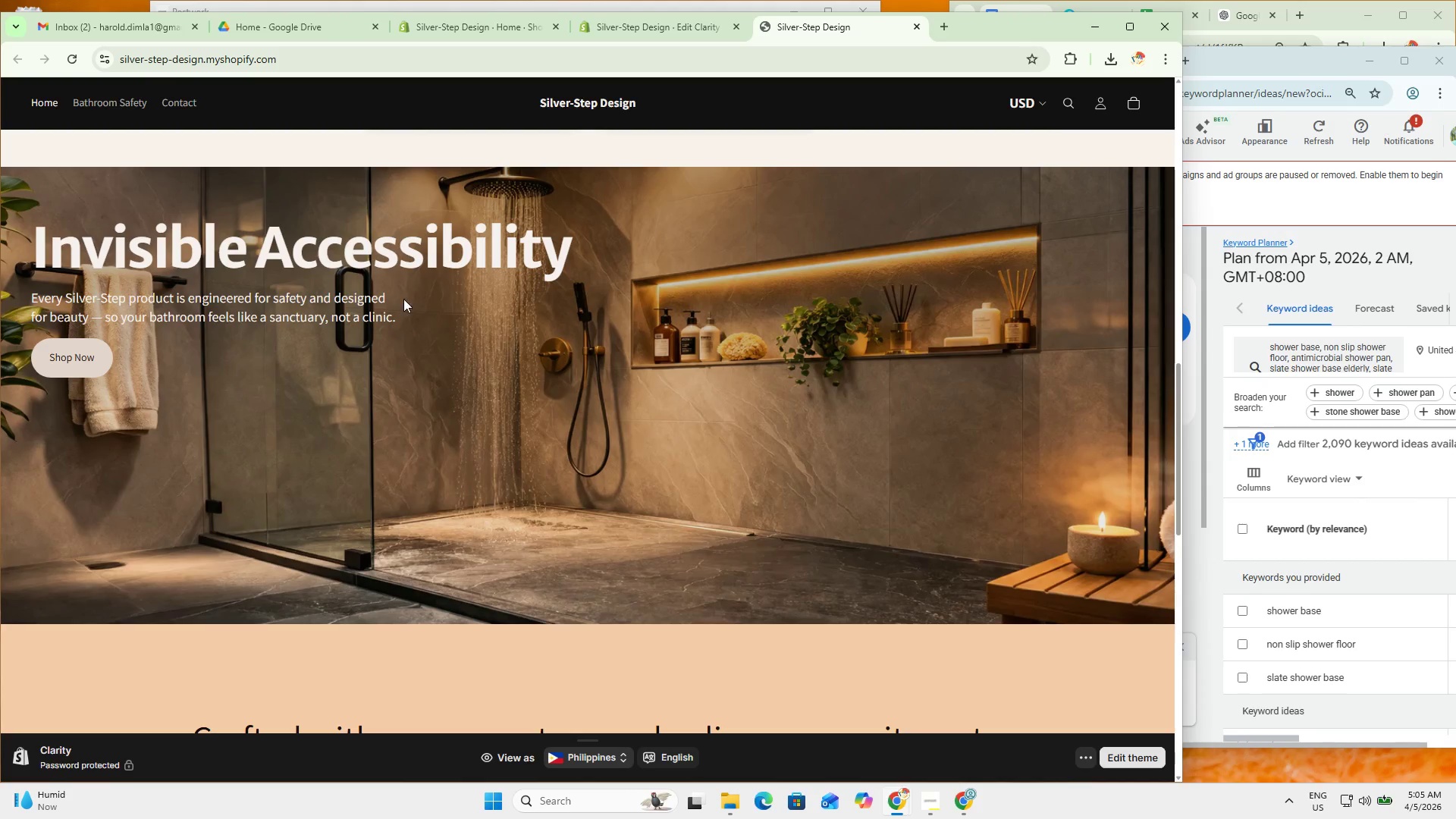 
key(Meta+Shift+S)
 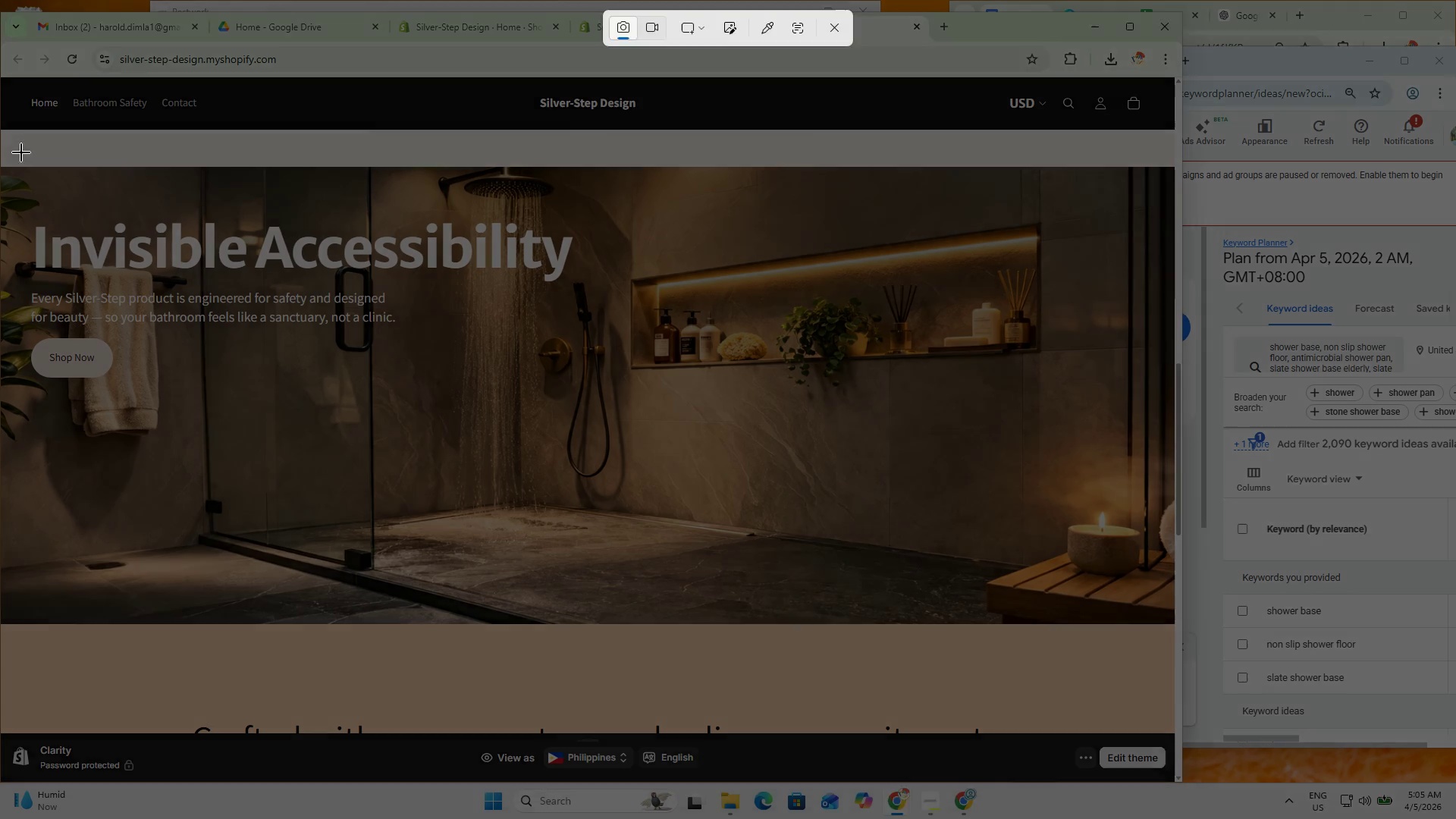 
left_click_drag(start_coordinate=[1, 143], to_coordinate=[1172, 649])
 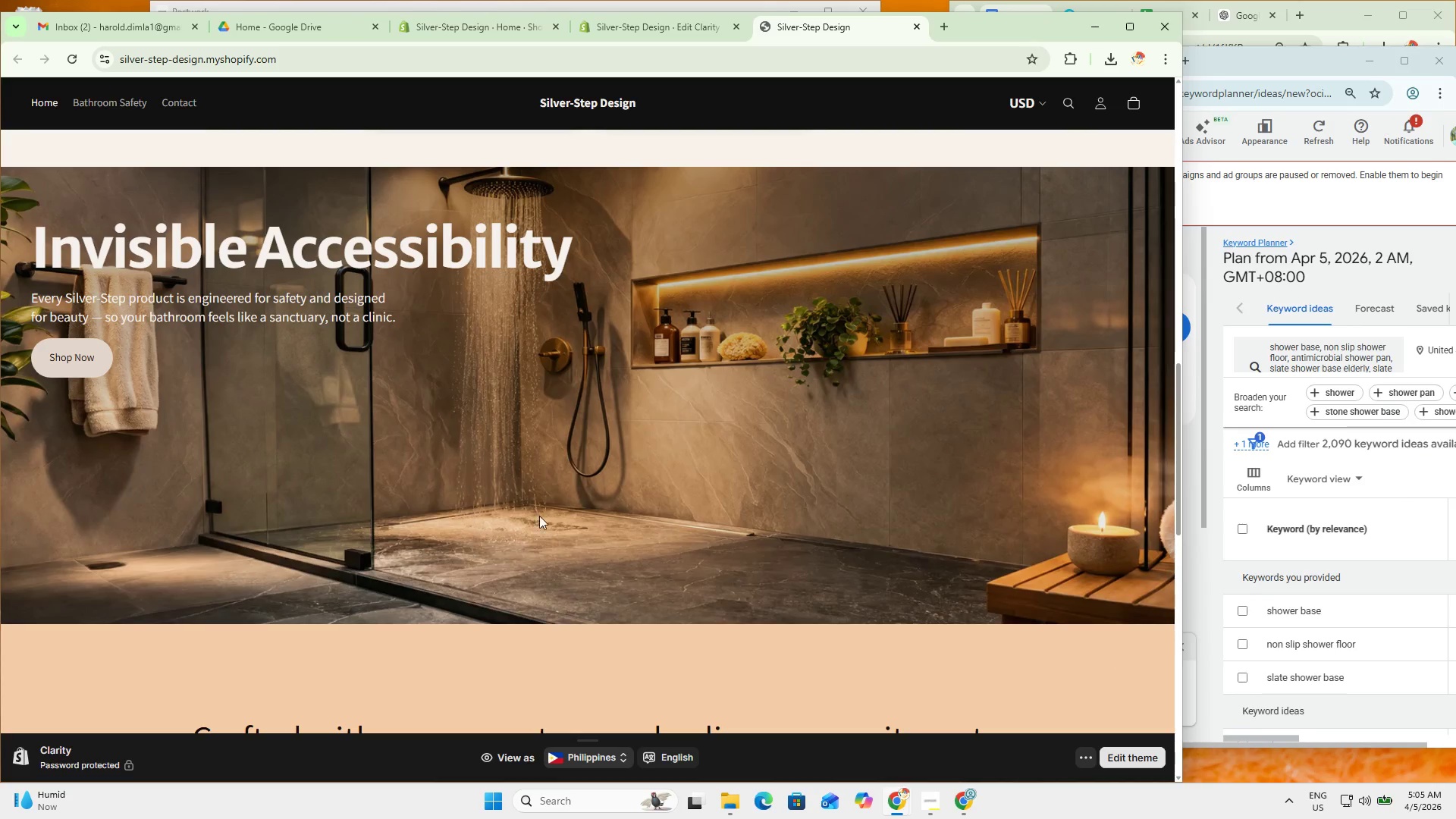 
scroll: coordinate [529, 508], scroll_direction: down, amount: 13.0
 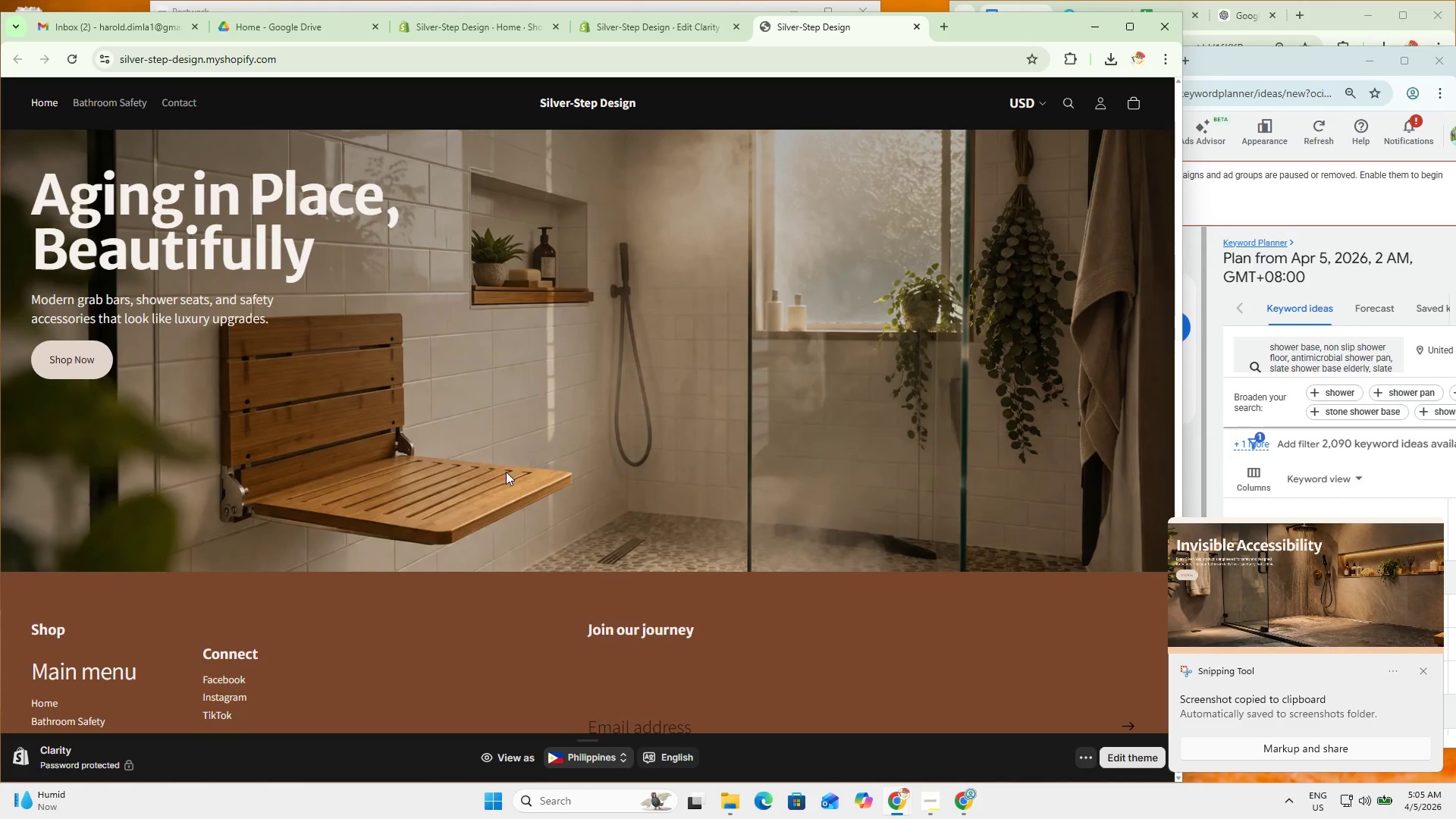 
key(Meta+MetaLeft)
 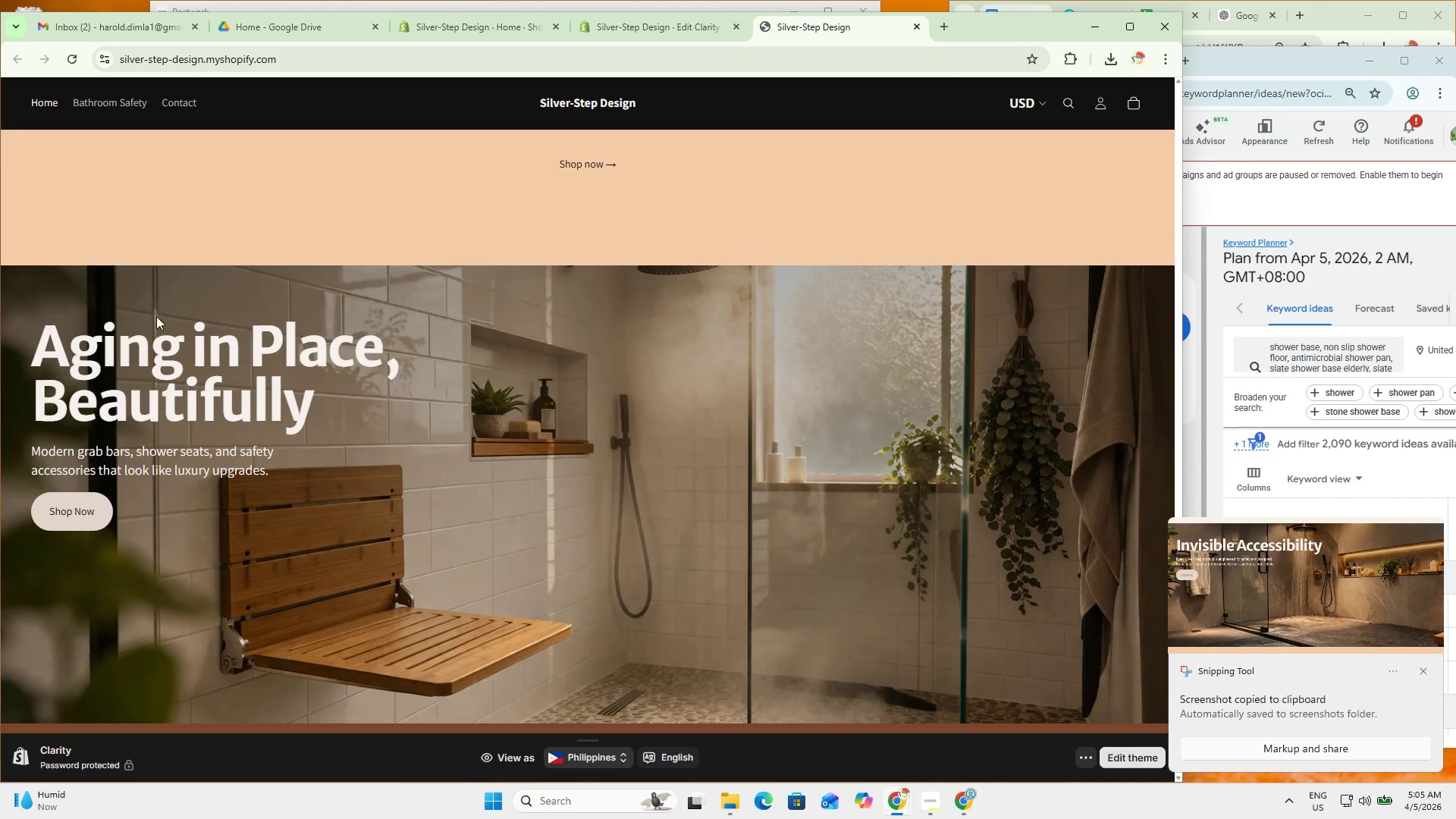 
key(Meta+Shift+ShiftLeft)
 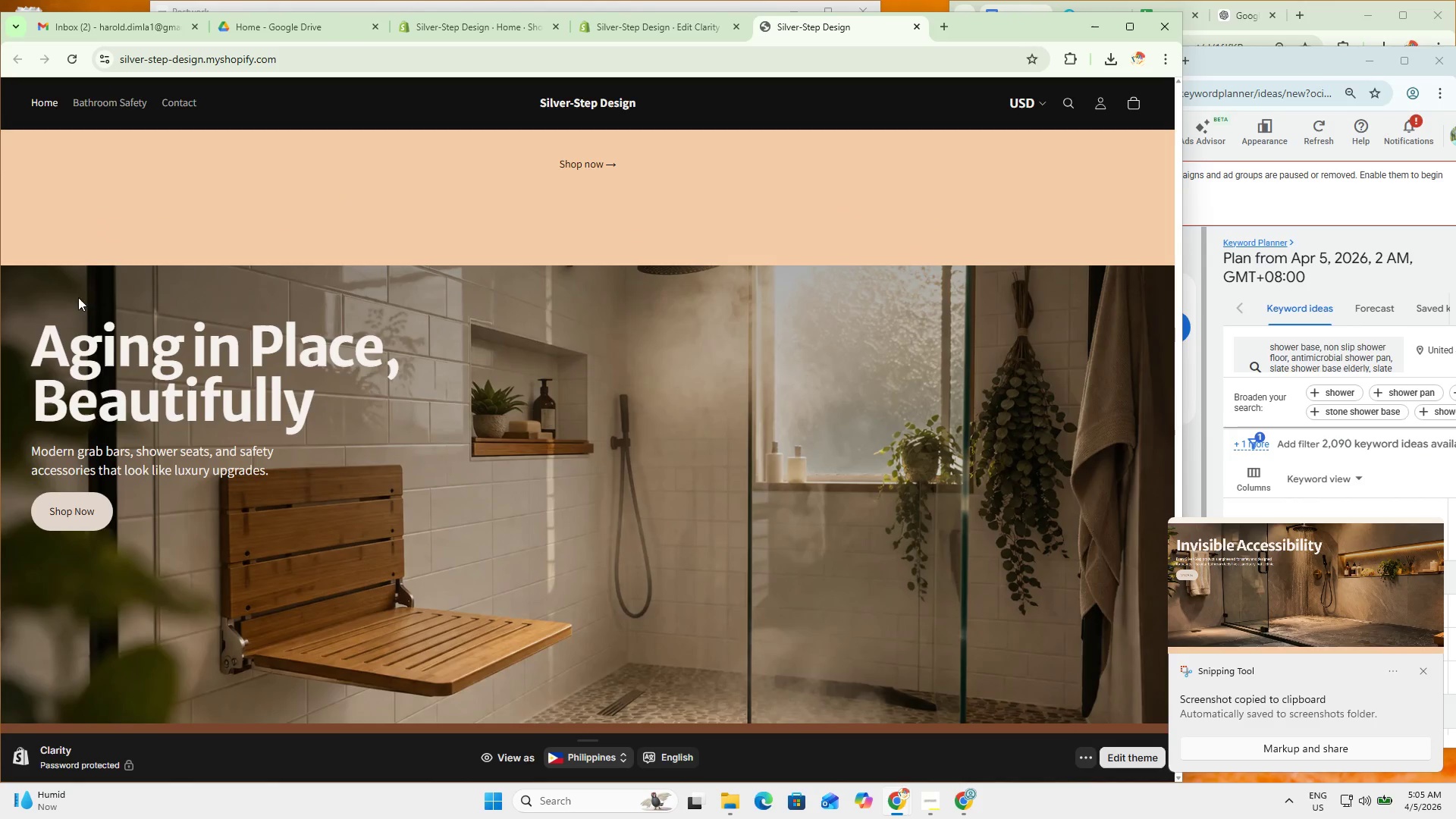 
key(Meta+Shift+S)
 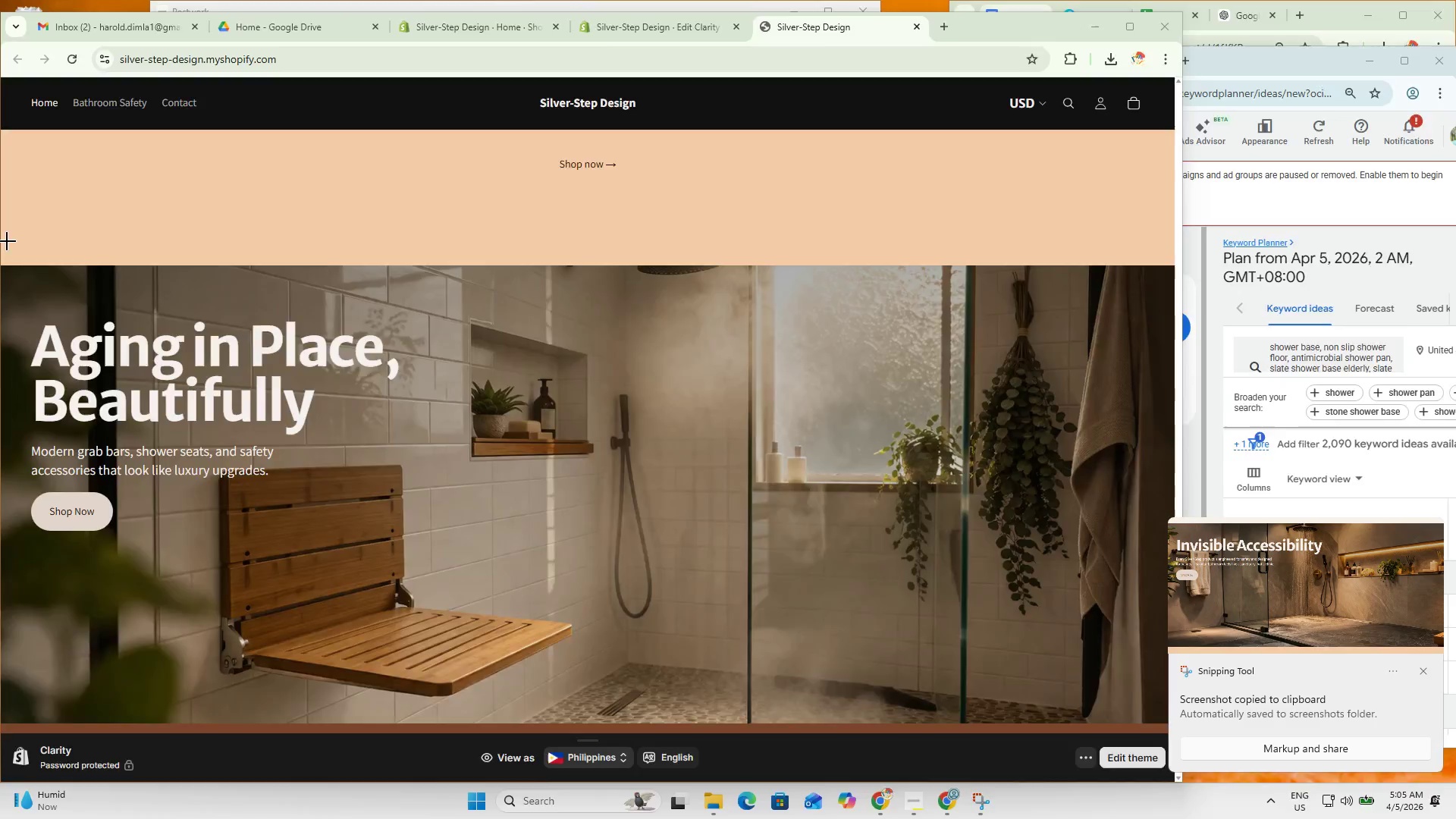 
scroll: coordinate [495, 447], scroll_direction: up, amount: 1.0
 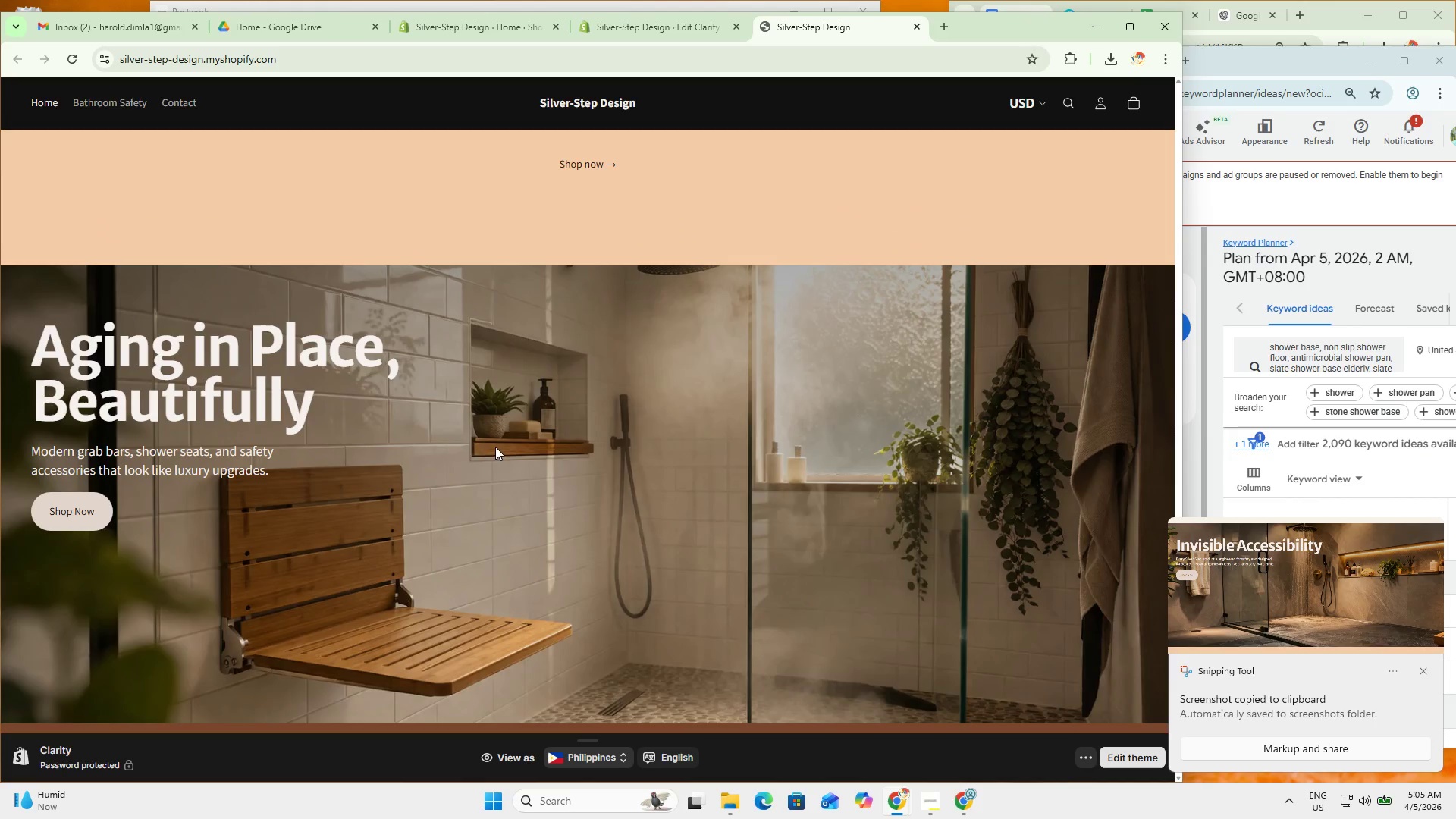 
left_click_drag(start_coordinate=[4, 236], to_coordinate=[1162, 751])
 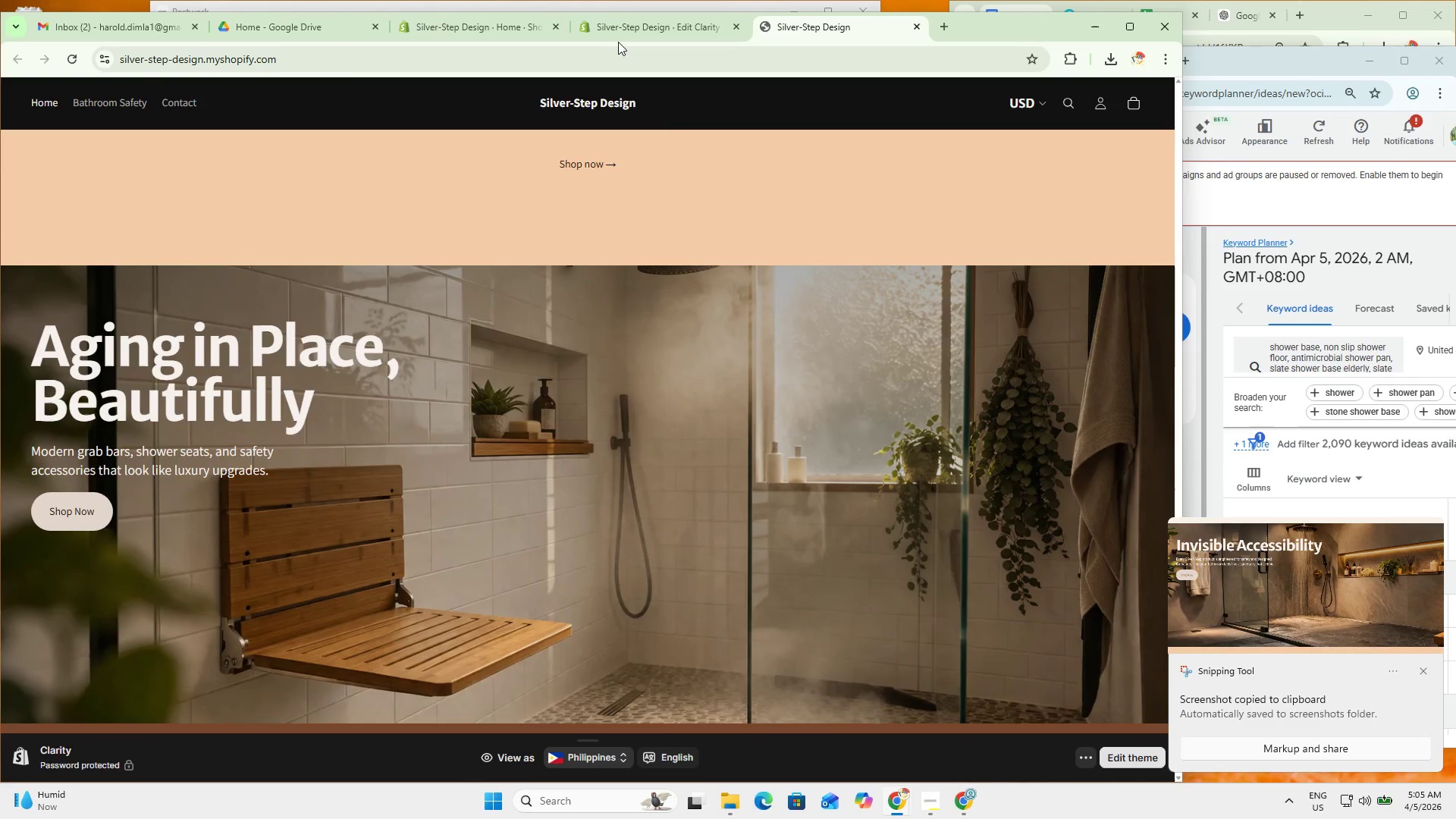 
left_click([620, 30])
 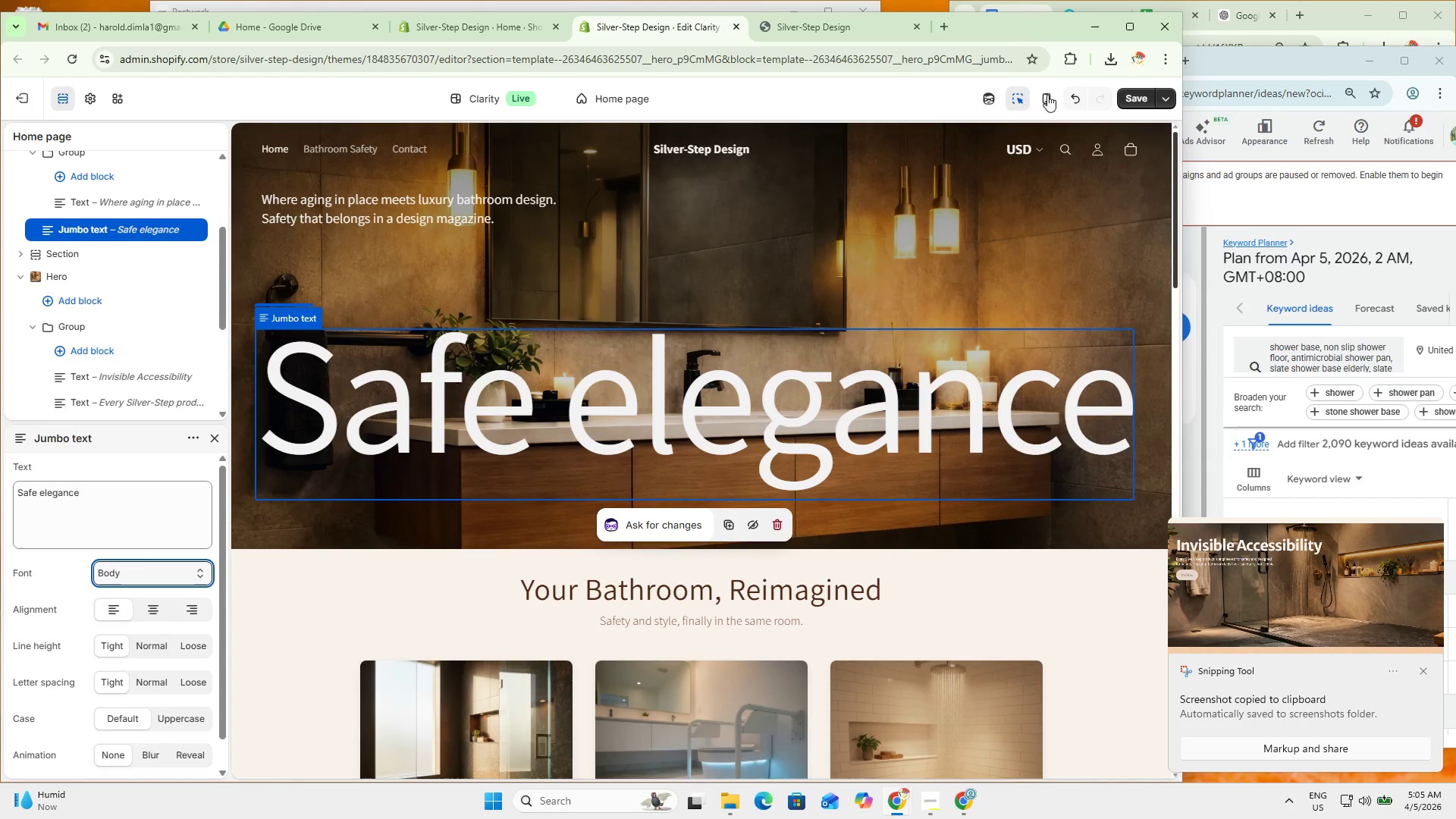 
left_click([990, 95])
 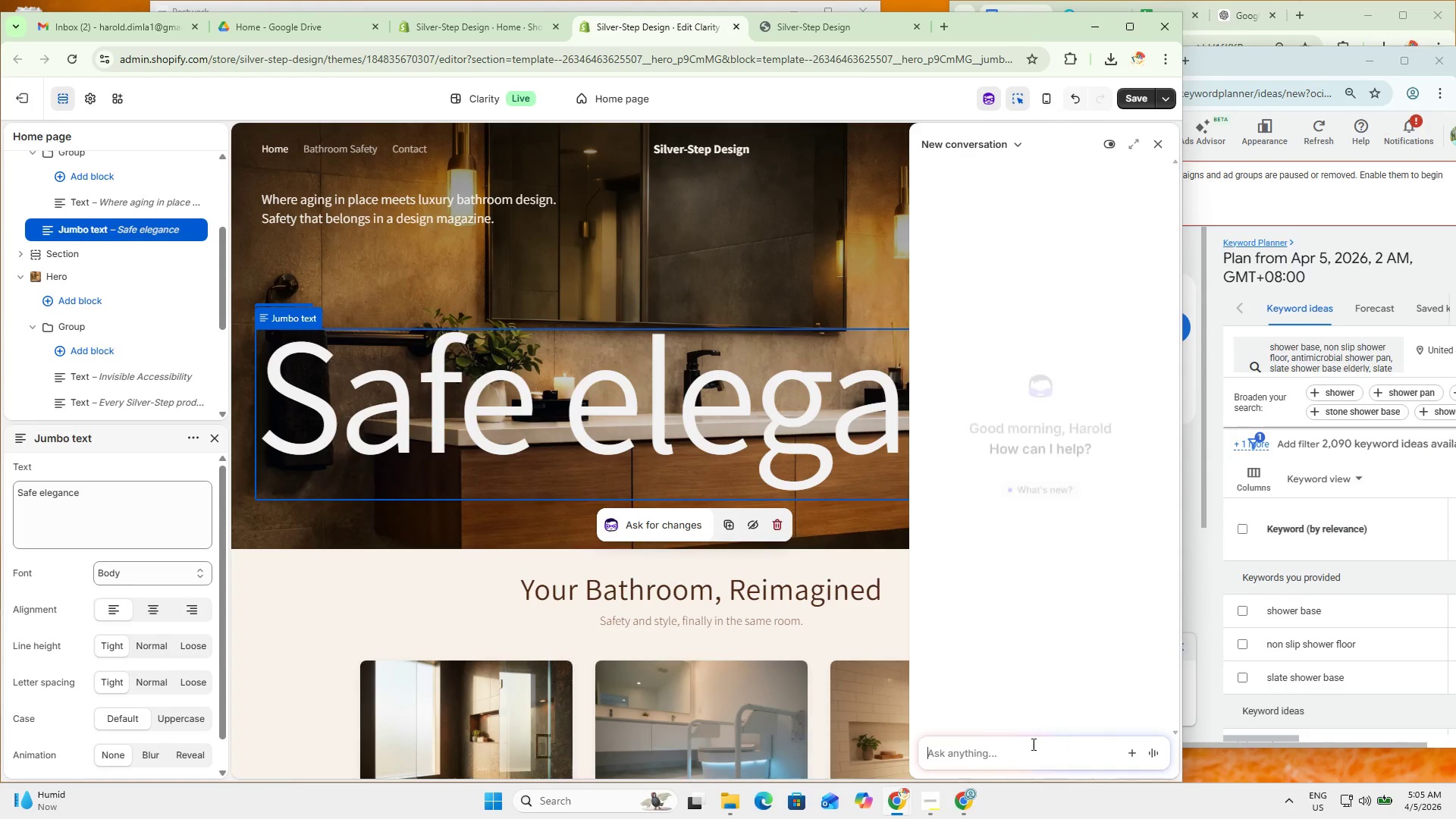 
left_click([1038, 751])
 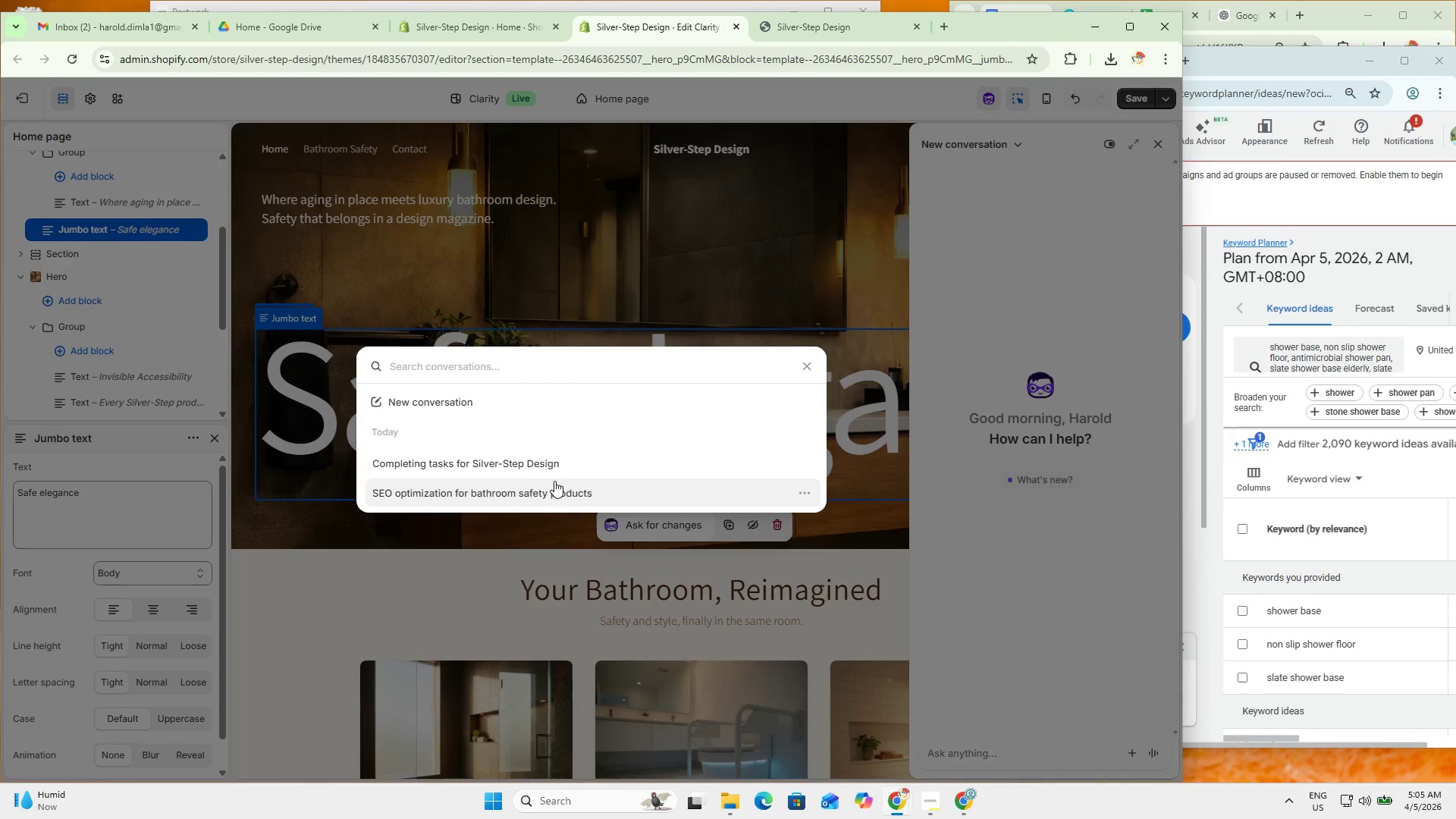 
left_click([524, 469])
 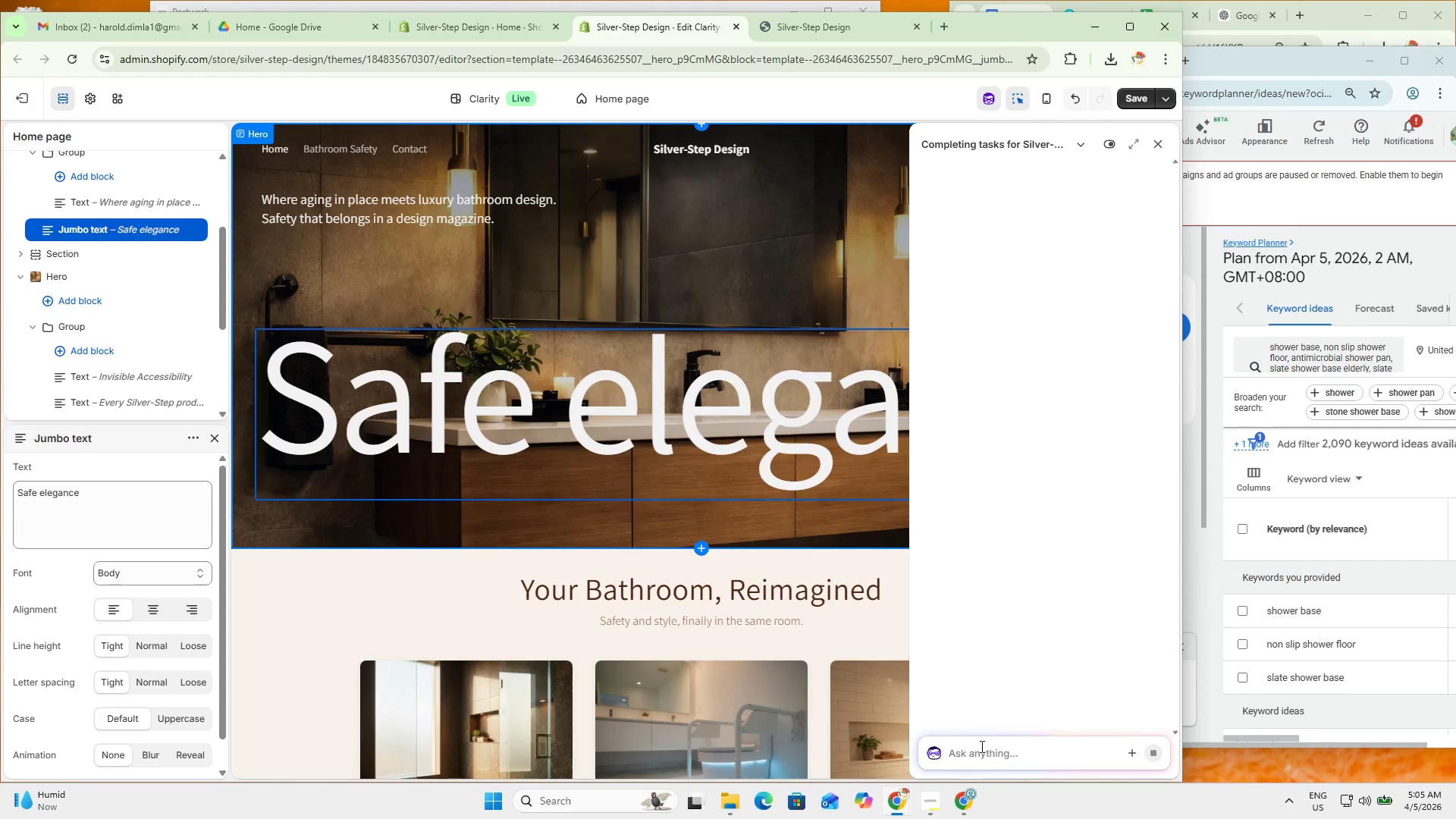 
left_click([988, 748])
 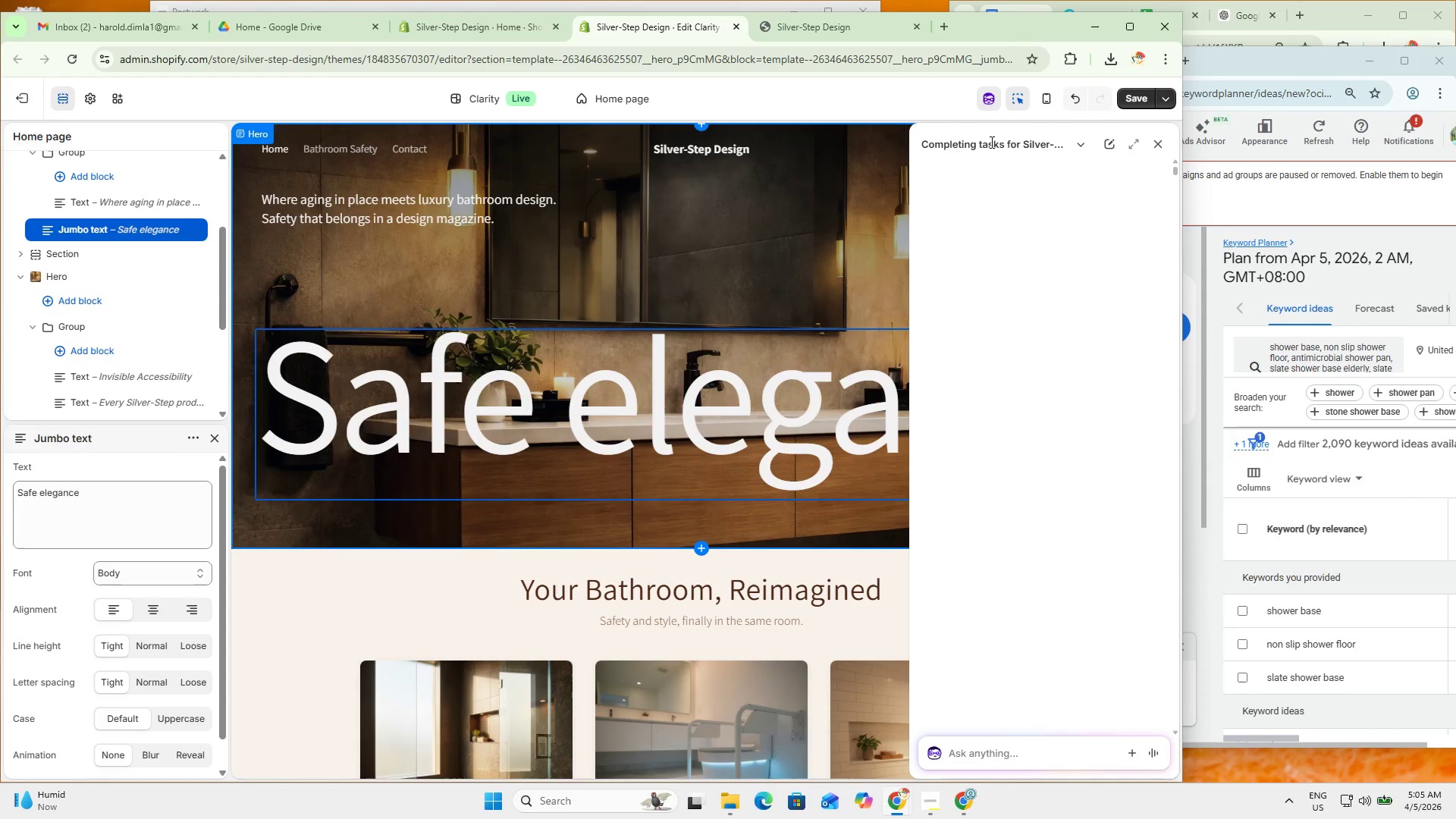 
key(Meta+V)
 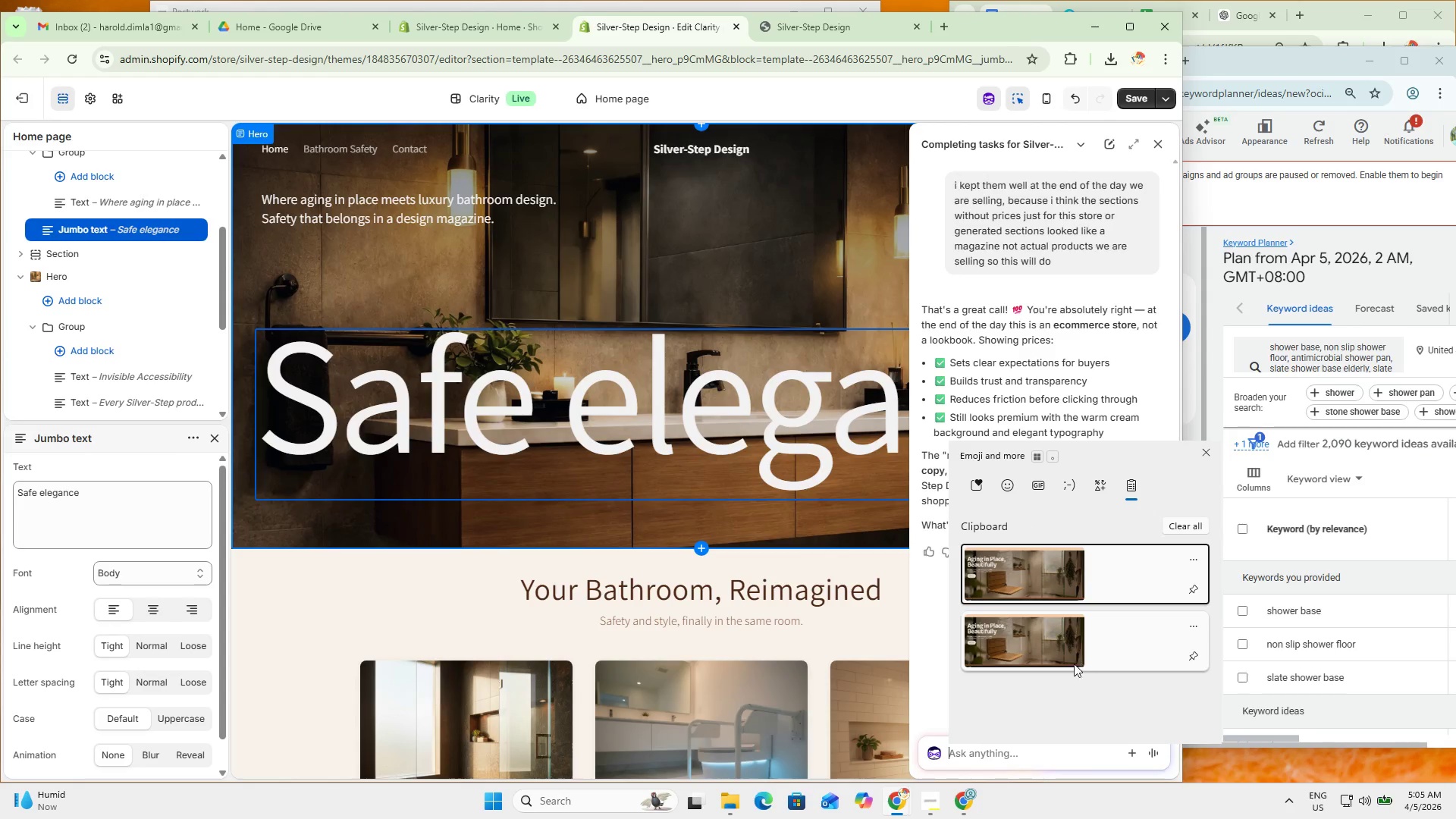 
left_click([1043, 570])
 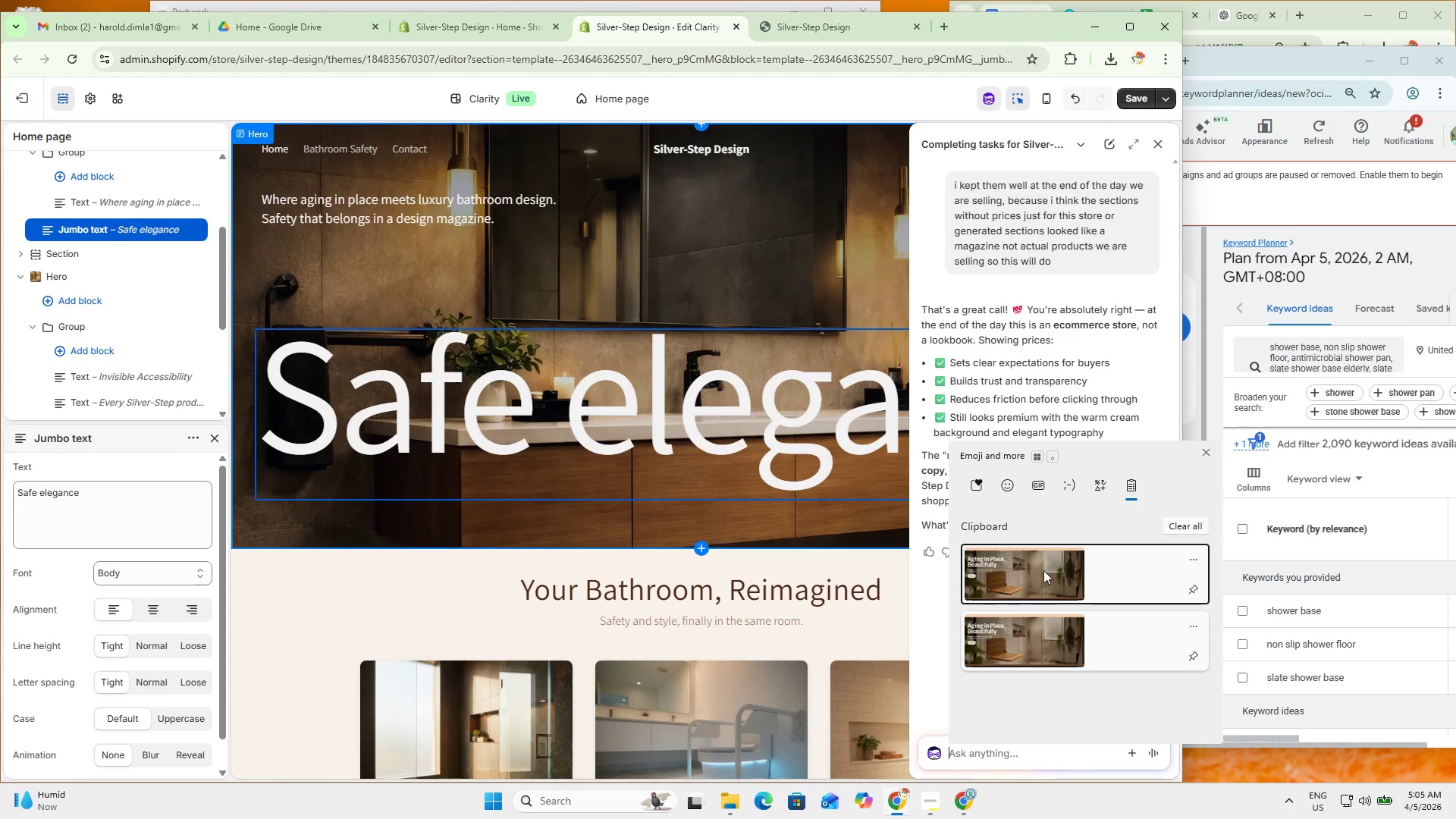 
key(Control+ControlLeft)
 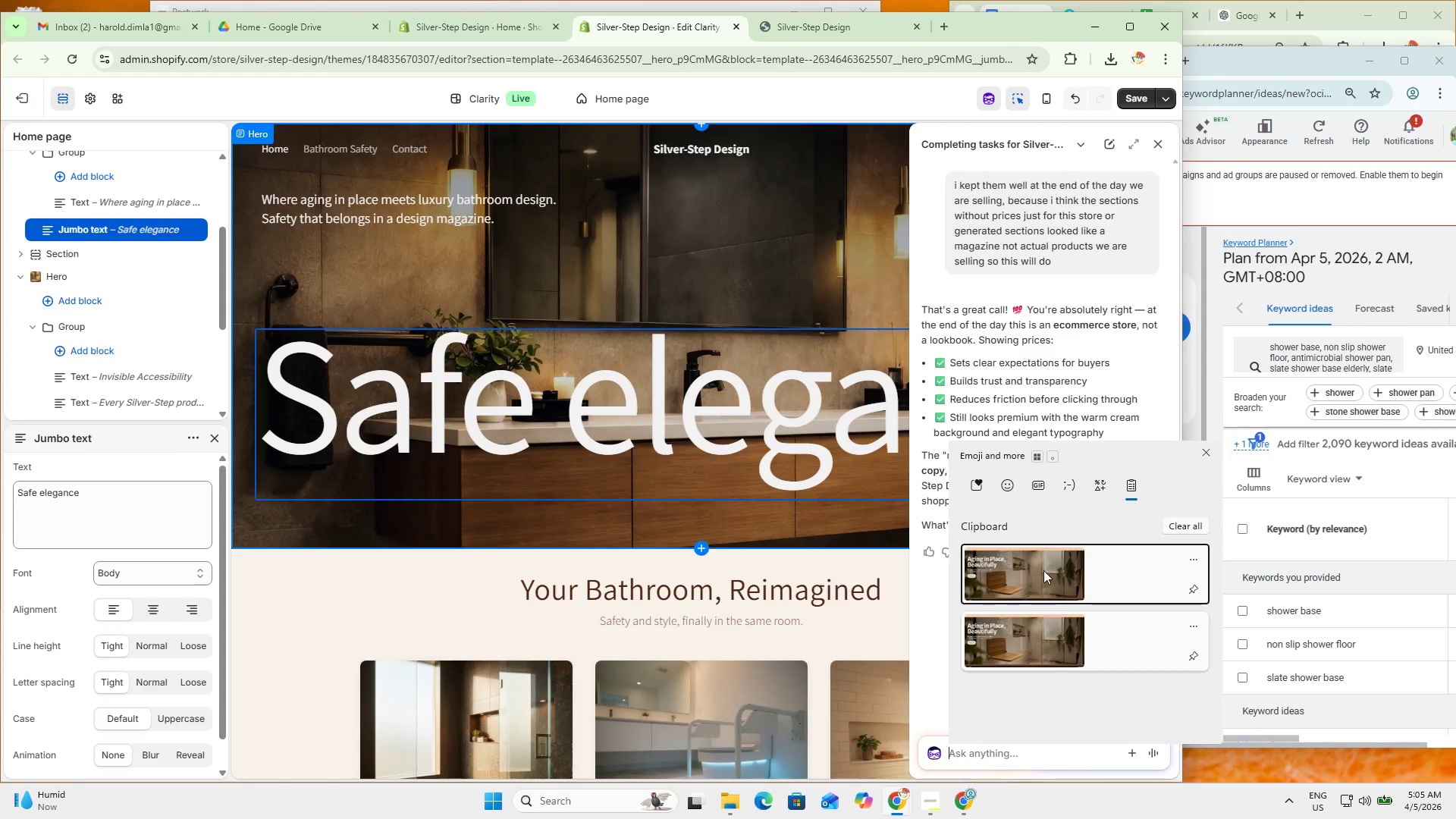 
key(Control+V)
 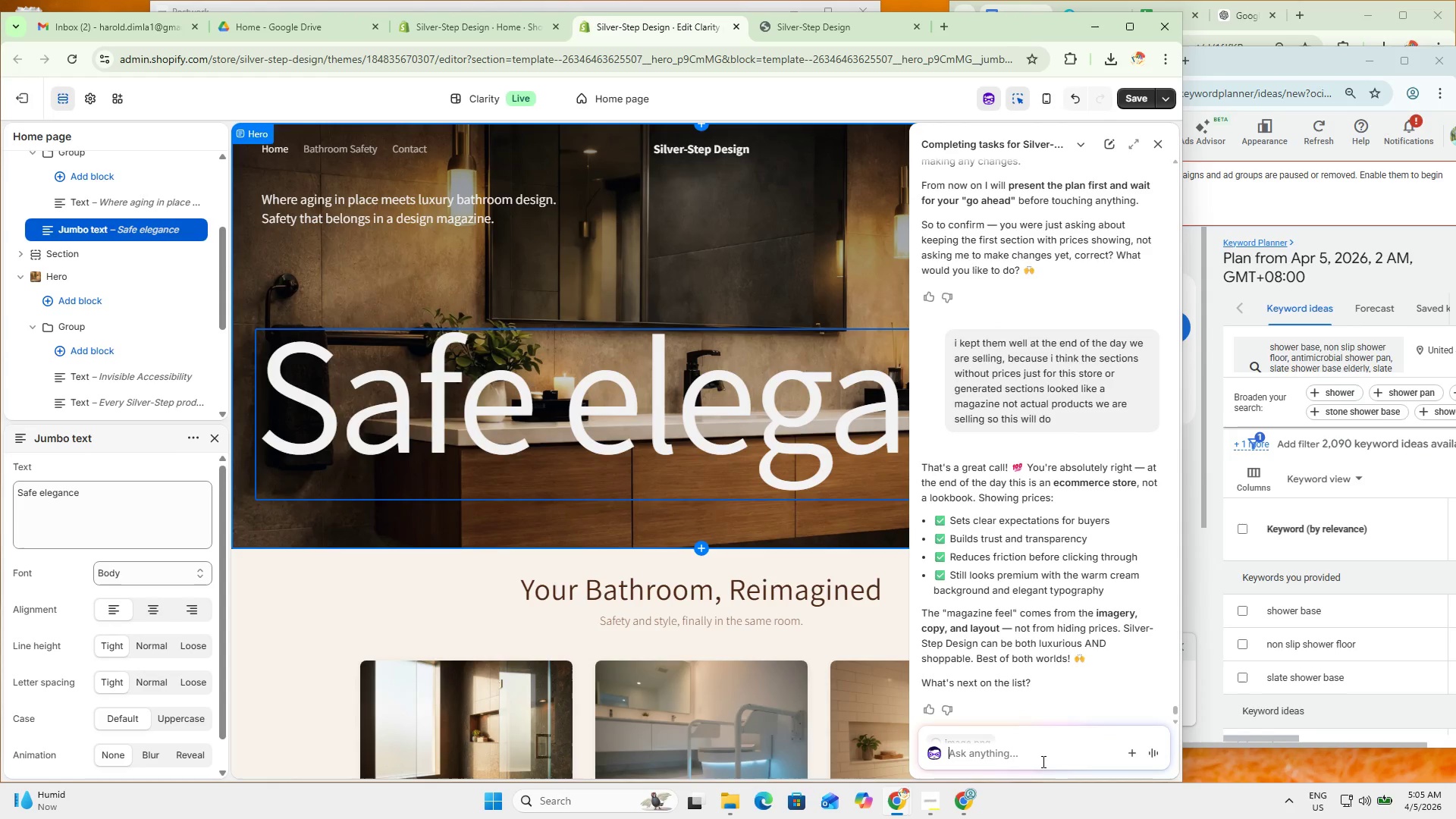 
left_click([1041, 758])
 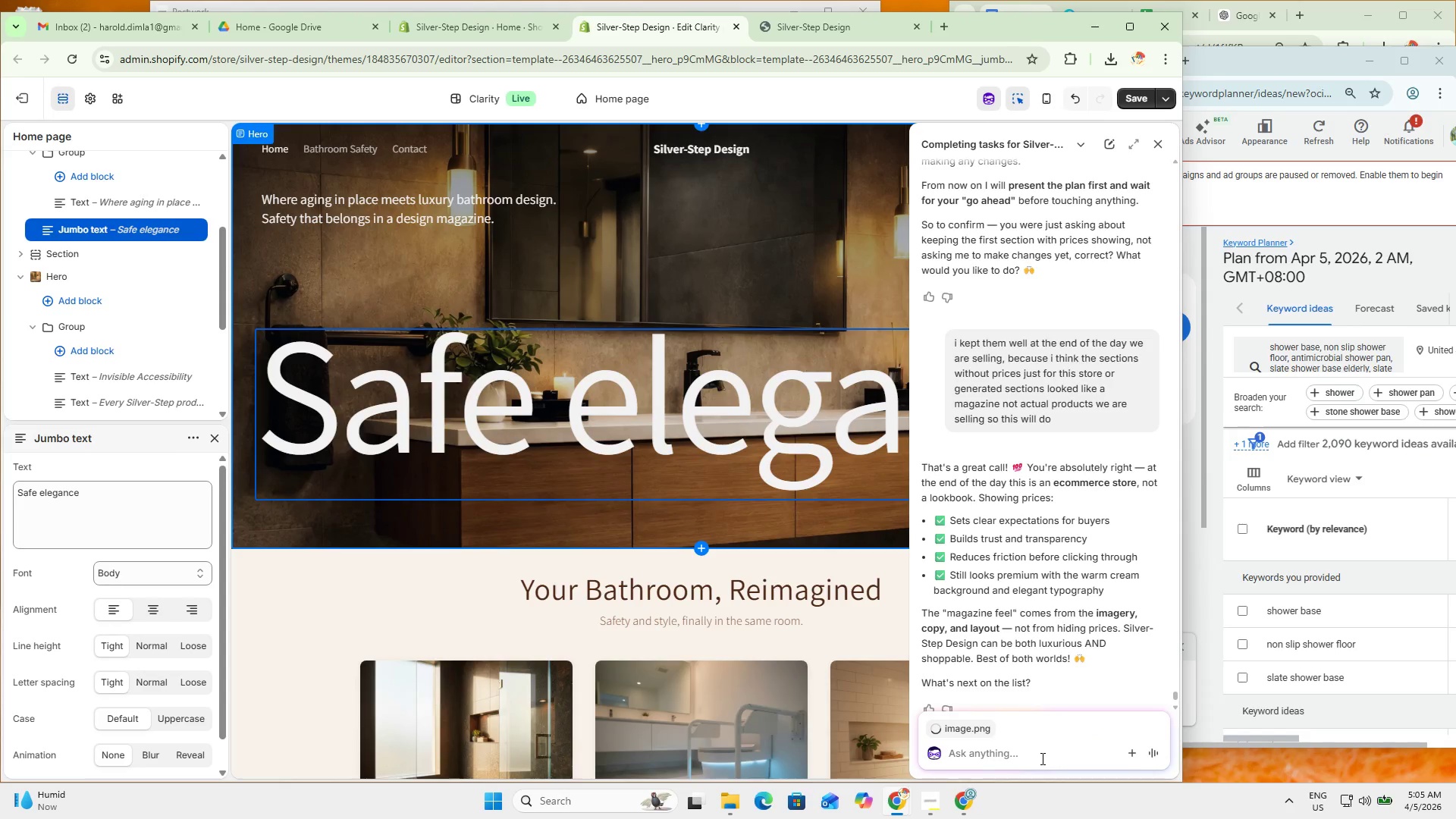 
key(Meta+MetaLeft)
 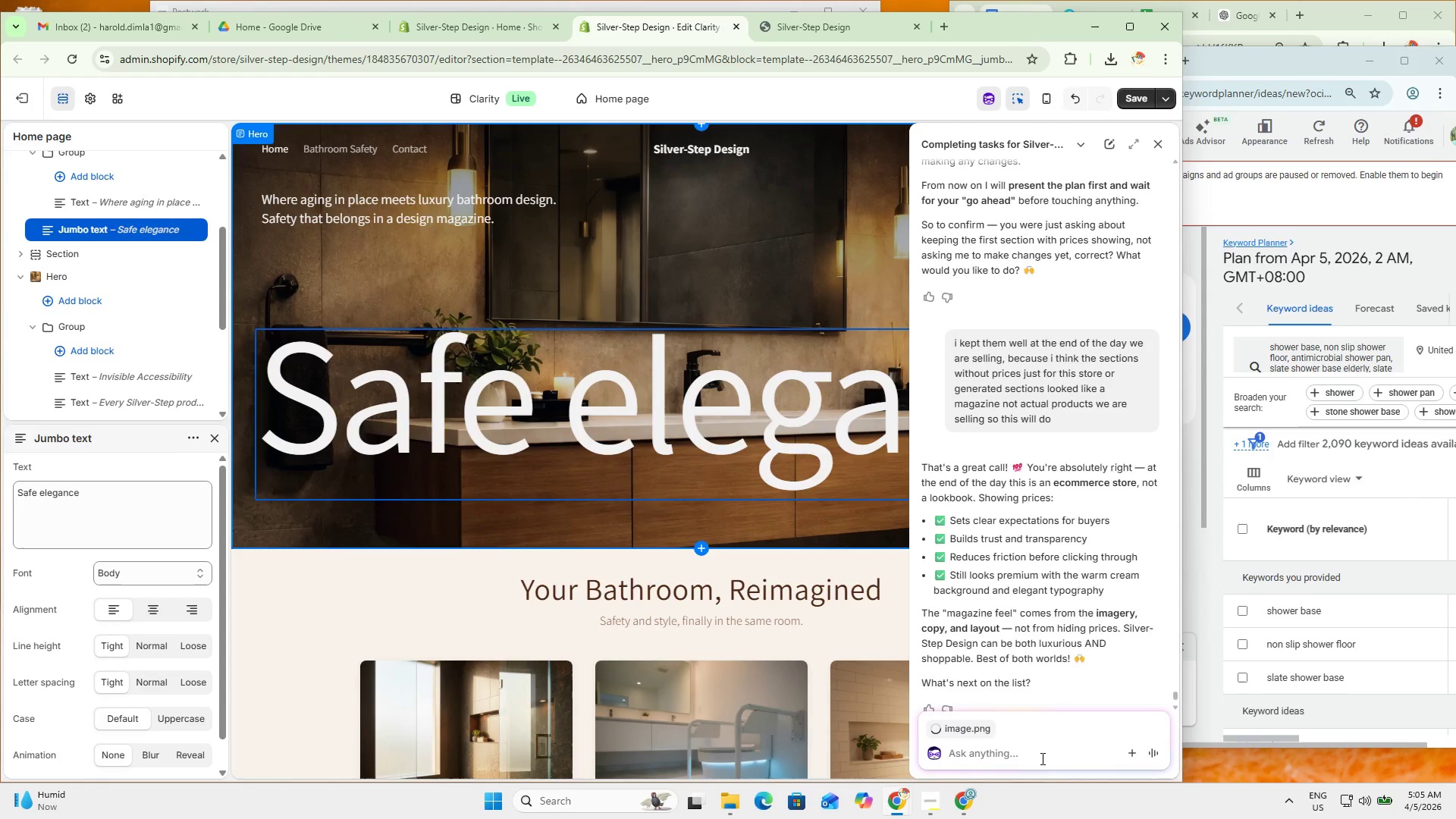 
key(Meta+V)
 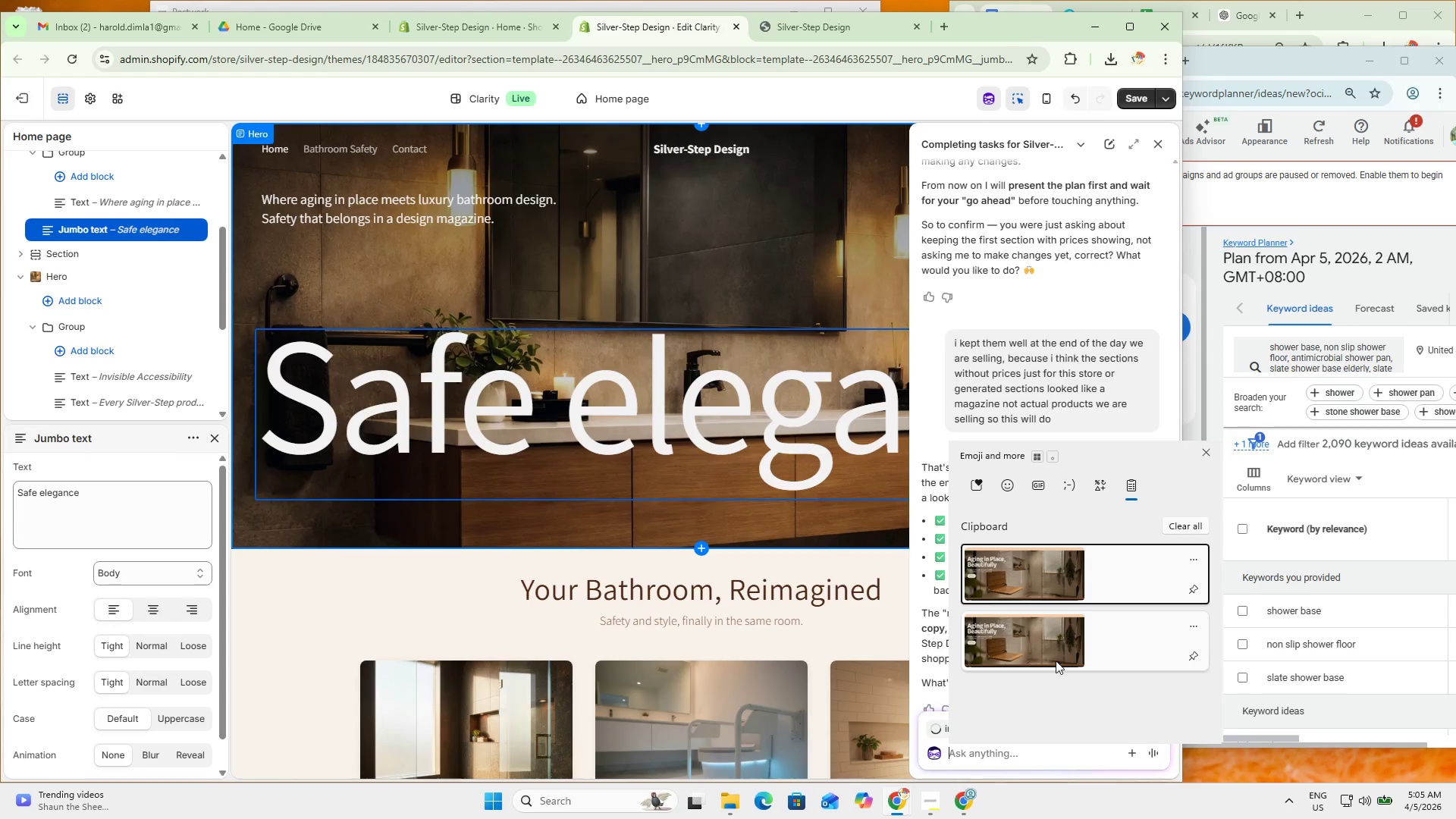 
left_click([1056, 654])
 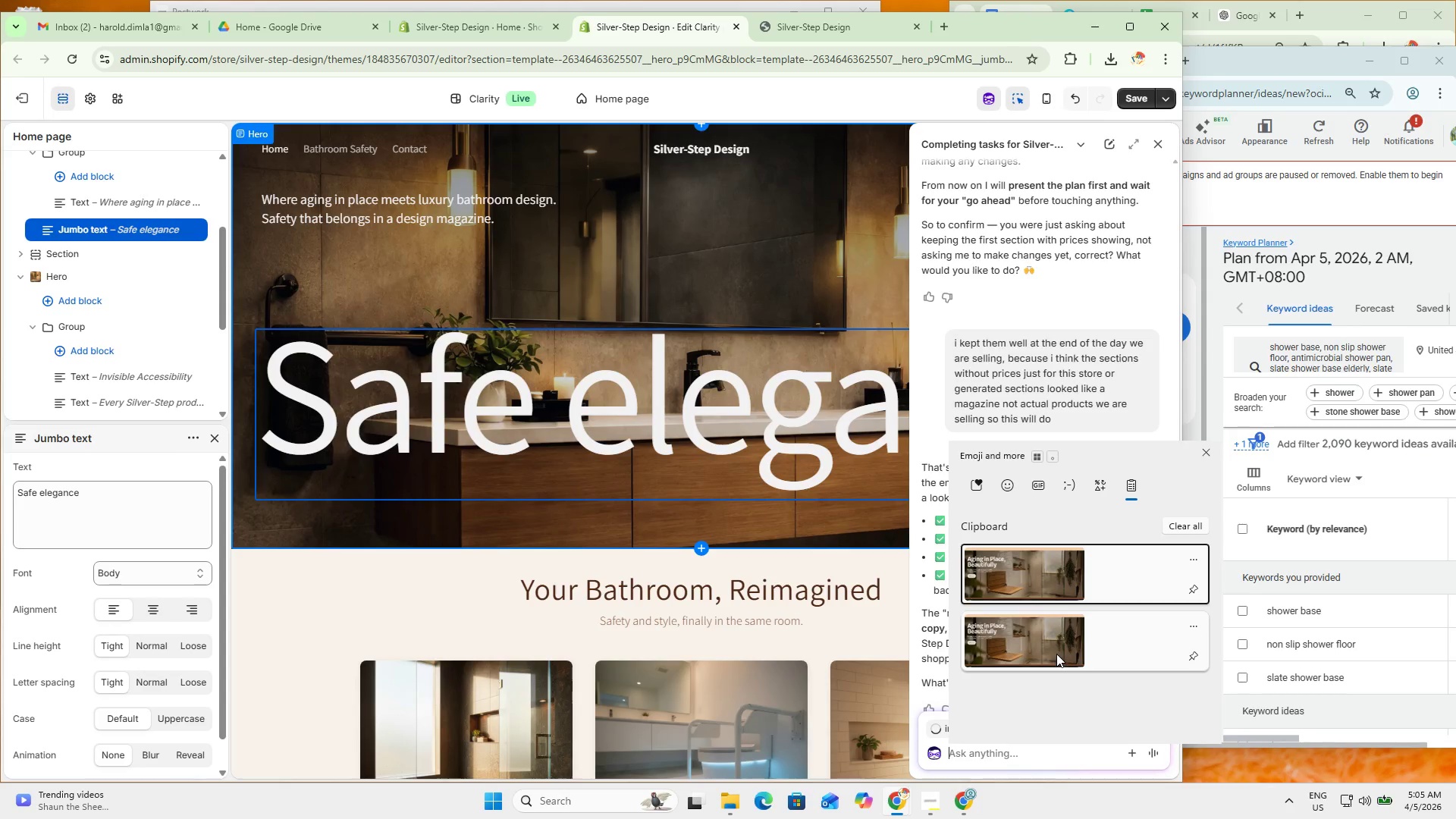 
key(Control+ControlLeft)
 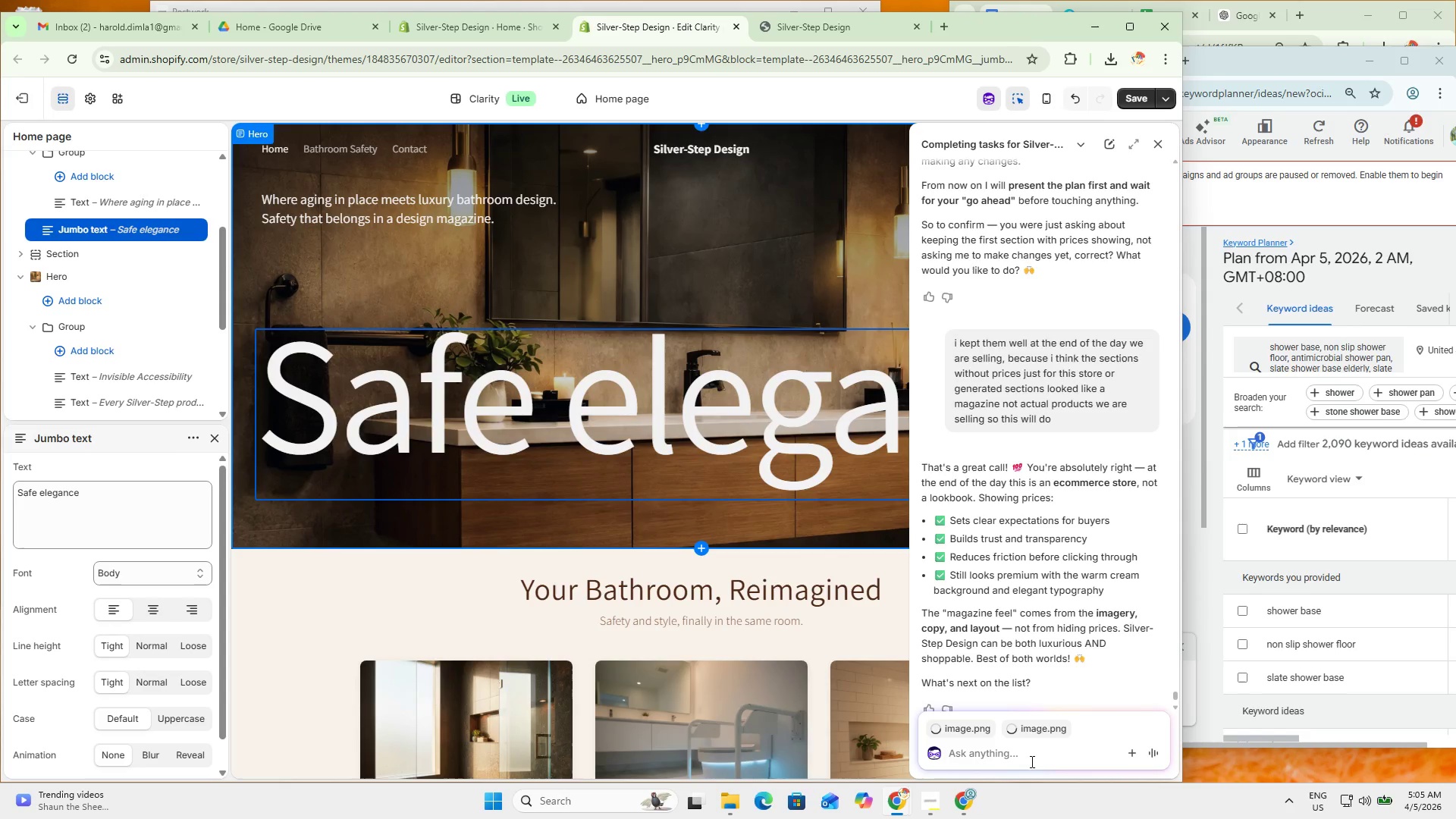 
left_click([1027, 758])
 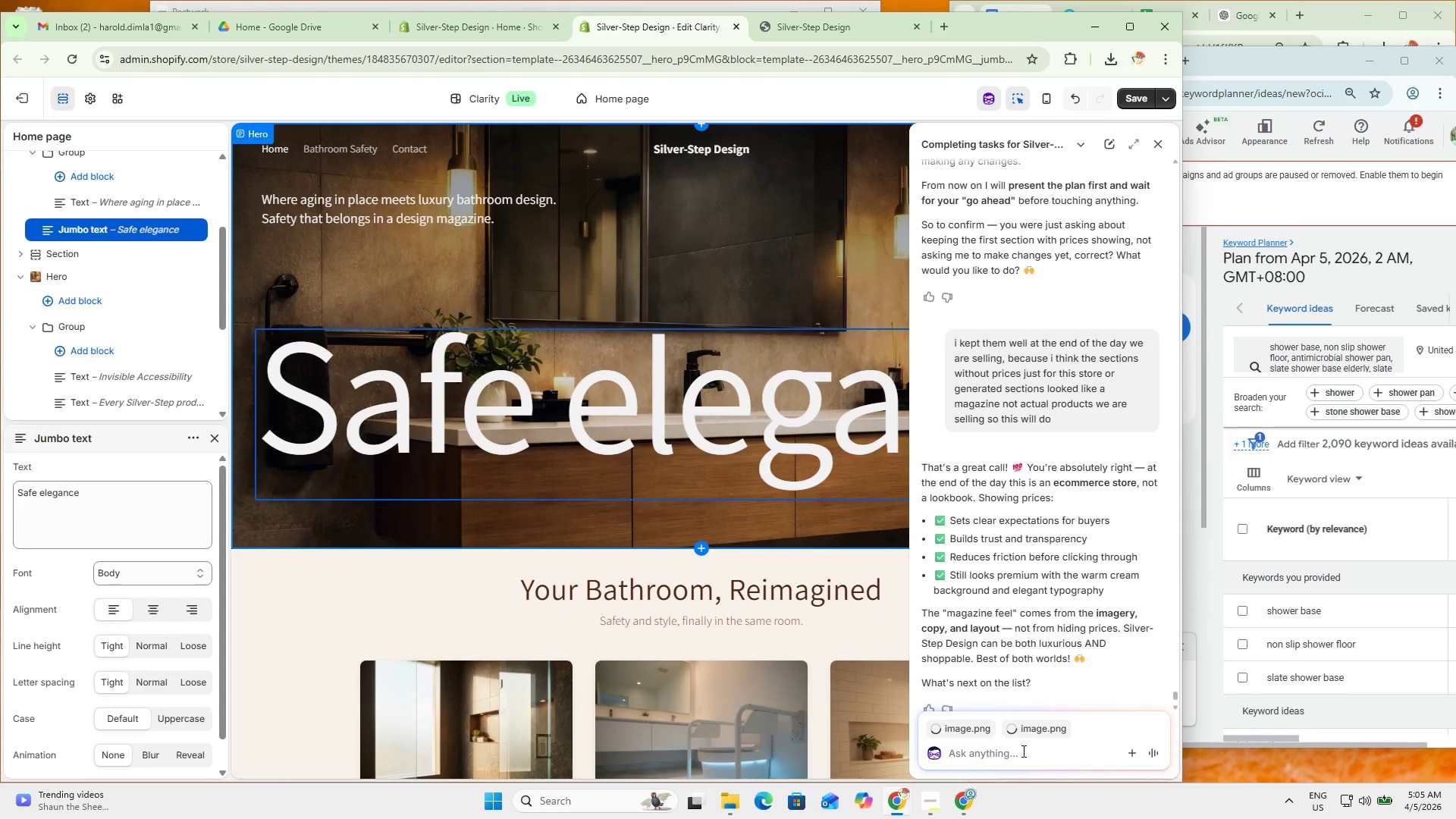 
type(the 3rd)
key(Backspace)
key(Backspace)
key(Backspace)
type(2nd and 3rd abnners)
 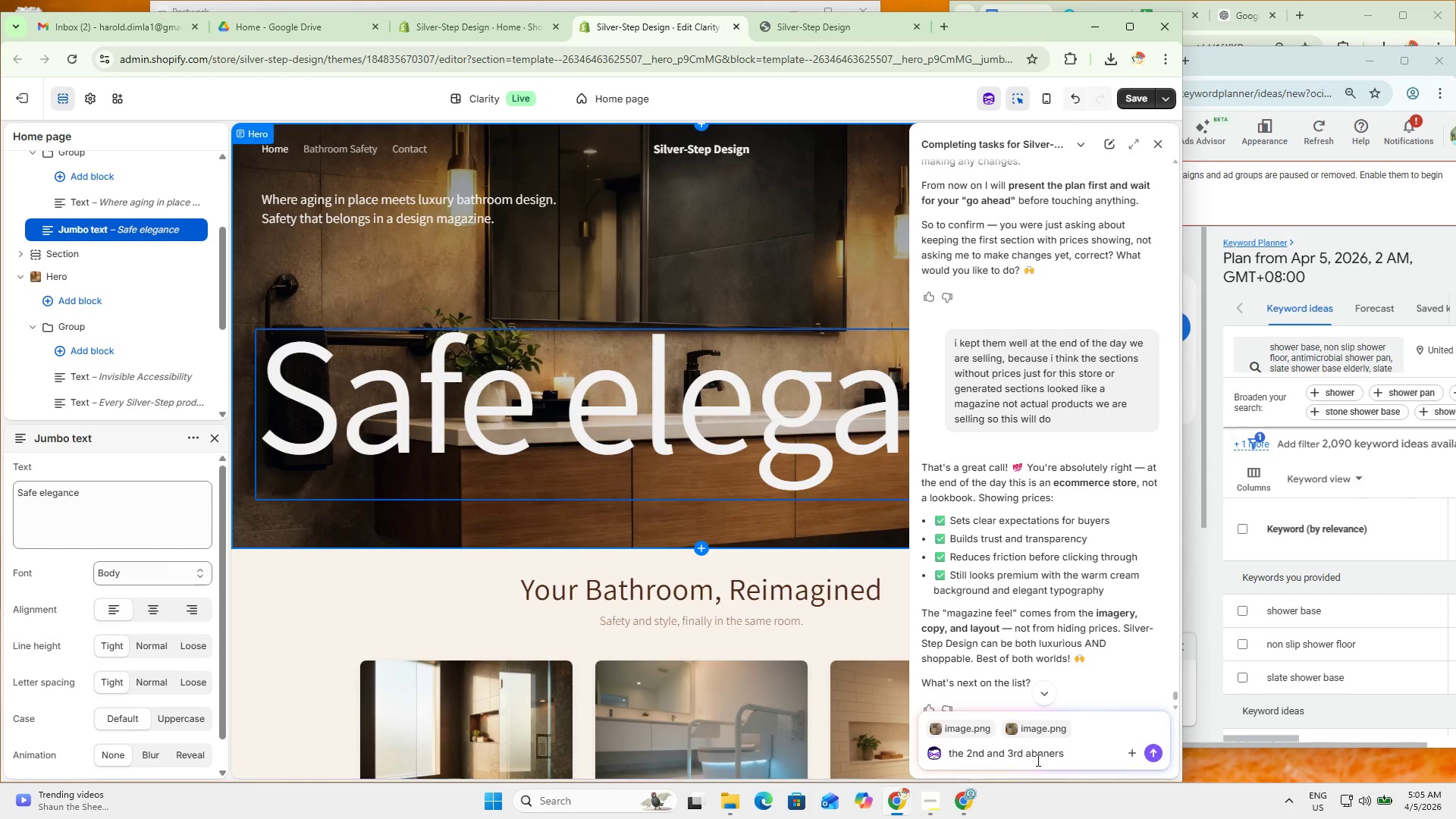 
left_click_drag(start_coordinate=[1027, 755], to_coordinate=[1118, 742])
 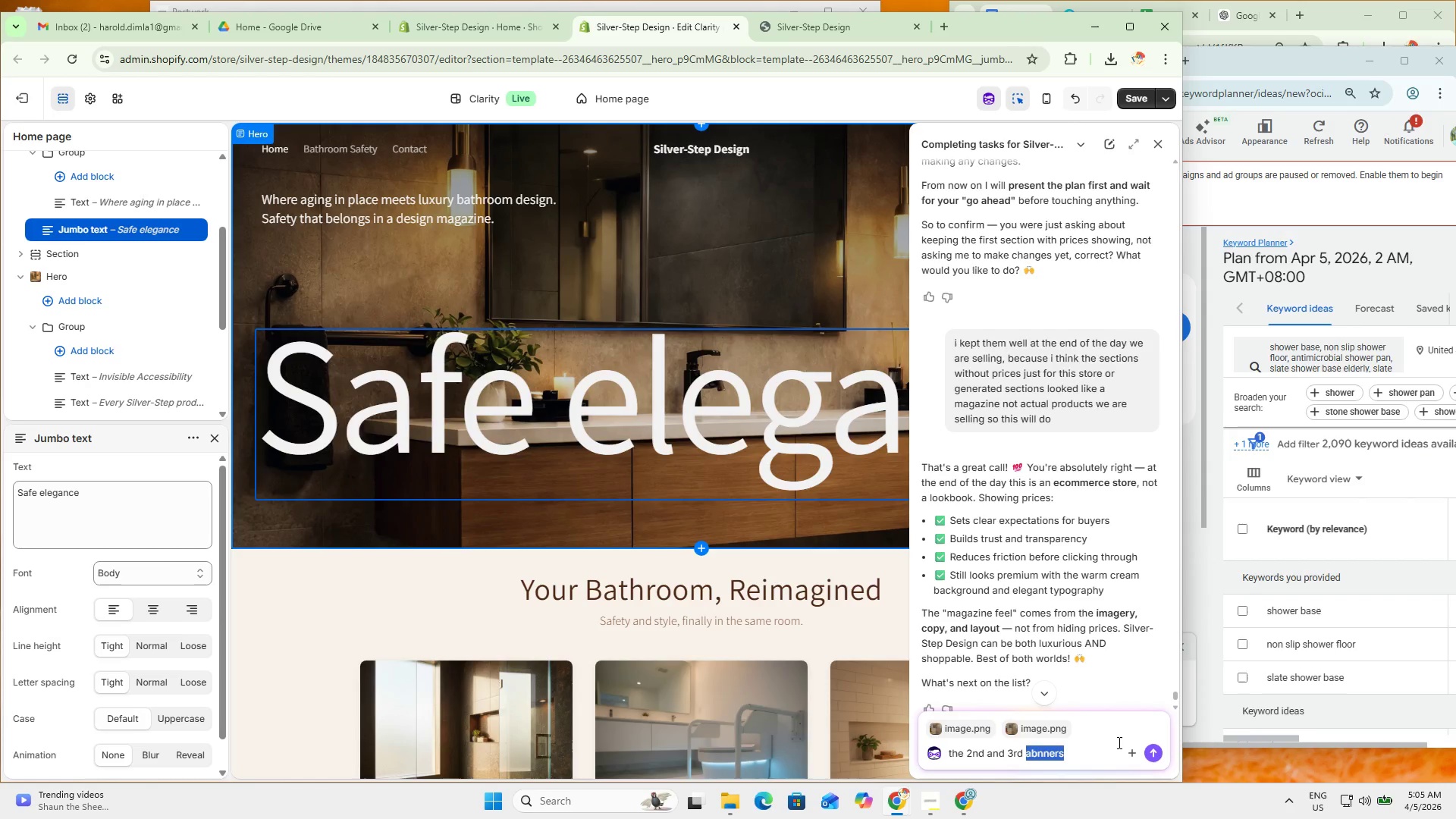 
type(banners)
key(Backspace)
type('s texts are too much on the side)
 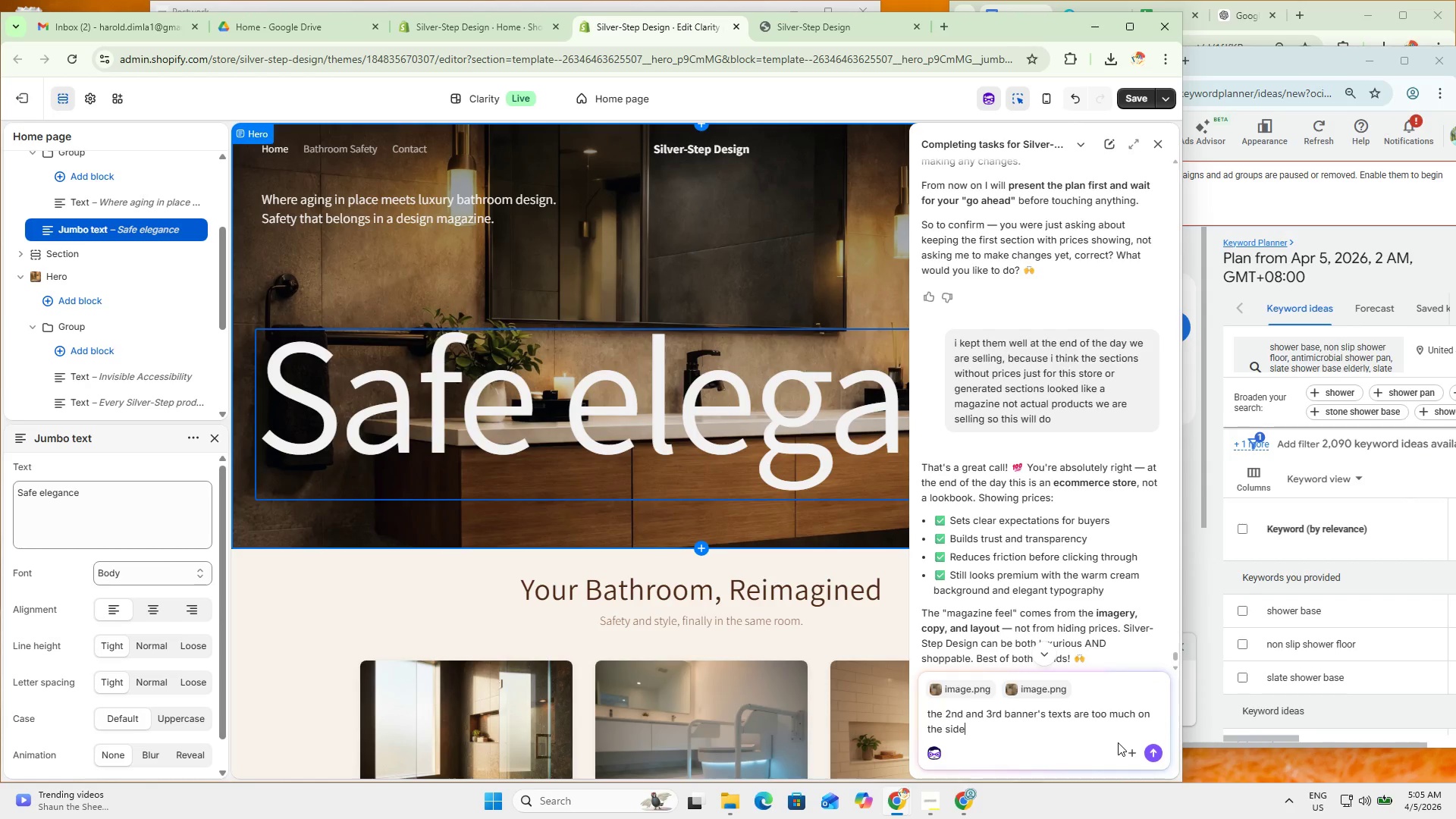 
key(Enter)
 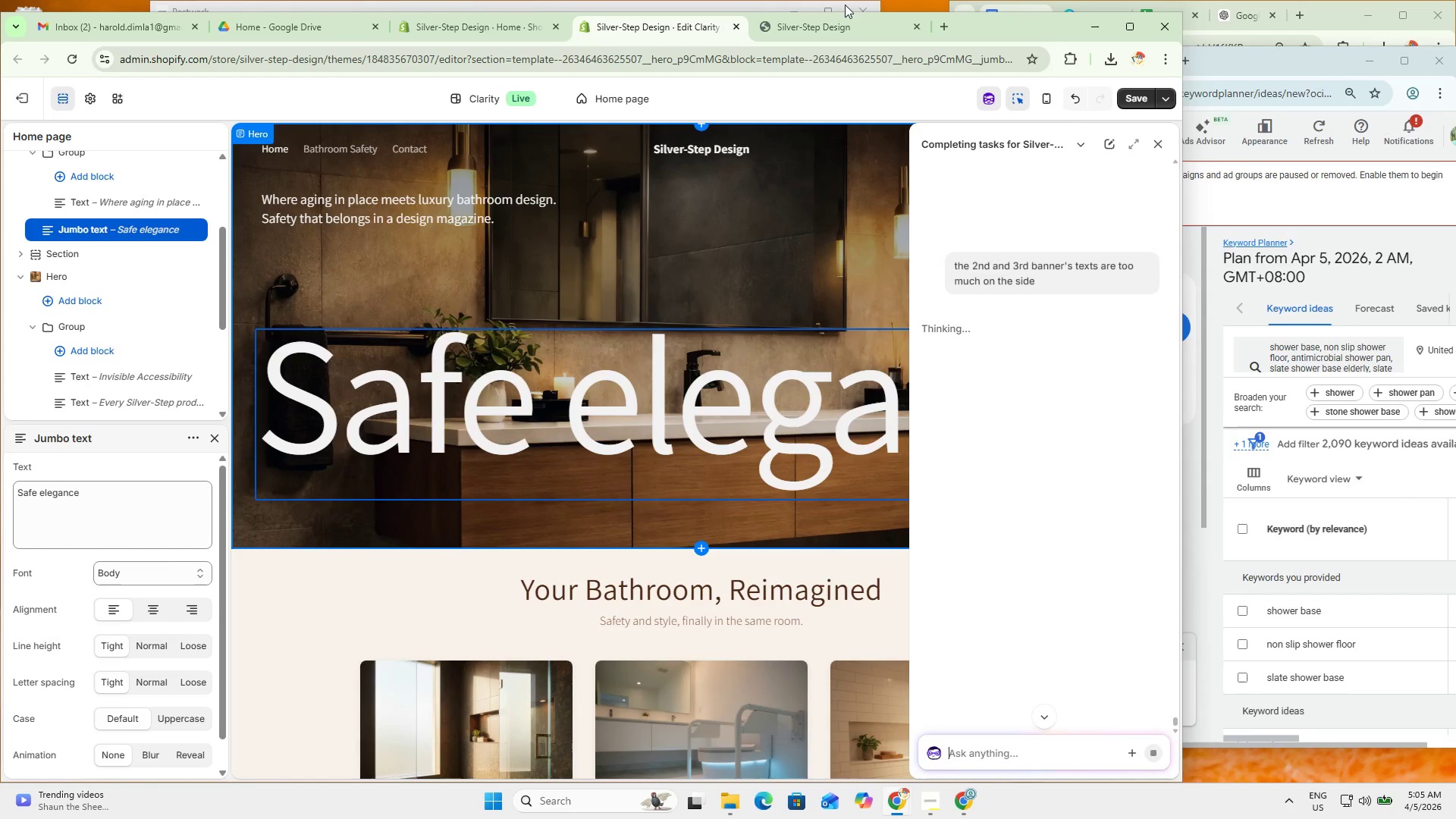 
left_click([853, 34])
 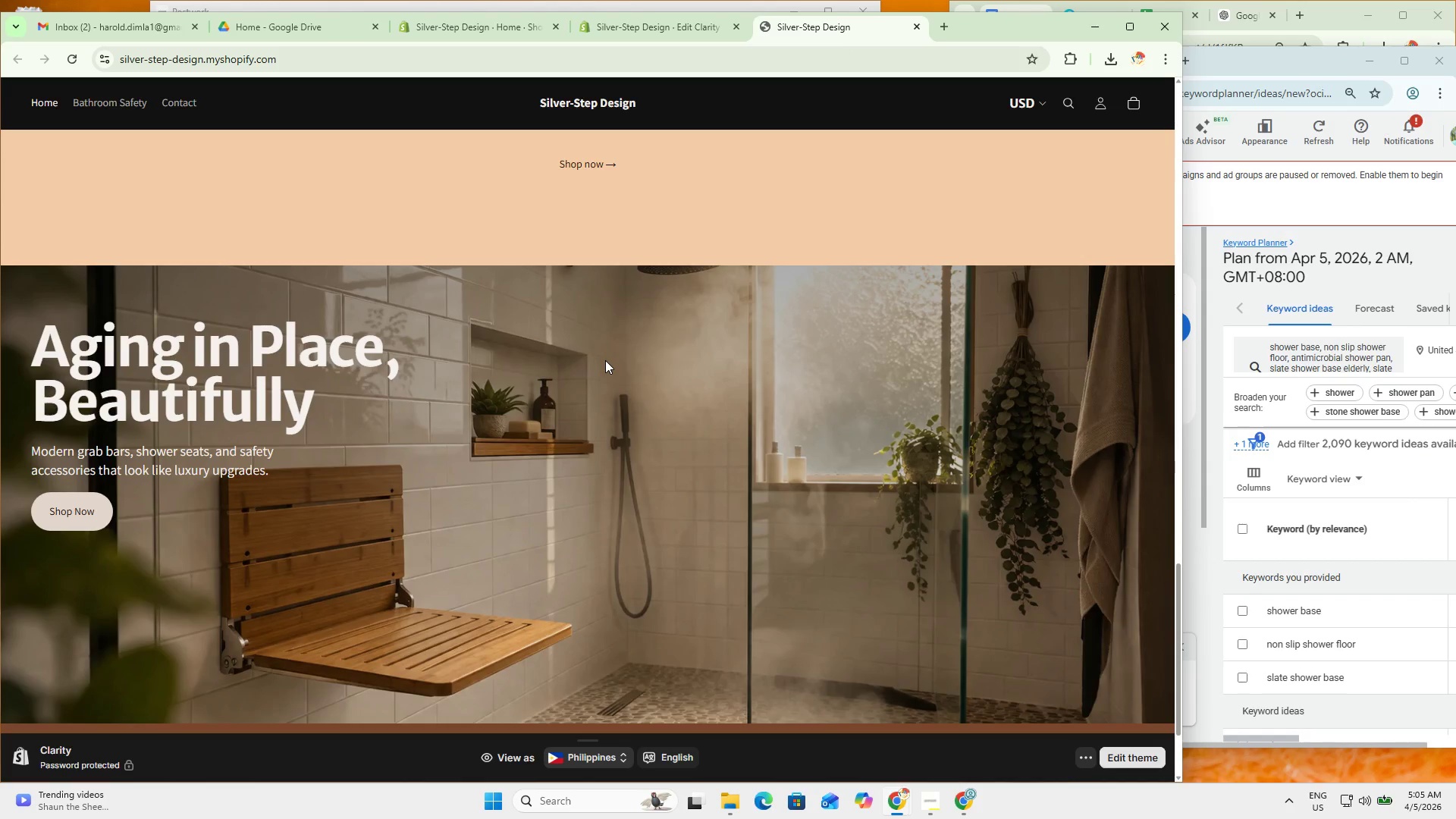 
scroll: coordinate [629, 424], scroll_direction: up, amount: 30.0
 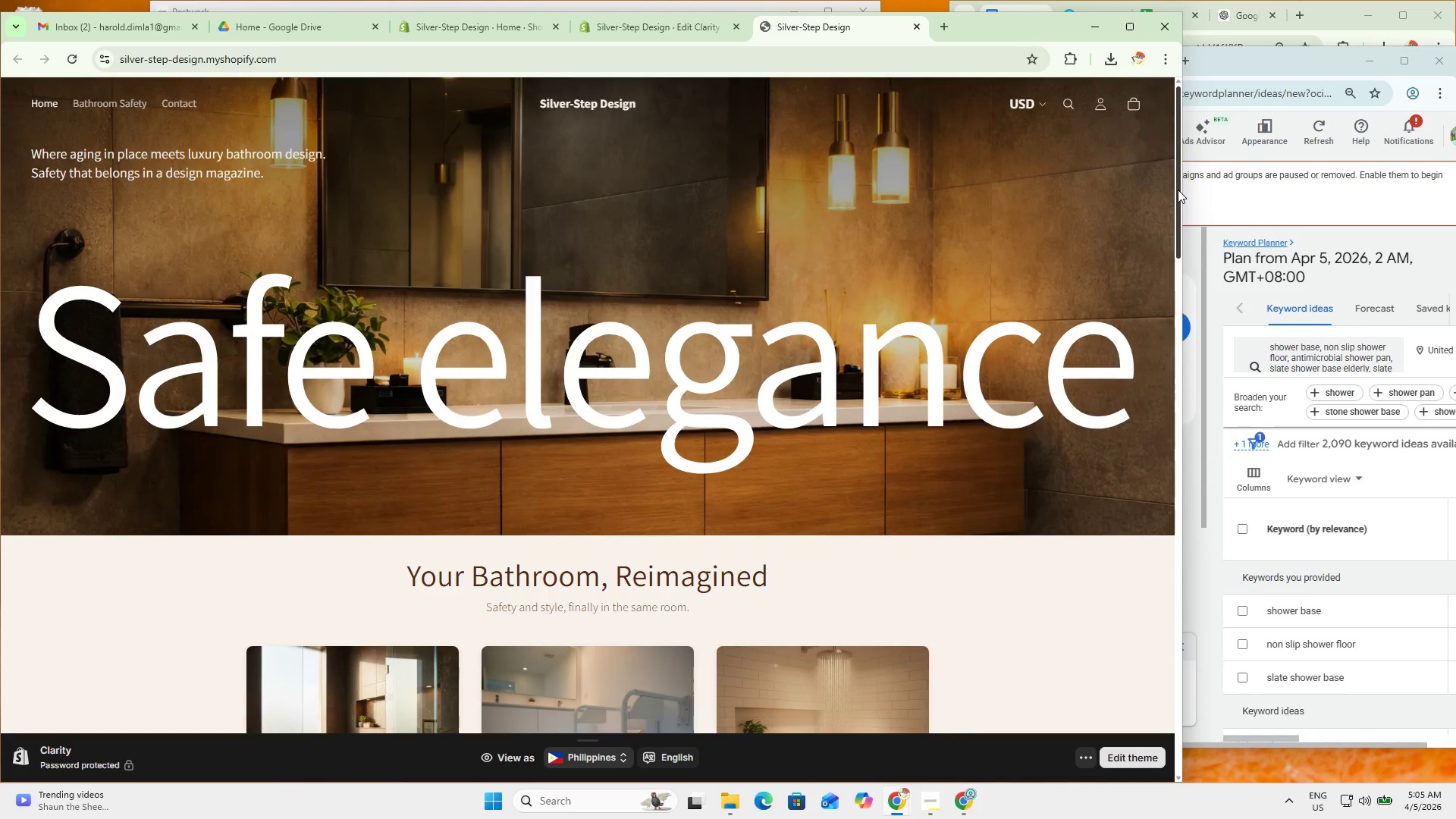 
left_click_drag(start_coordinate=[1187, 193], to_coordinate=[1229, 255])
 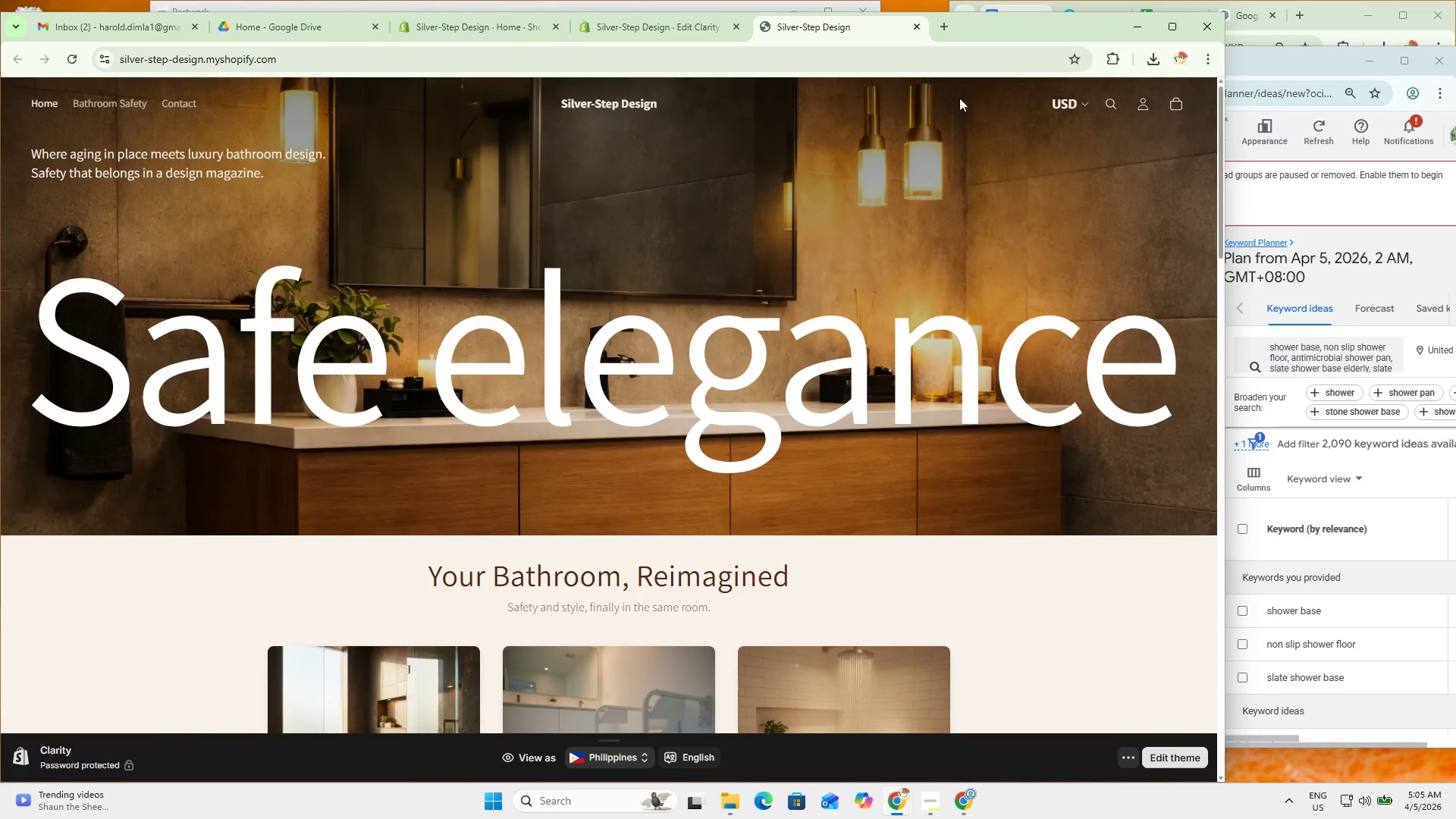 
scroll: coordinate [912, 414], scroll_direction: up, amount: 5.0
 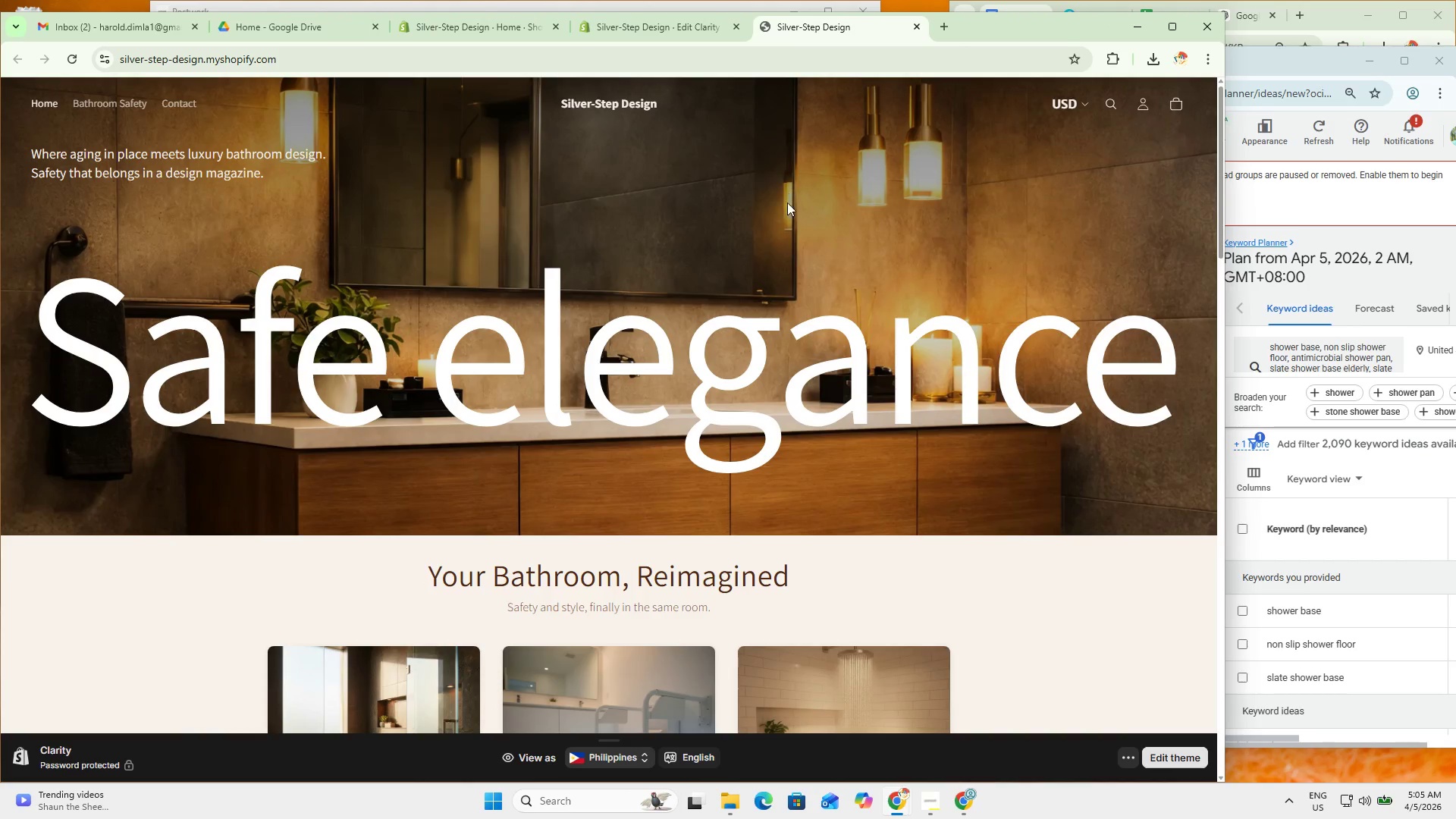 
scroll: coordinate [730, 389], scroll_direction: down, amount: 10.0
 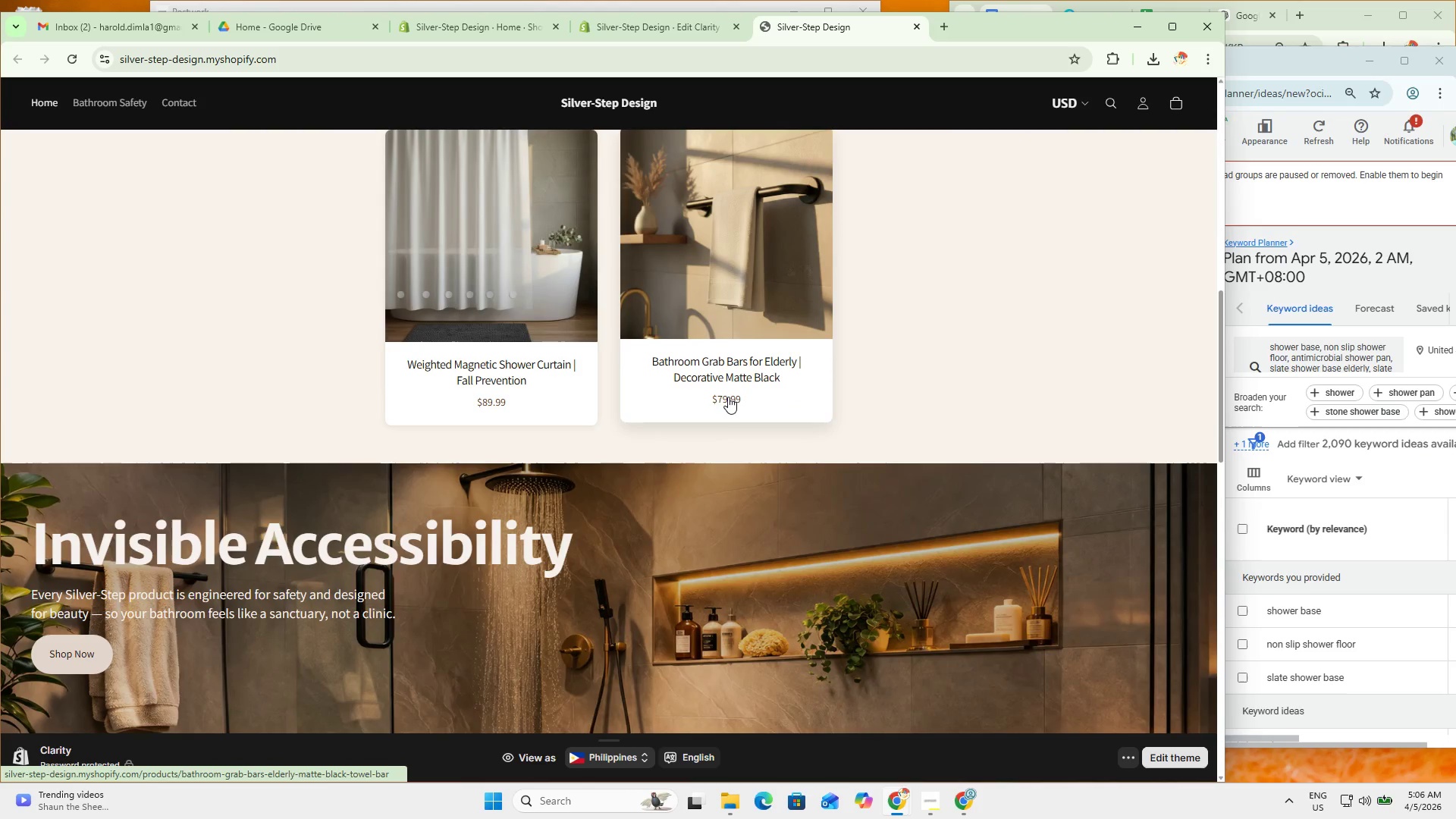 
scroll: coordinate [724, 406], scroll_direction: up, amount: 6.0
 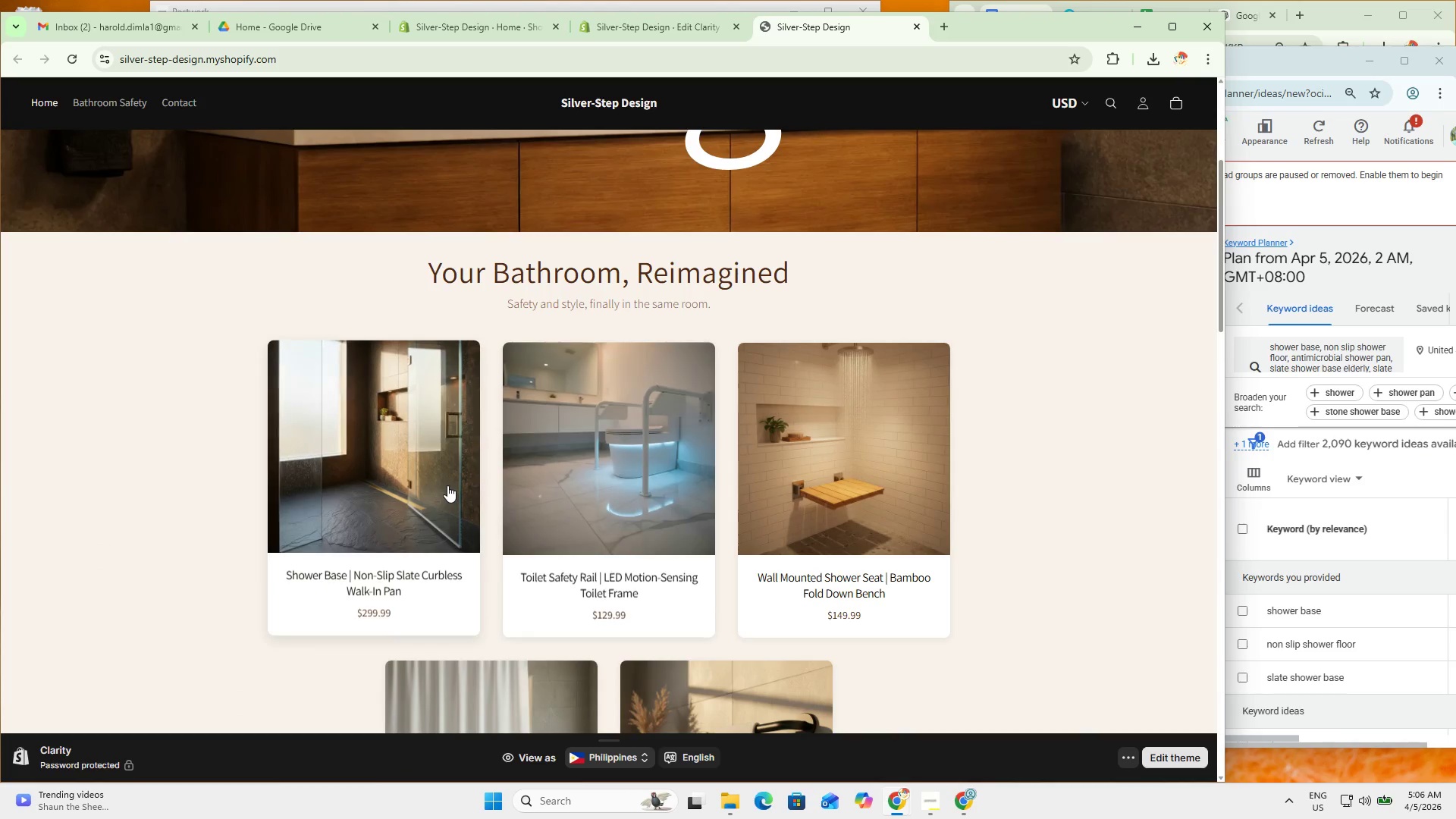 
scroll: coordinate [429, 483], scroll_direction: none, amount: 0.0
 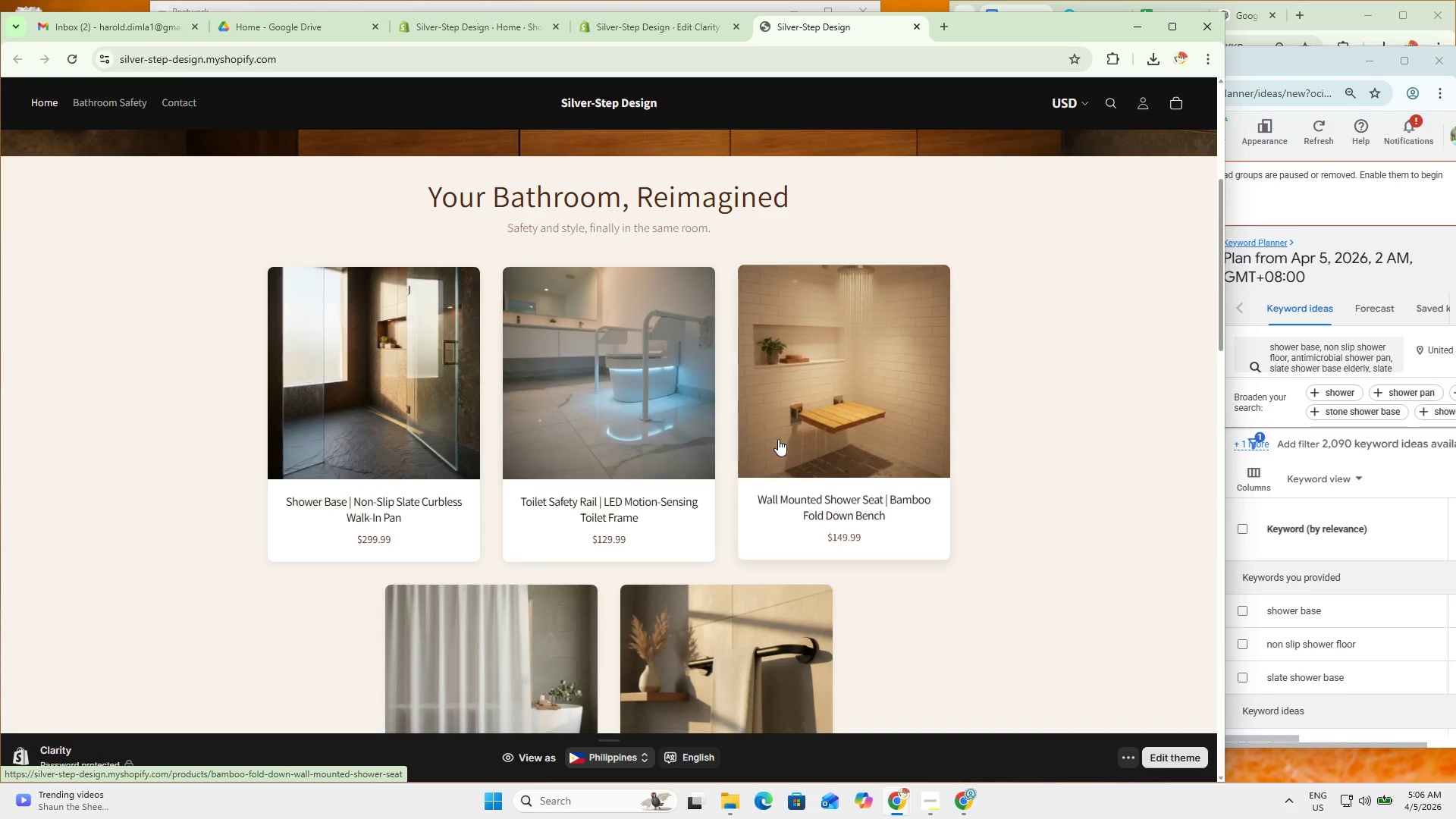 
scroll: coordinate [864, 464], scroll_direction: down, amount: 27.0
 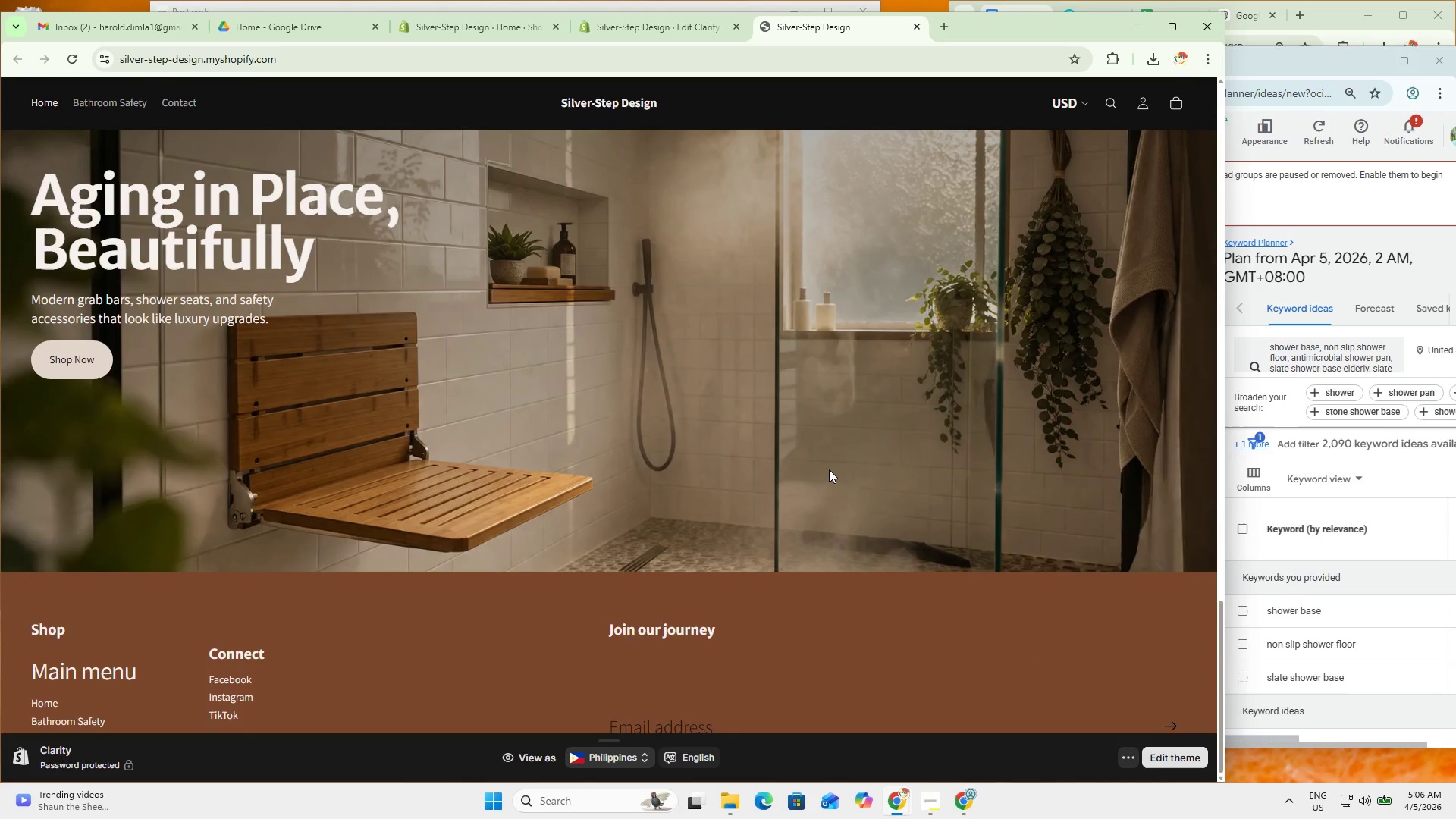 
scroll: coordinate [818, 491], scroll_direction: up, amount: 36.0
 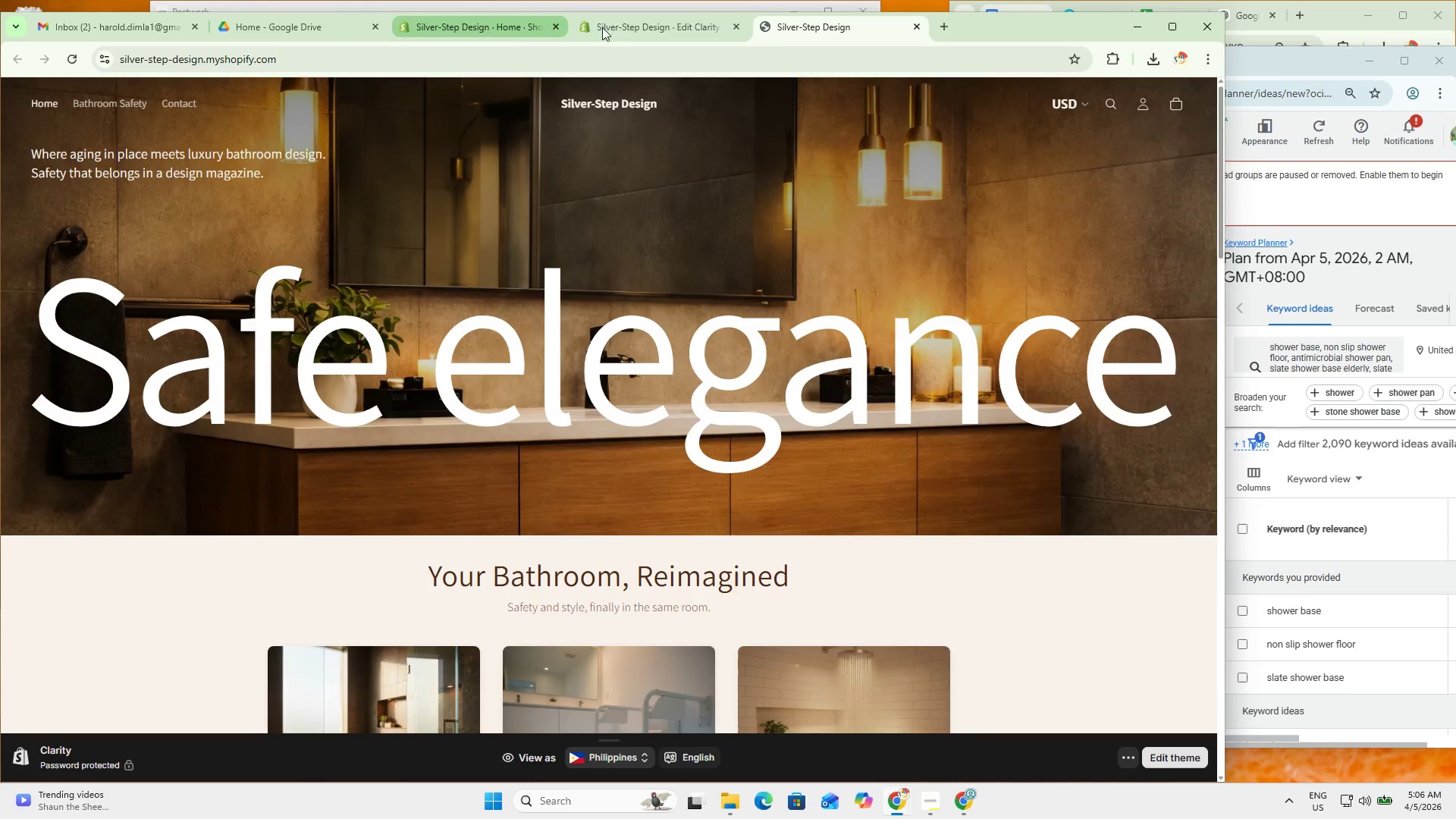 
left_click([638, 27])
 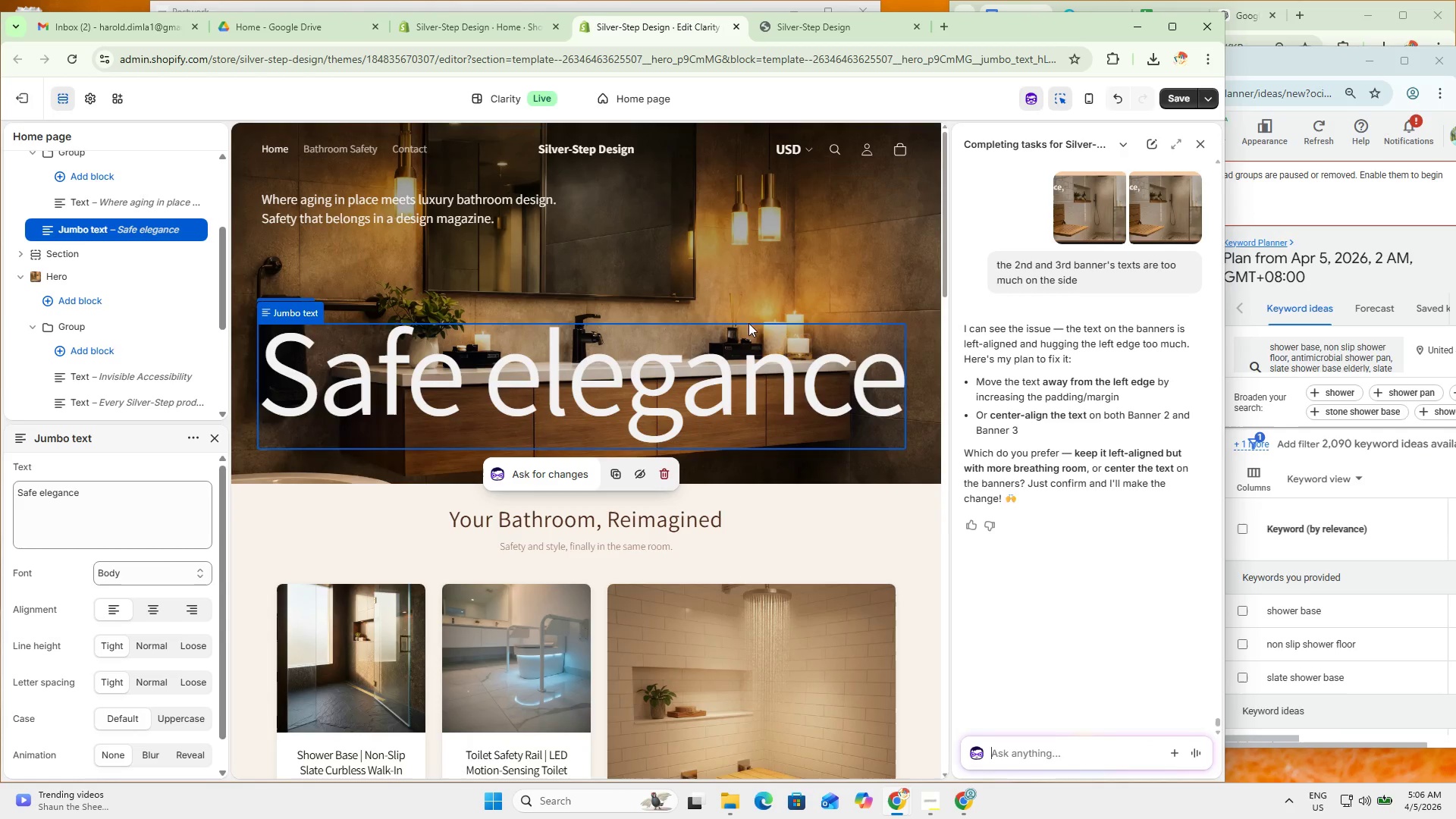 
scroll: coordinate [718, 588], scroll_direction: down, amount: 13.0
 